 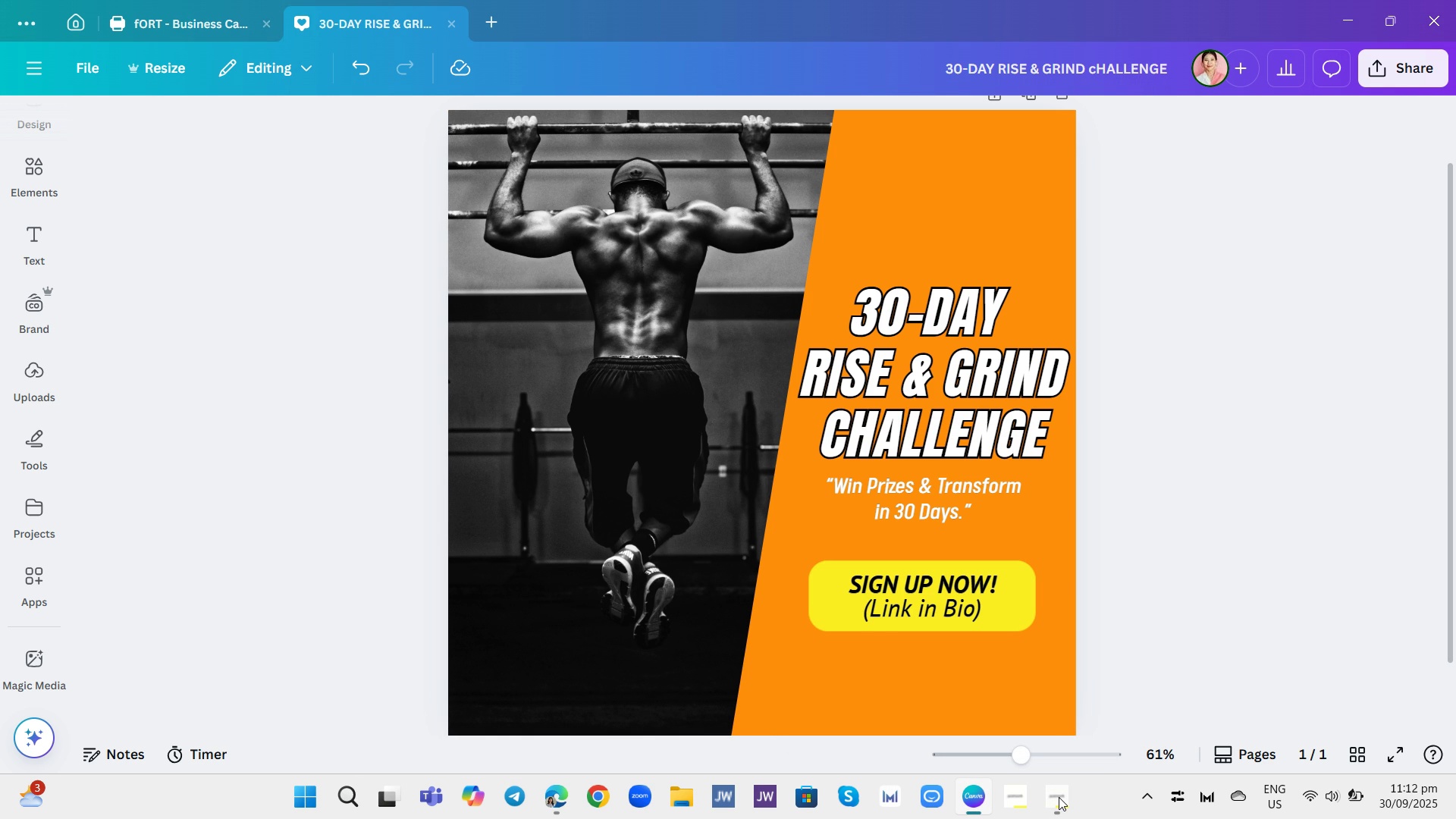 
double_click([934, 485])
 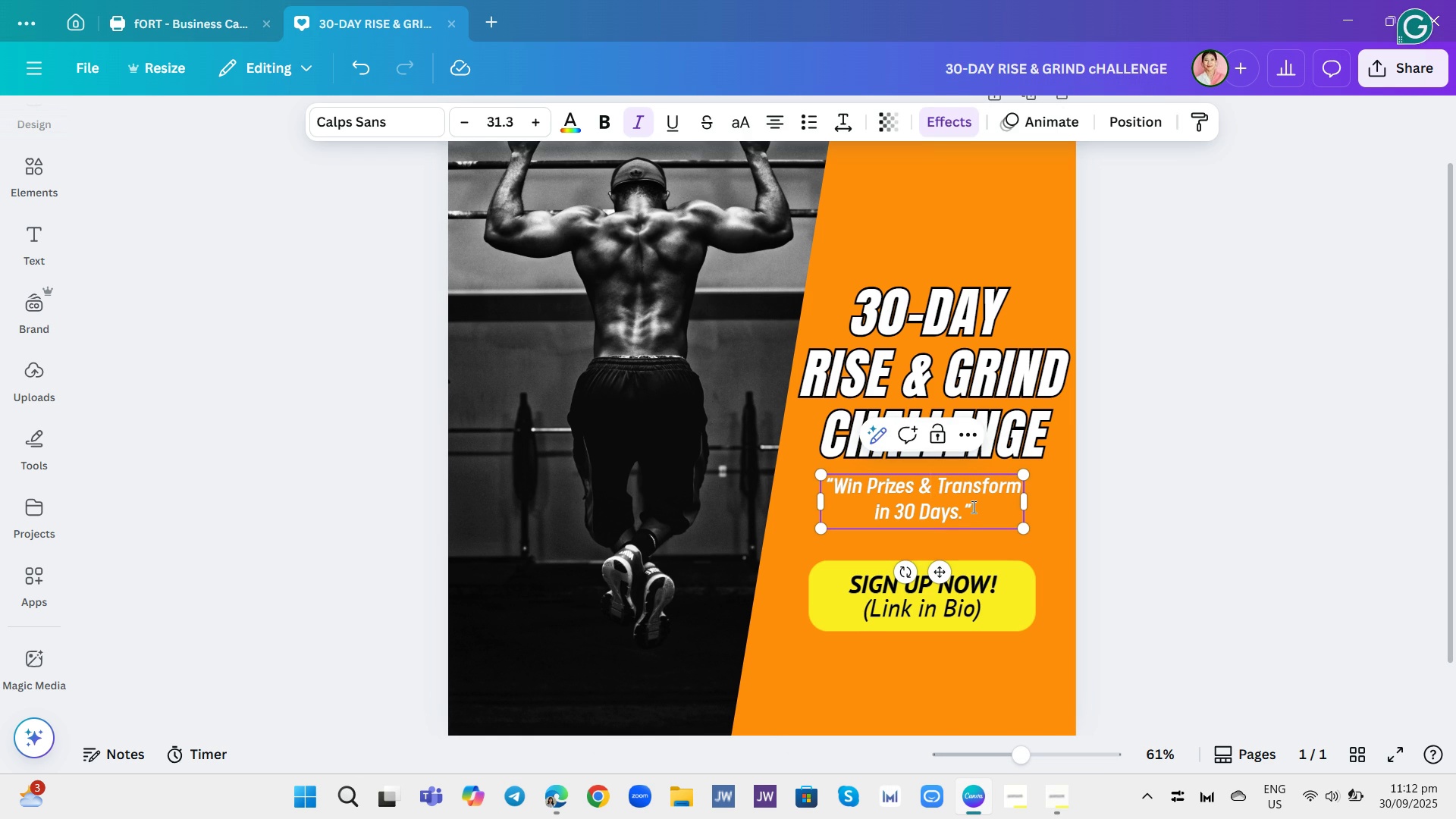 
left_click([972, 507])
 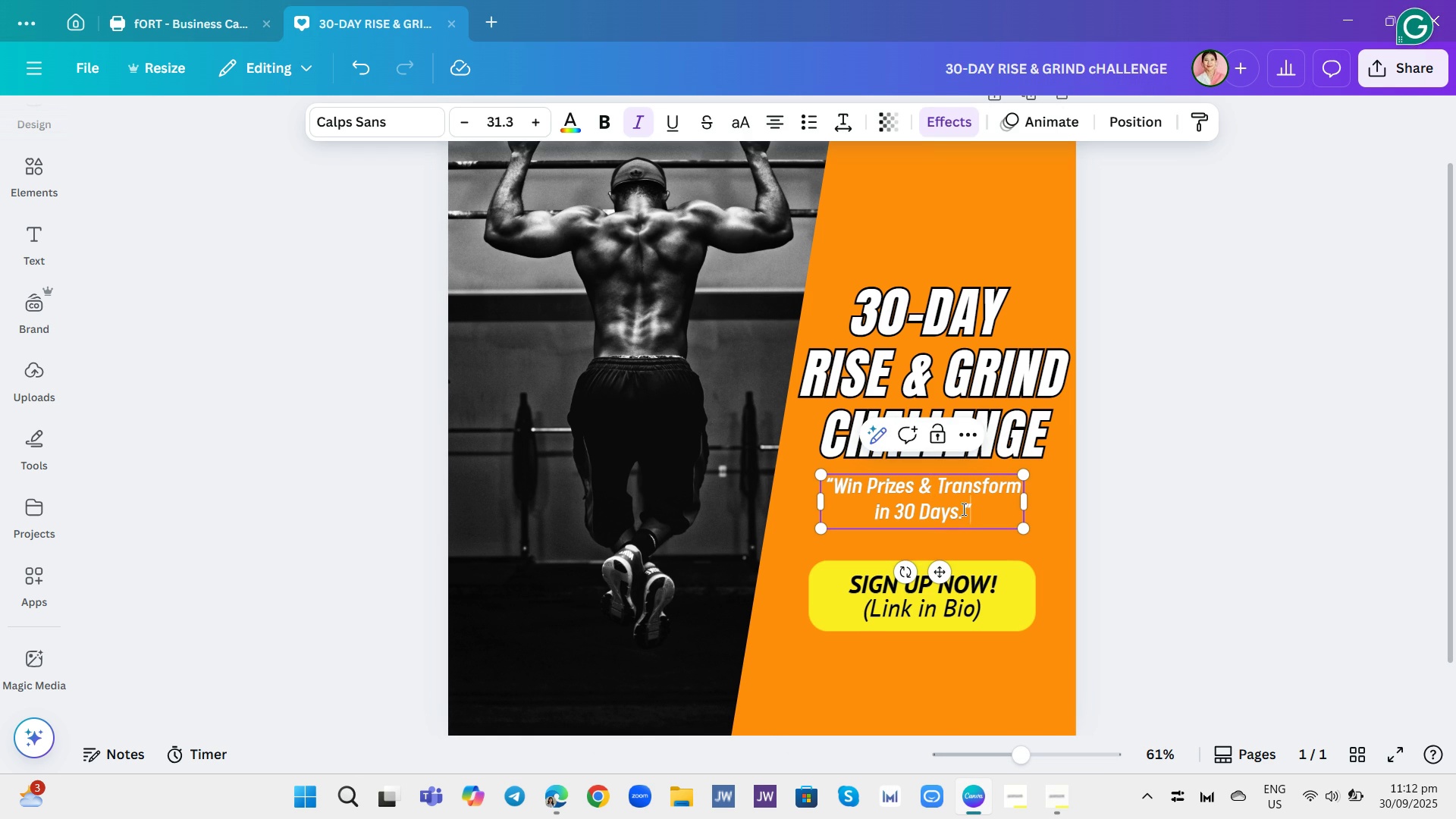 
left_click([962, 509])
 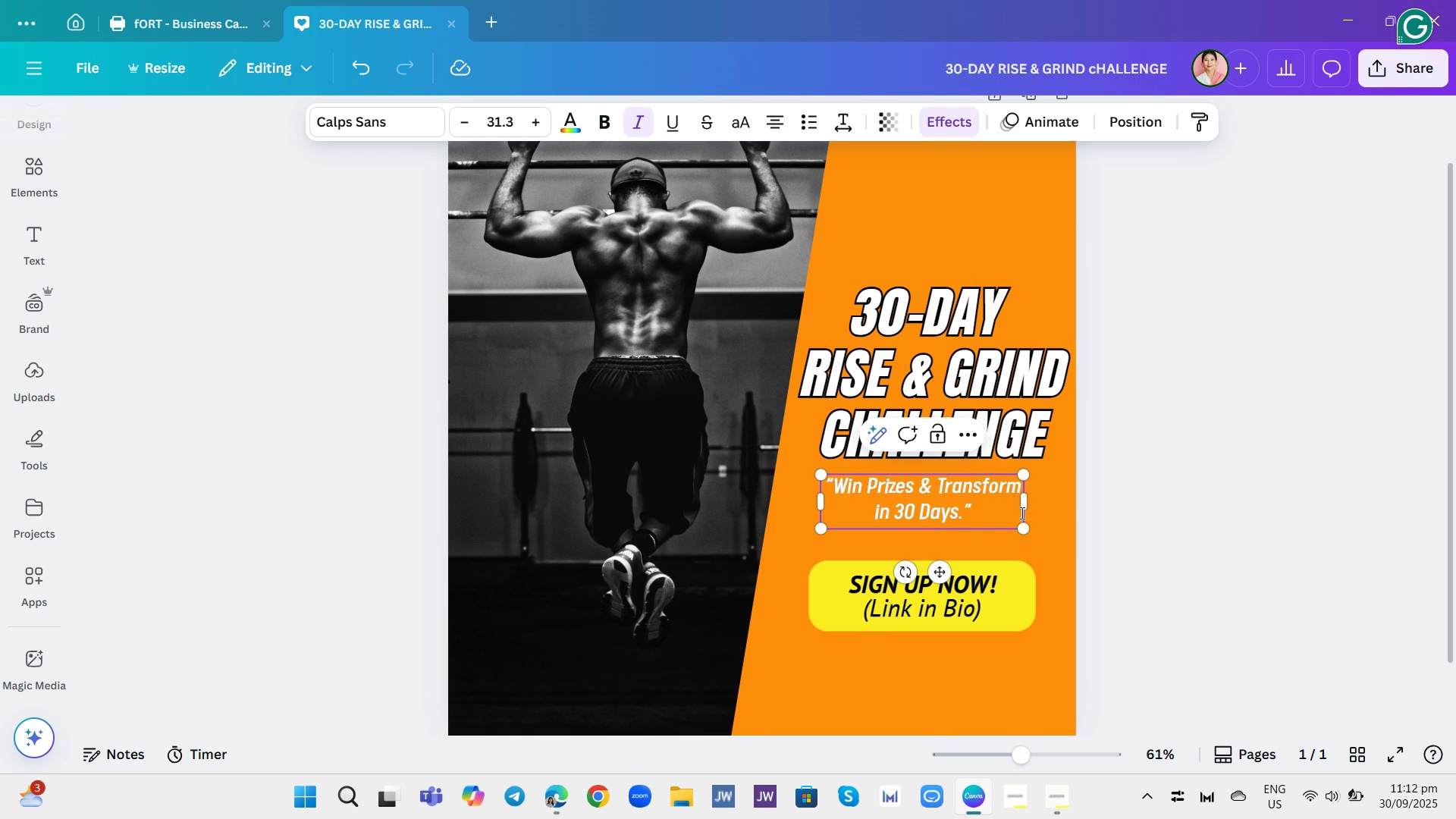 
left_click([996, 516])
 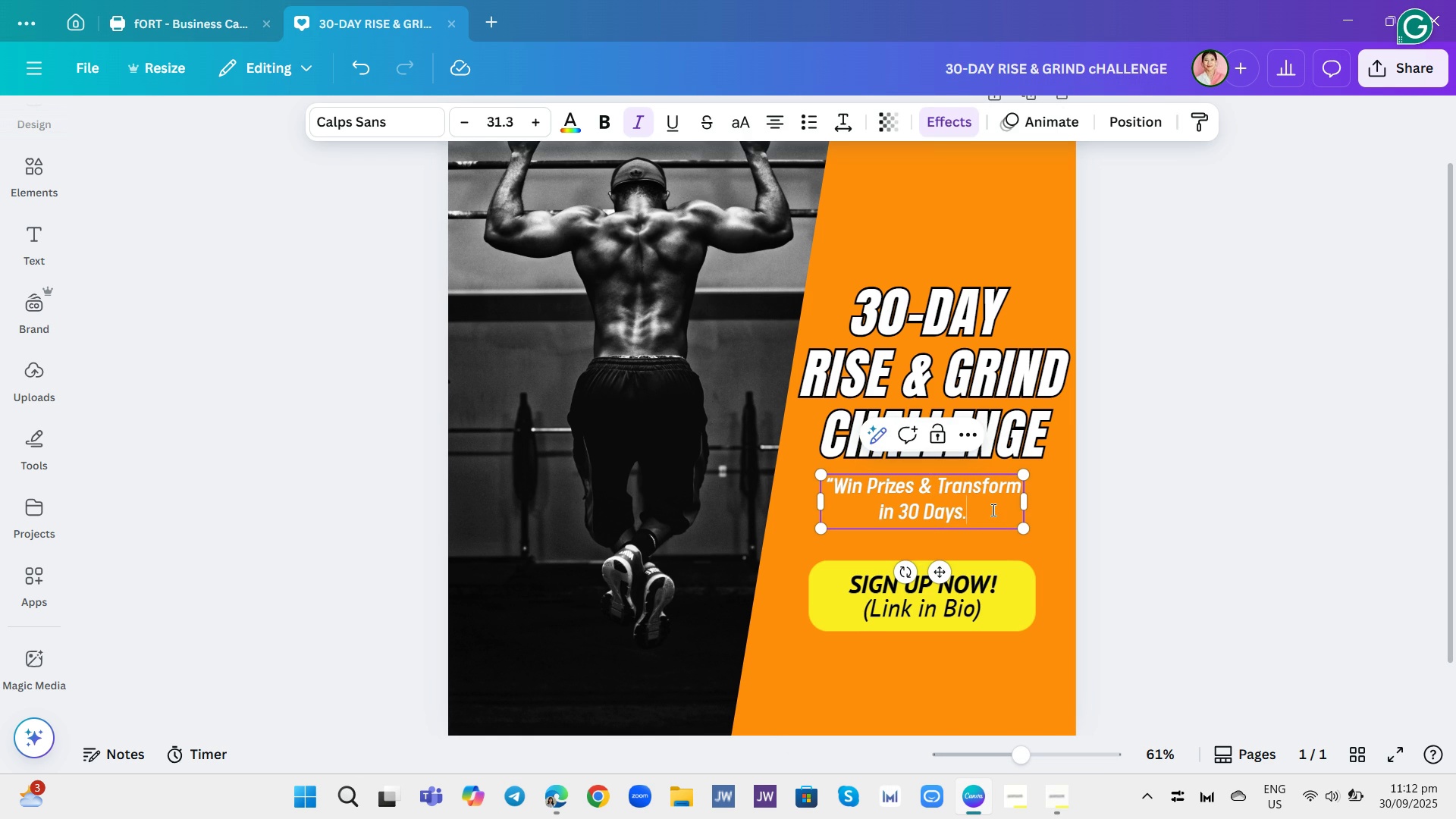 
hold_key(key=Backspace, duration=1.52)
 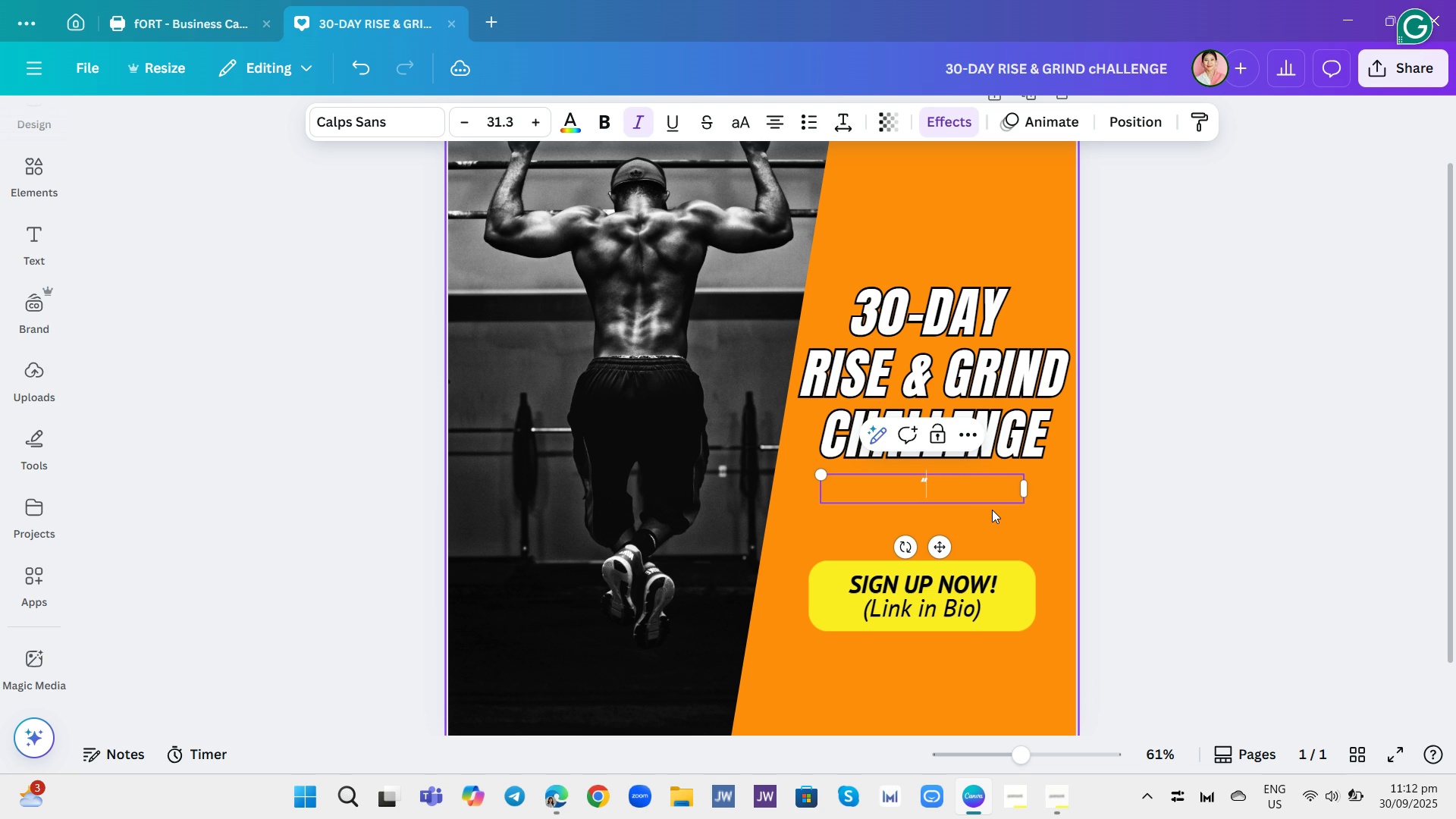 
key(Backspace)
 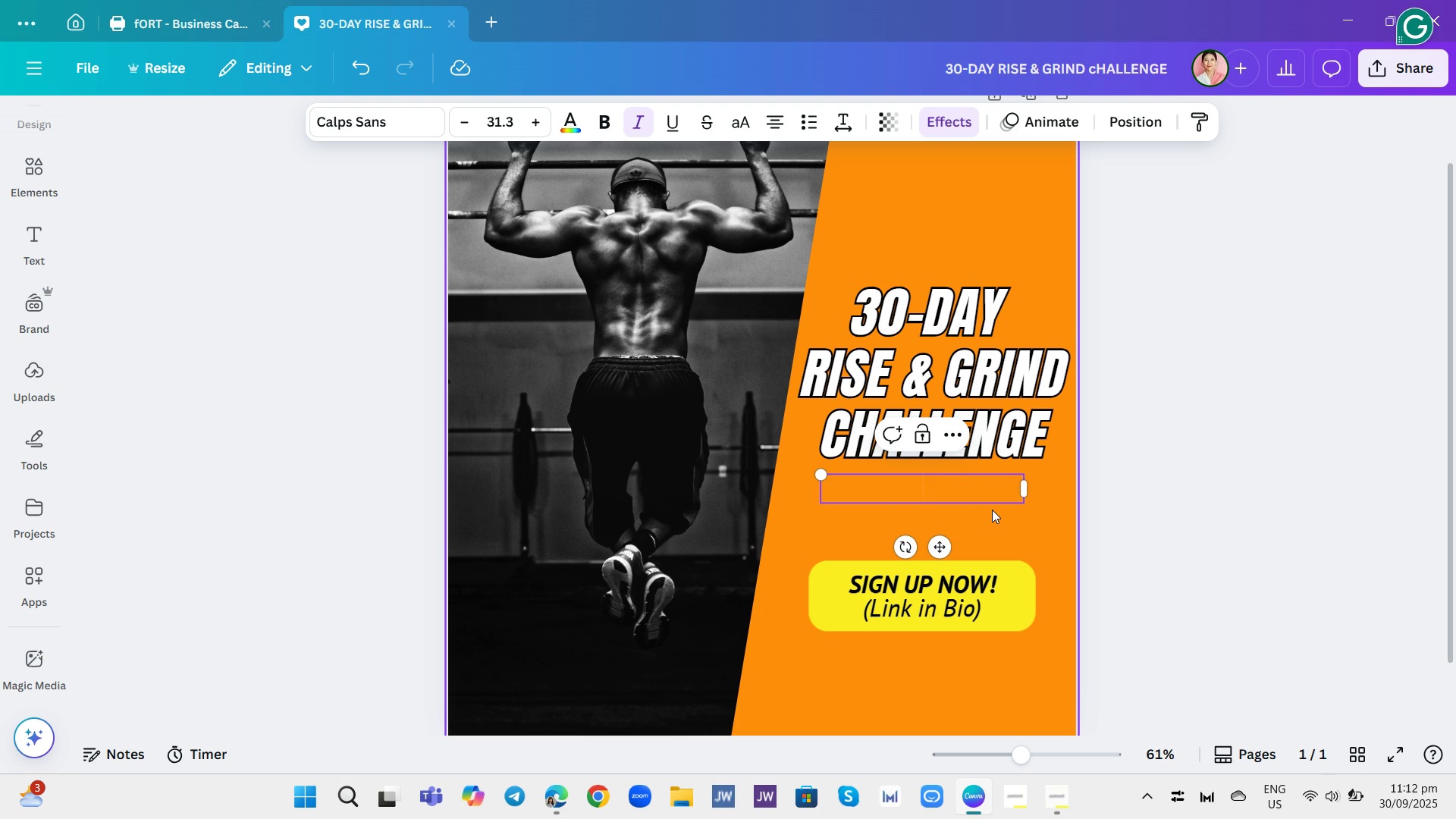 
type(Start E)
key(Backspace)
type(Septemn)
key(Backspace)
type(ber Strong: )
 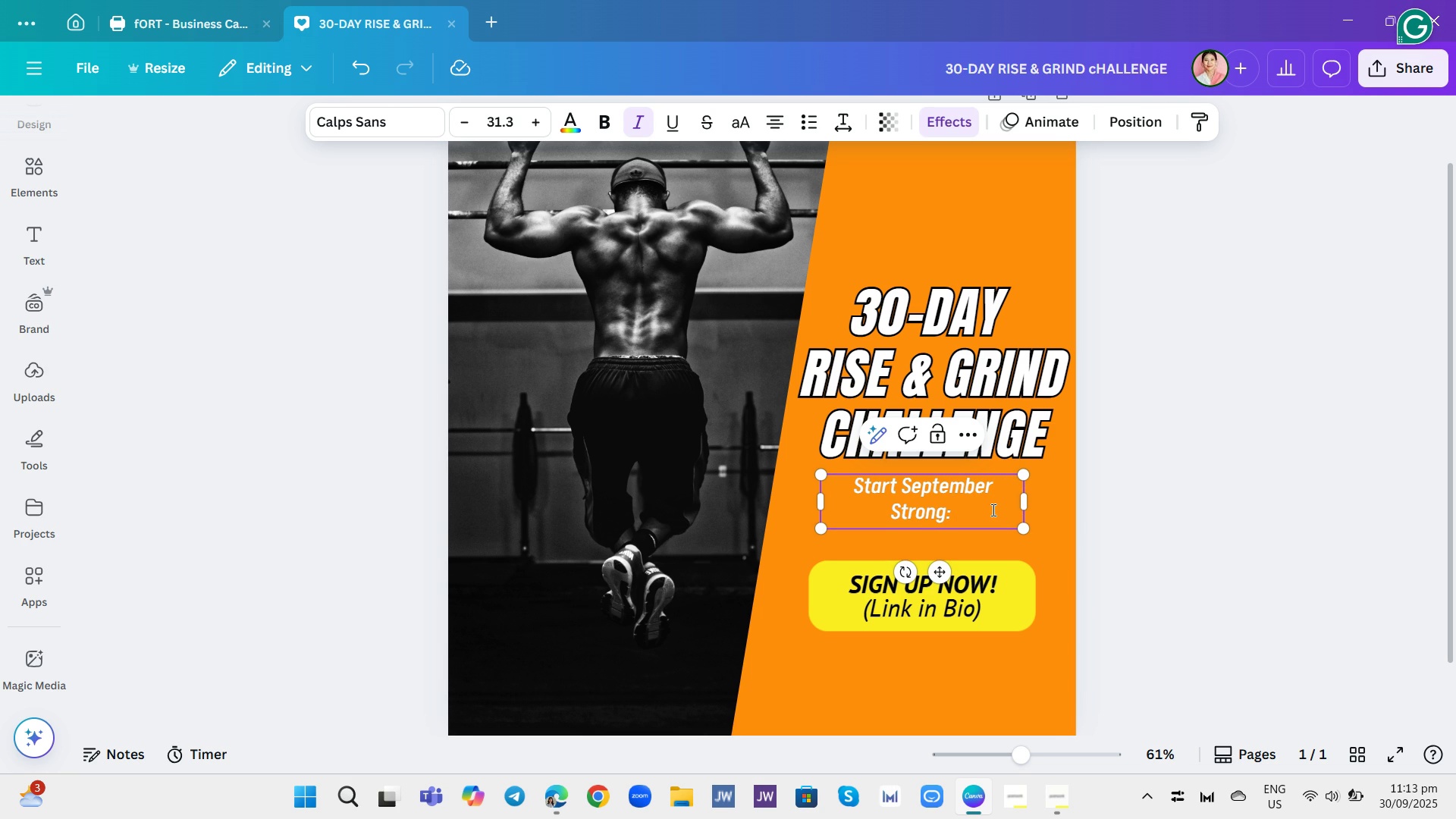 
wait(8.42)
 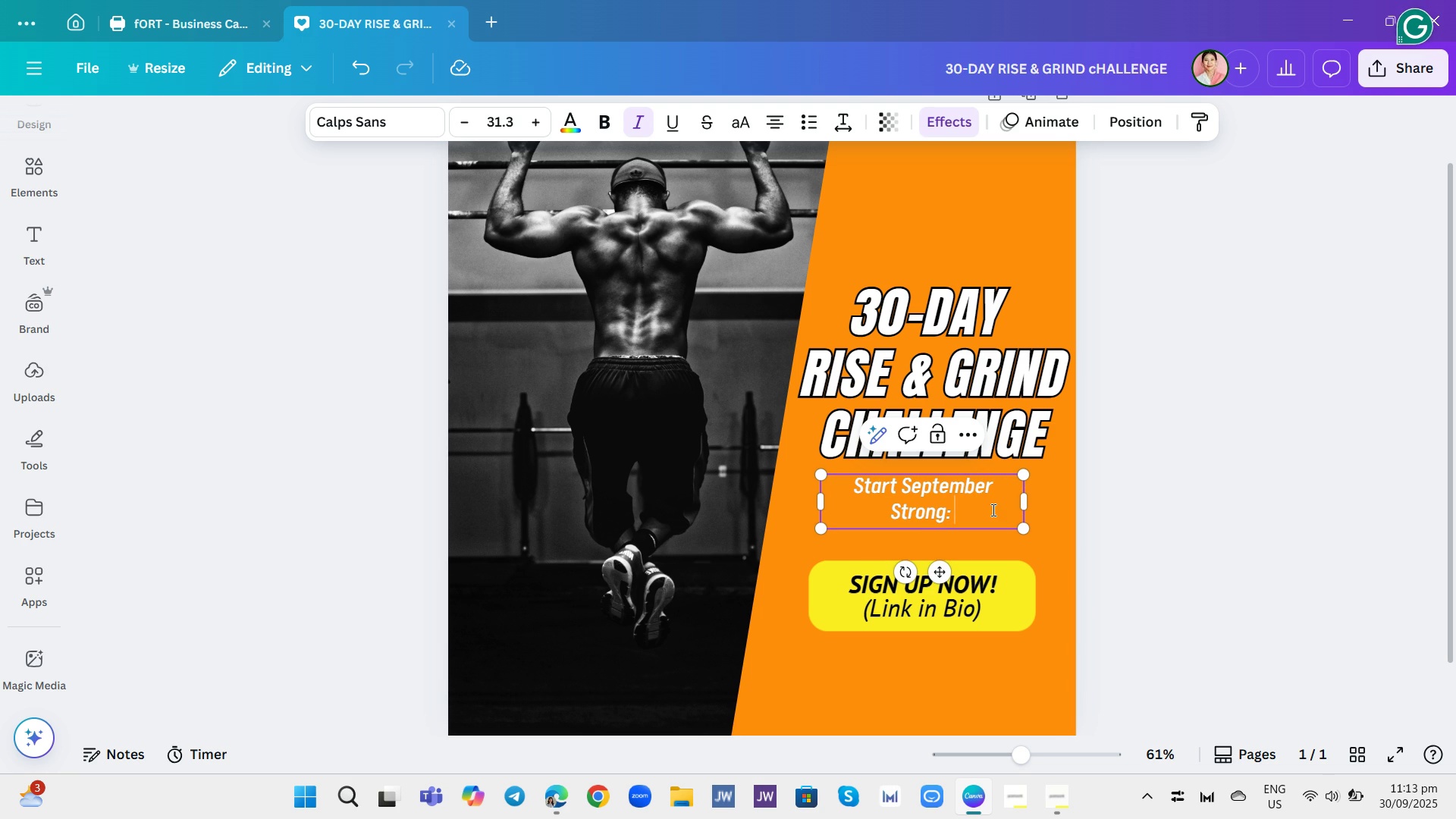 
type(Join y)
key(Backspace)
type(Your Community)
 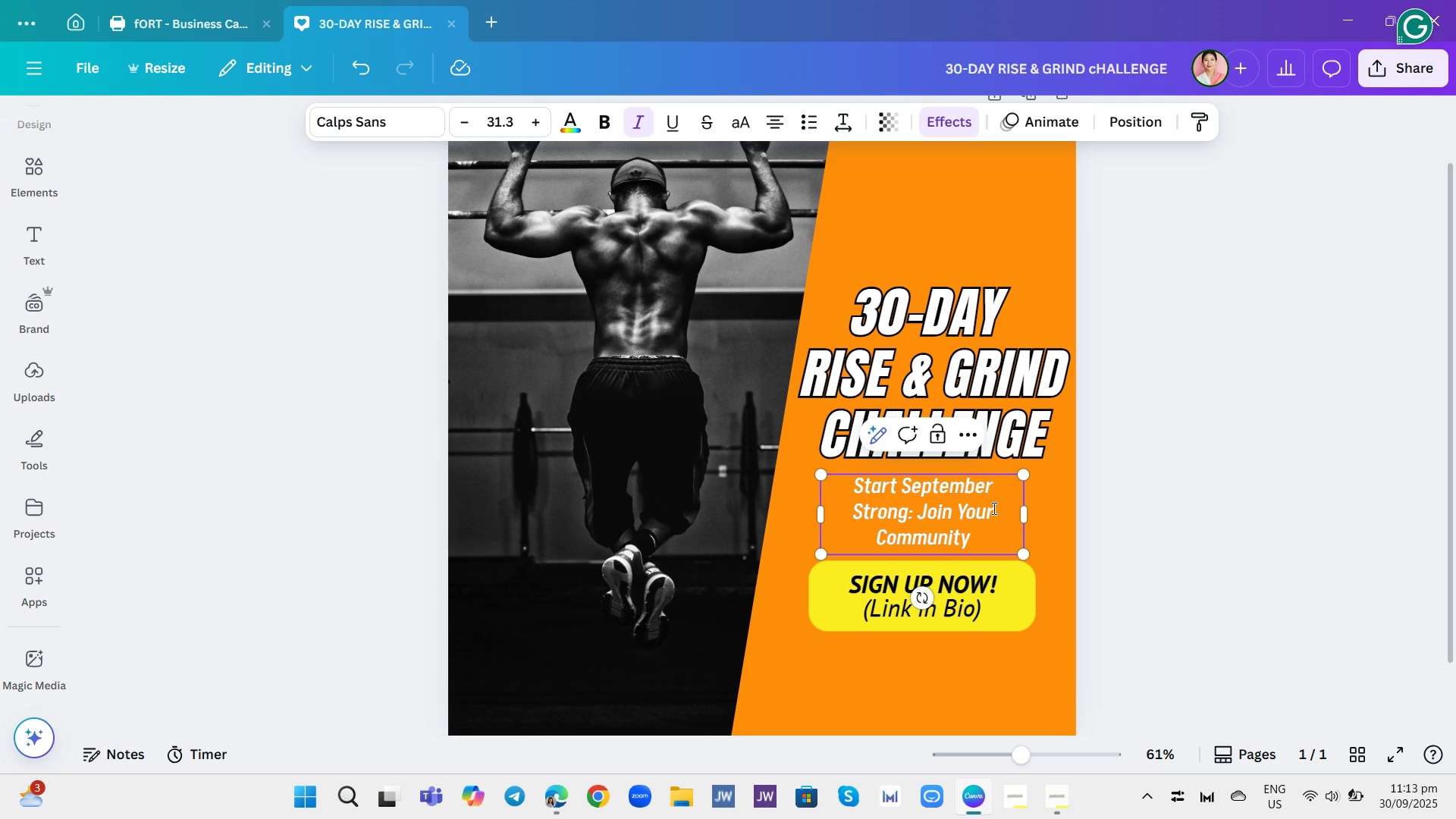 
key(Shift+1)
 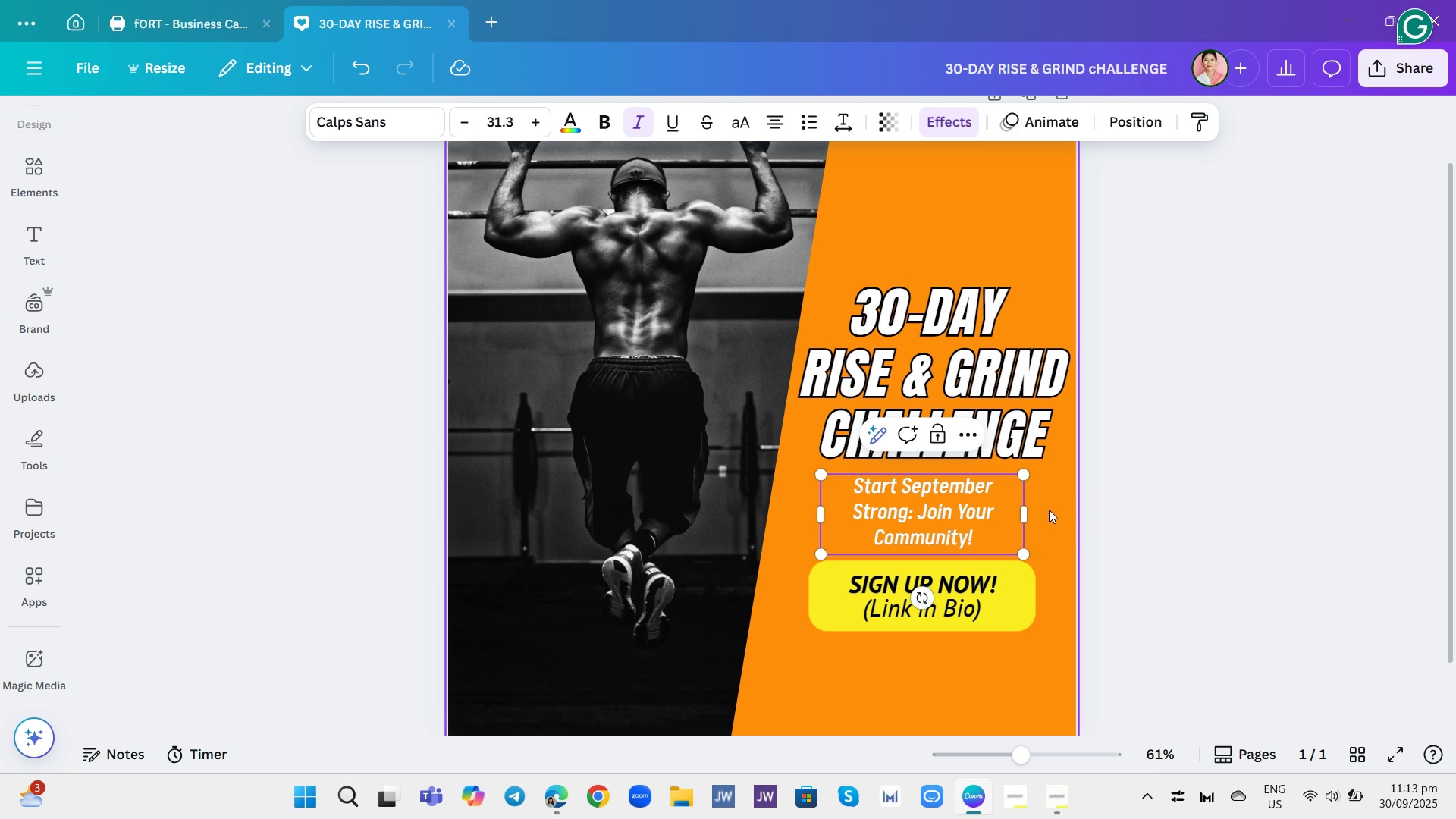 
wait(11.55)
 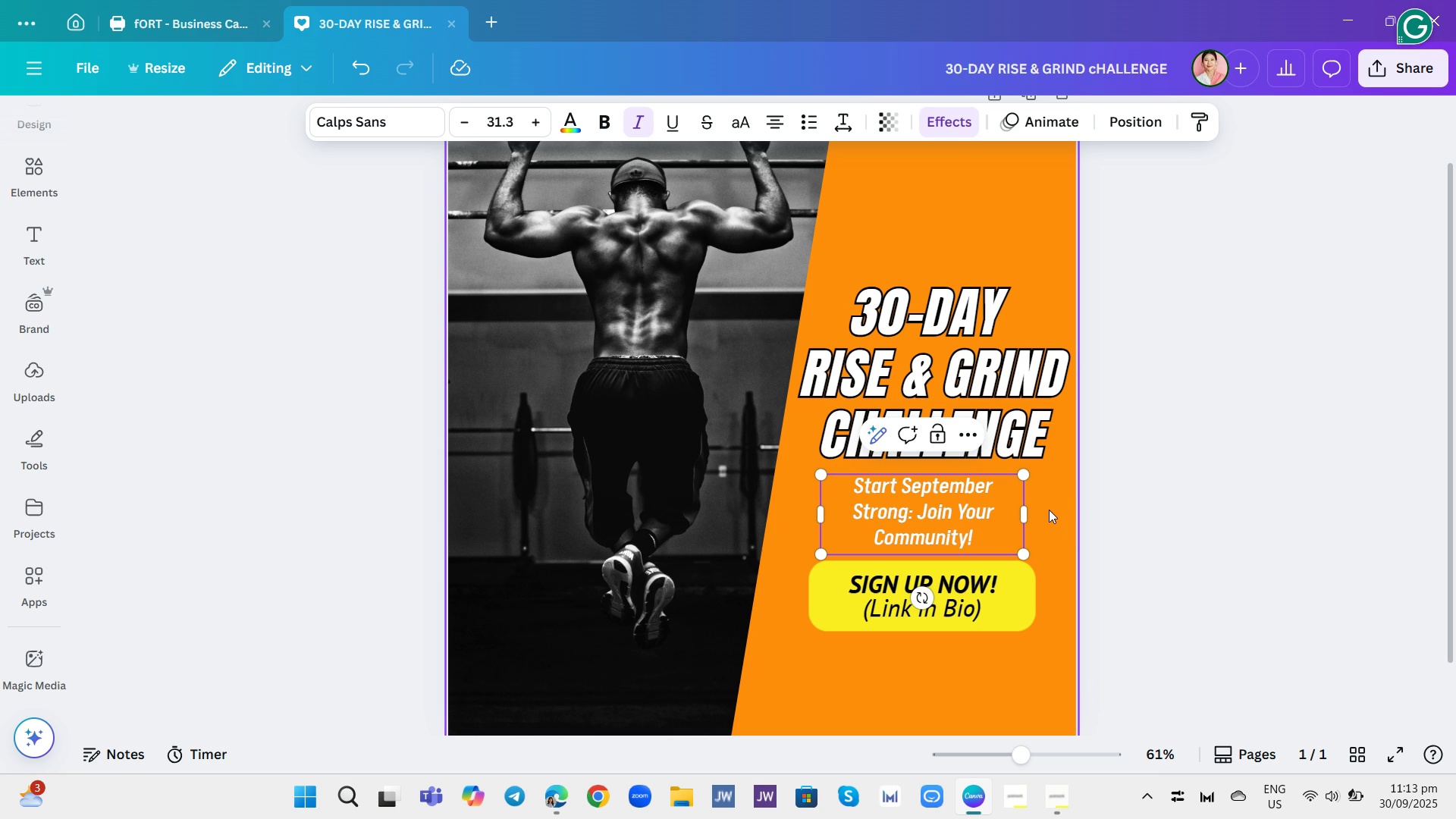 
left_click_drag(start_coordinate=[1030, 514], to_coordinate=[1055, 513])
 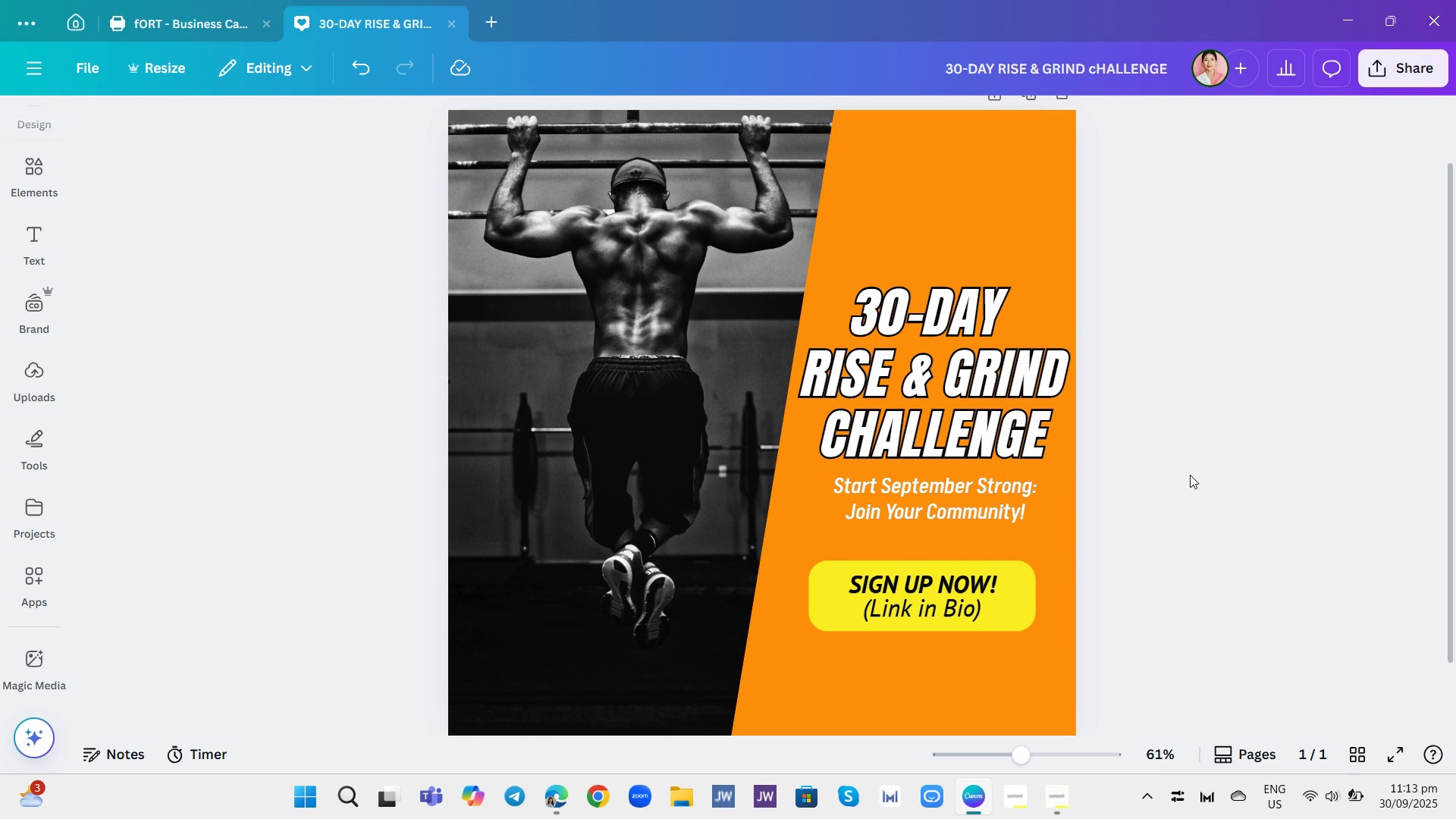 
scroll: coordinate [1197, 457], scroll_direction: down, amount: 1.0
 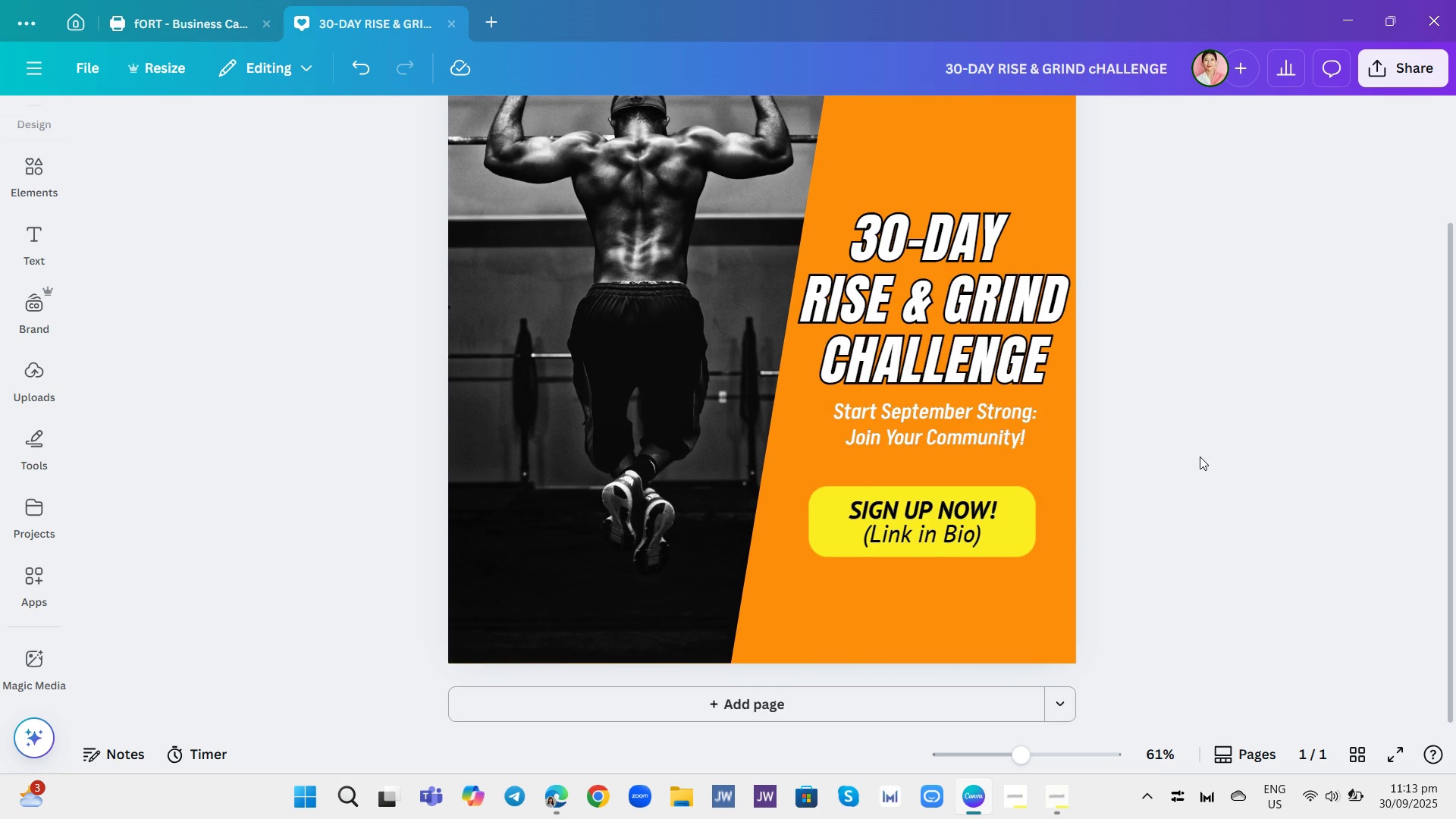 
scroll: coordinate [1200, 457], scroll_direction: up, amount: 2.0
 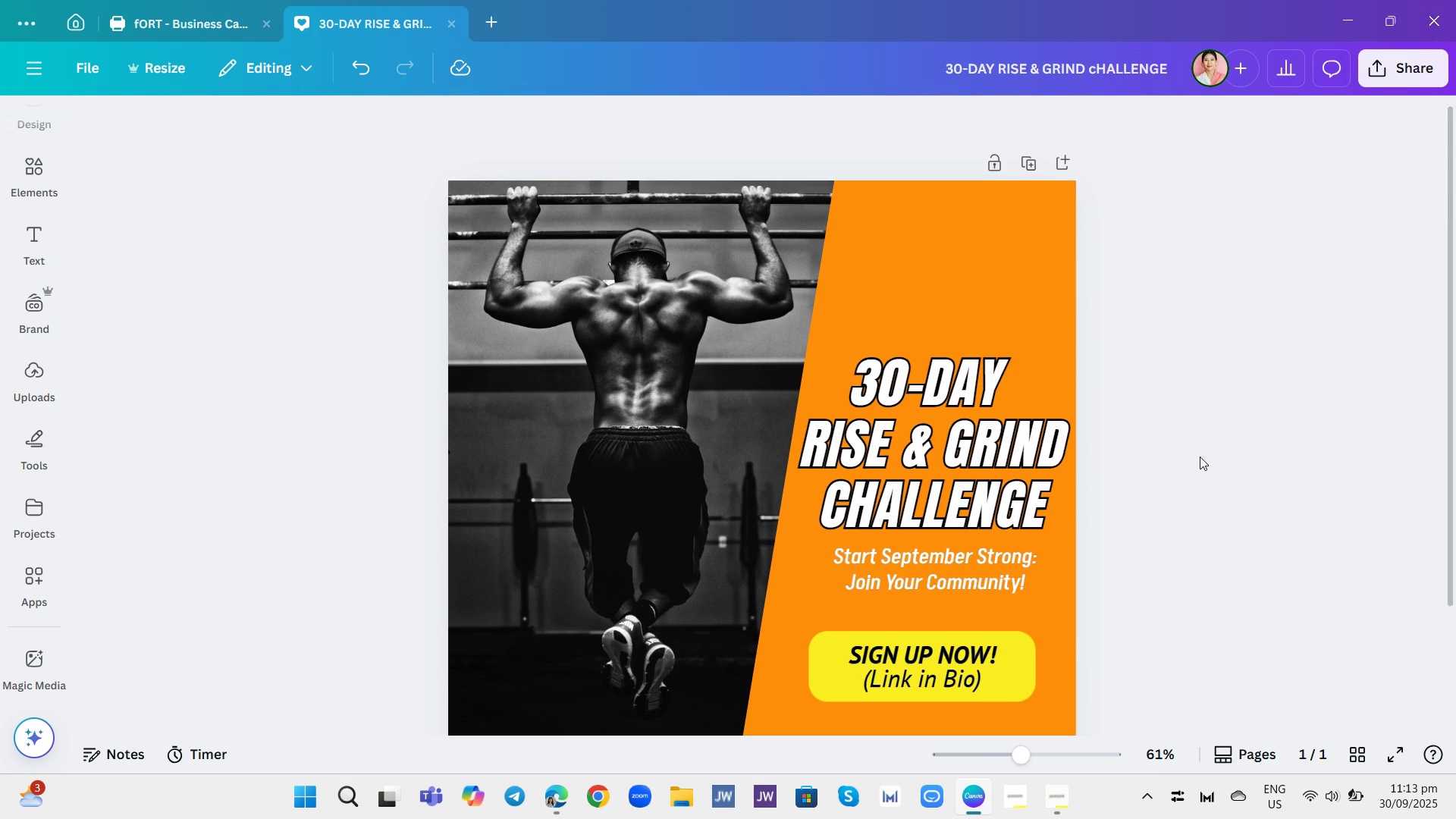 
scroll: coordinate [1200, 457], scroll_direction: down, amount: 2.0
 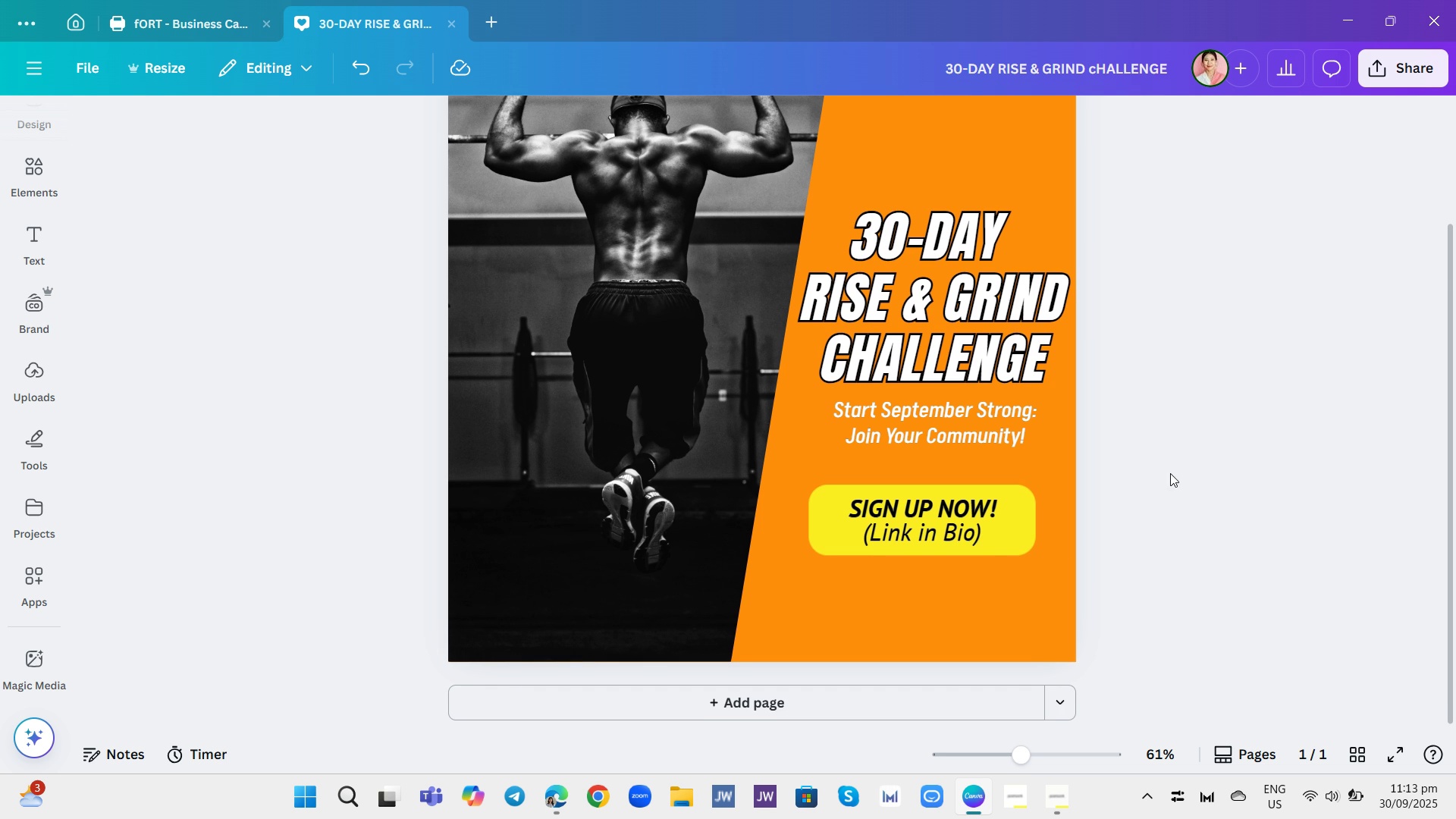 
scroll: coordinate [714, 502], scroll_direction: up, amount: 1.0
 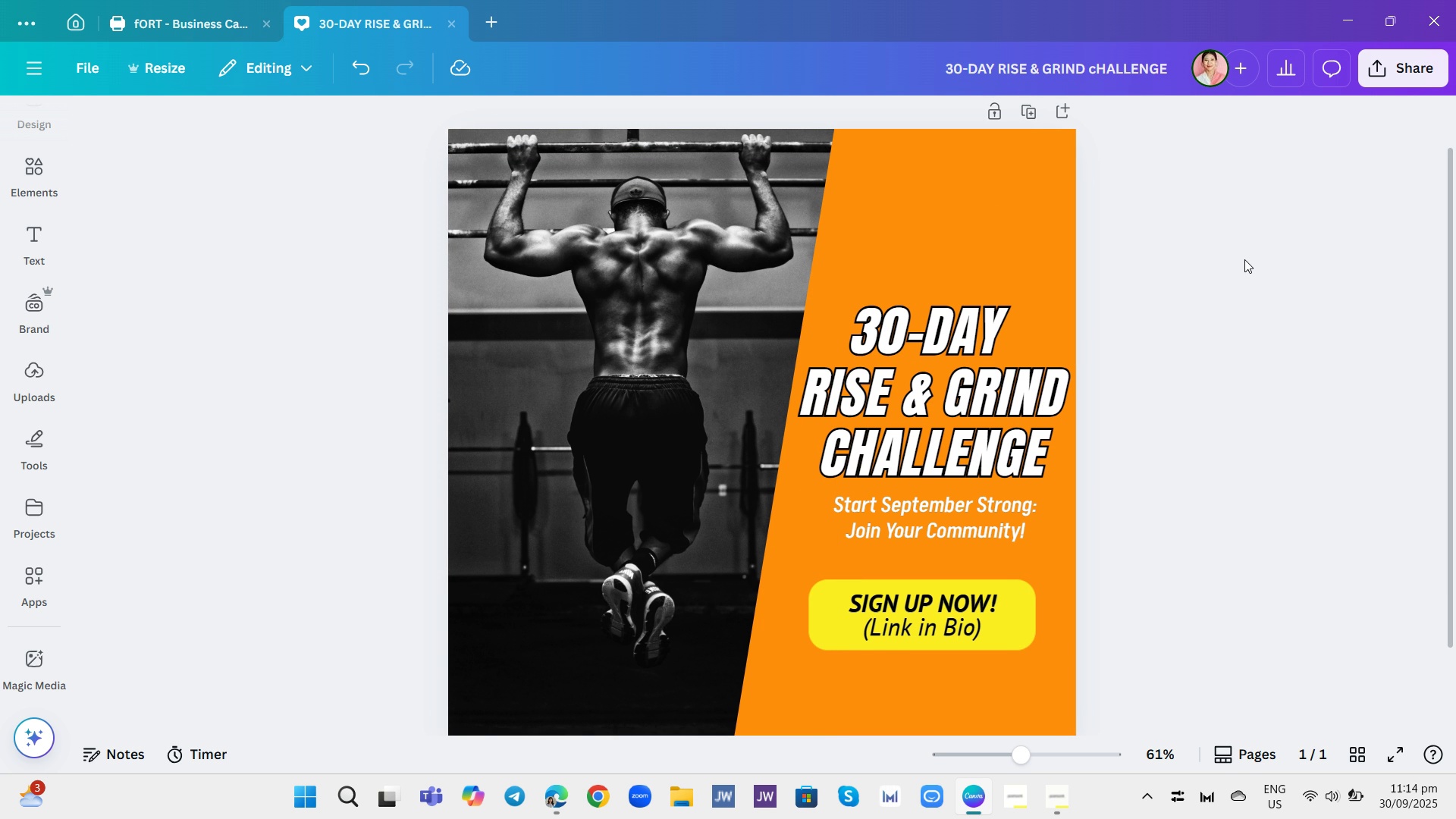 
wait(29.57)
 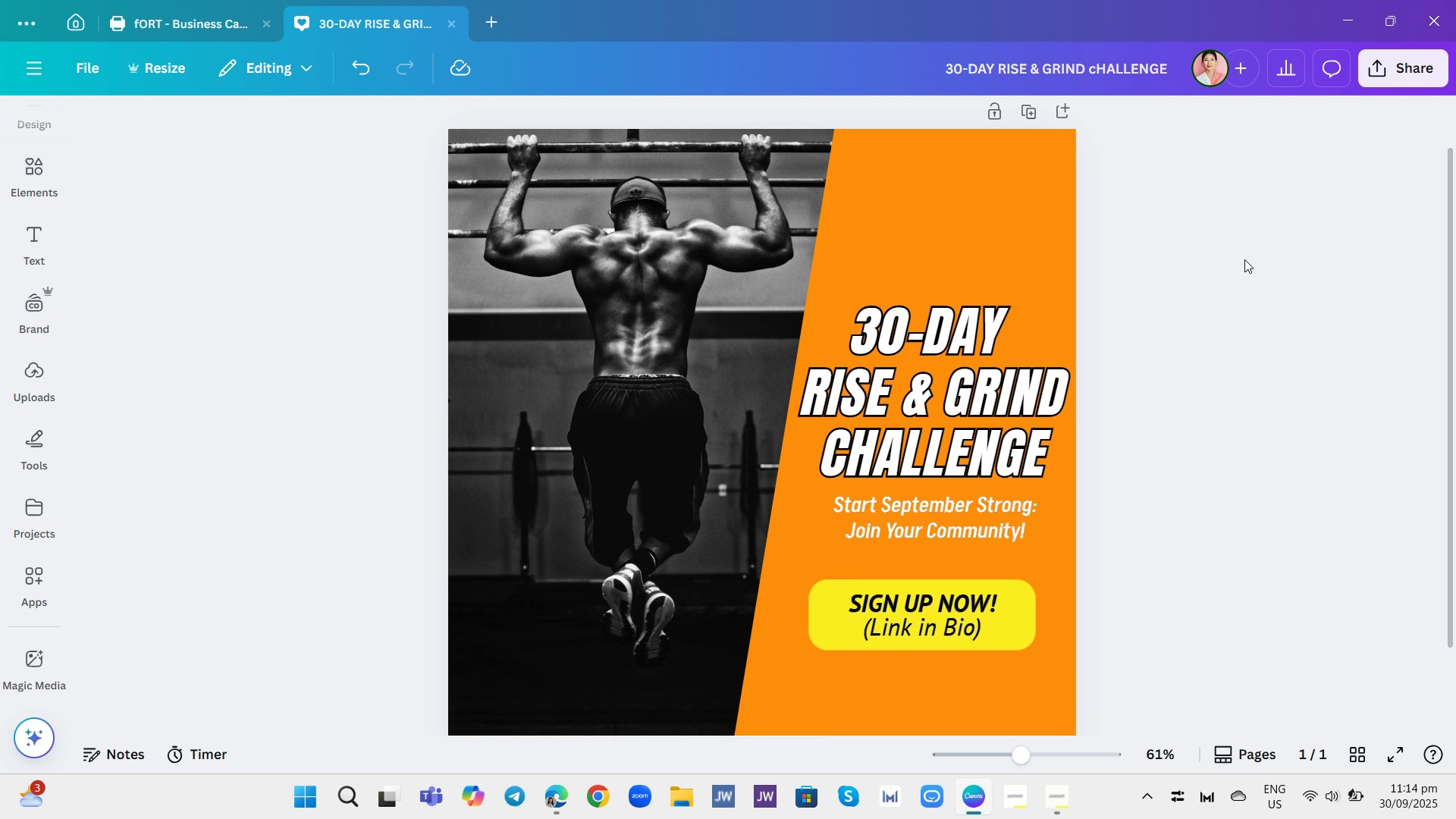 
left_click([30, 170])
 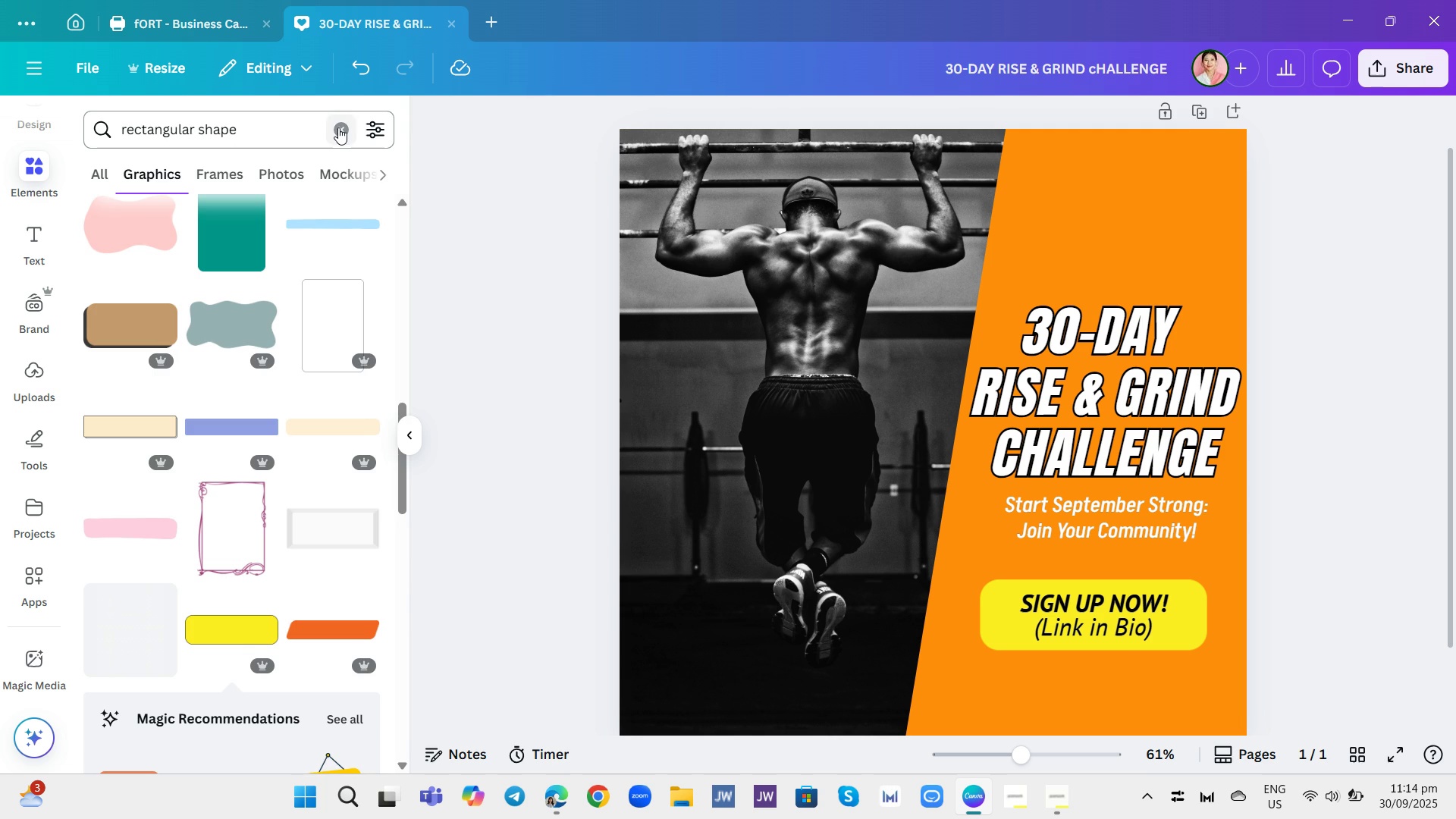 
left_click([340, 127])
 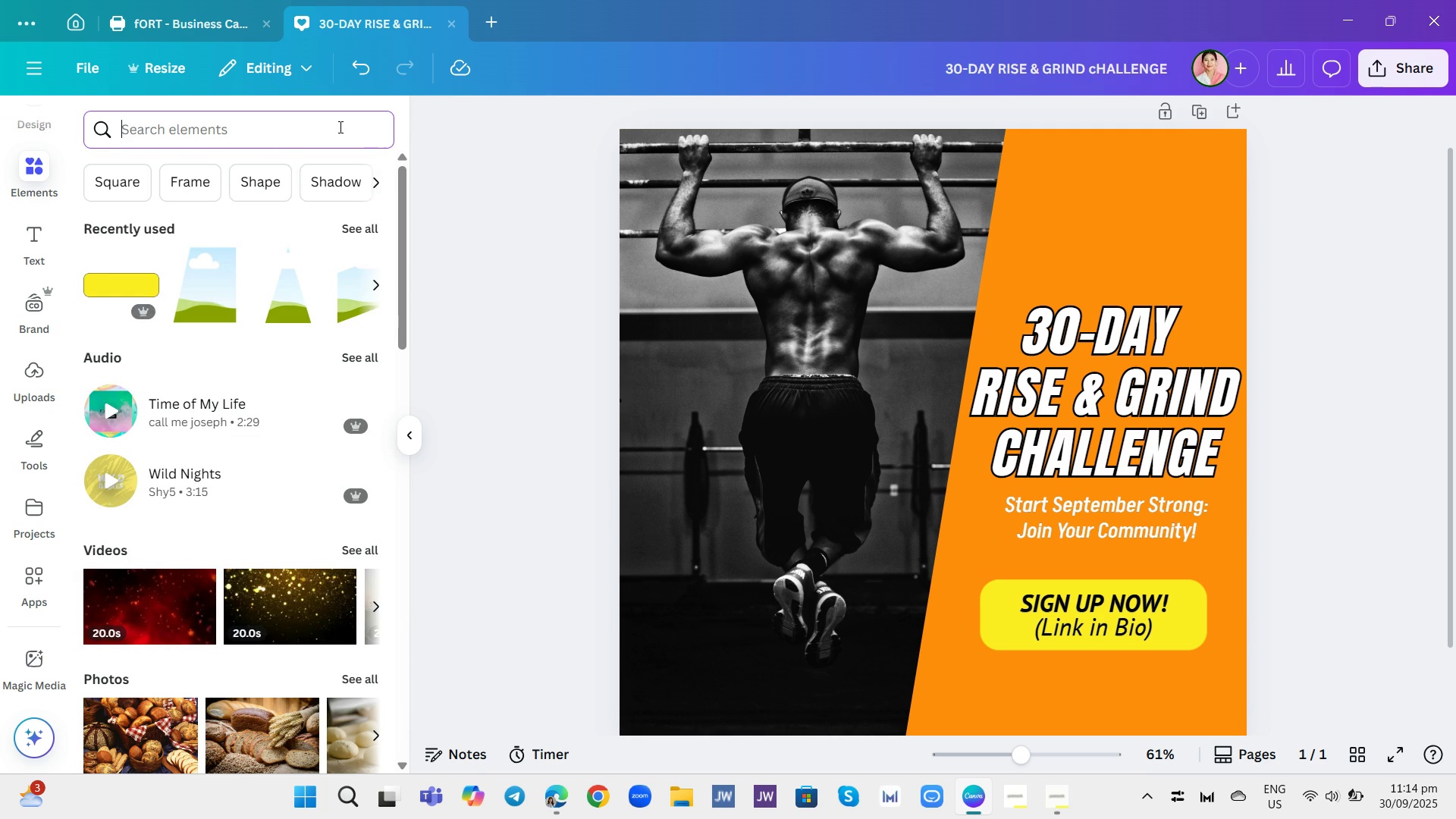 
type(click icon)
 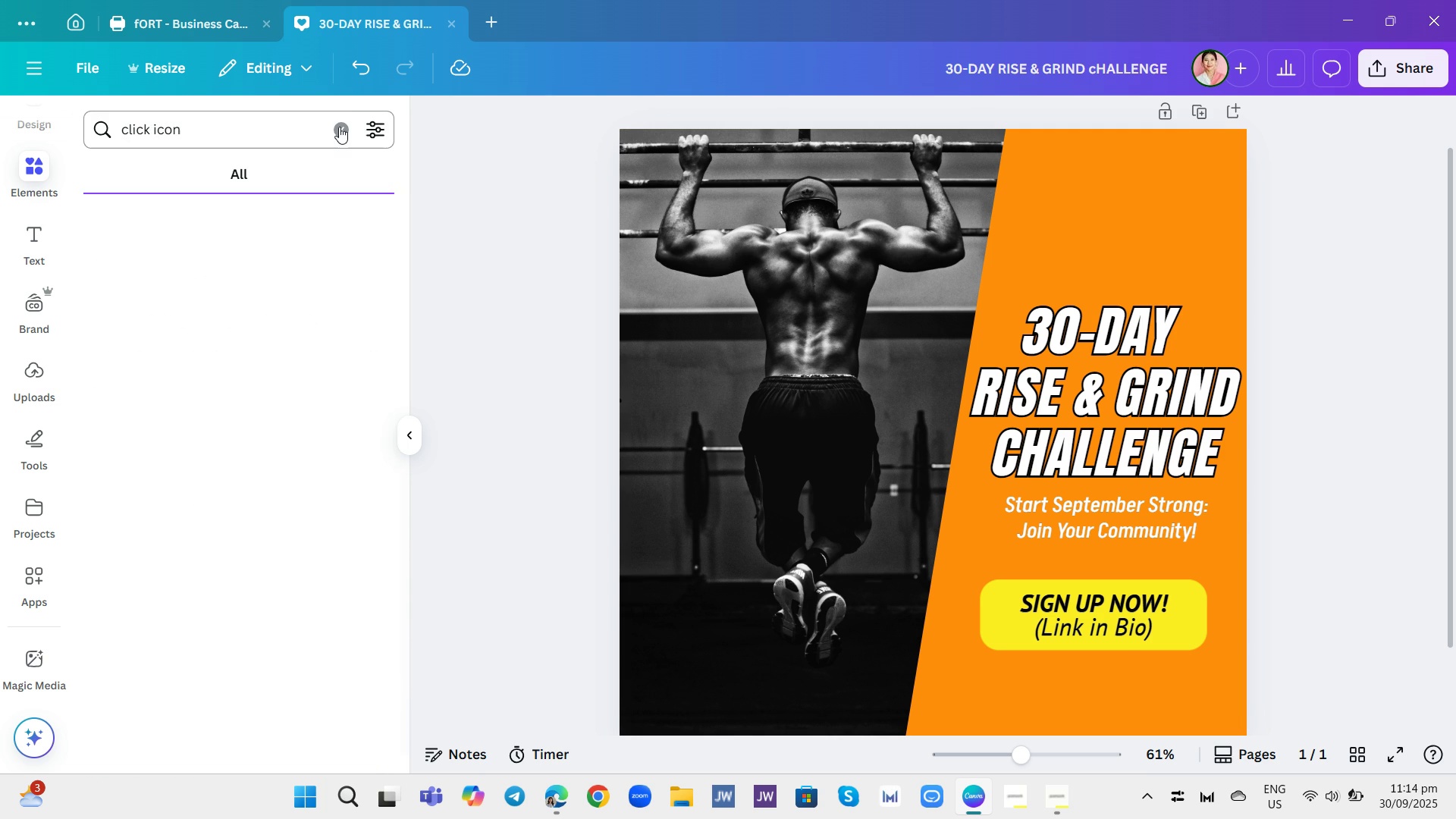 
key(Enter)
 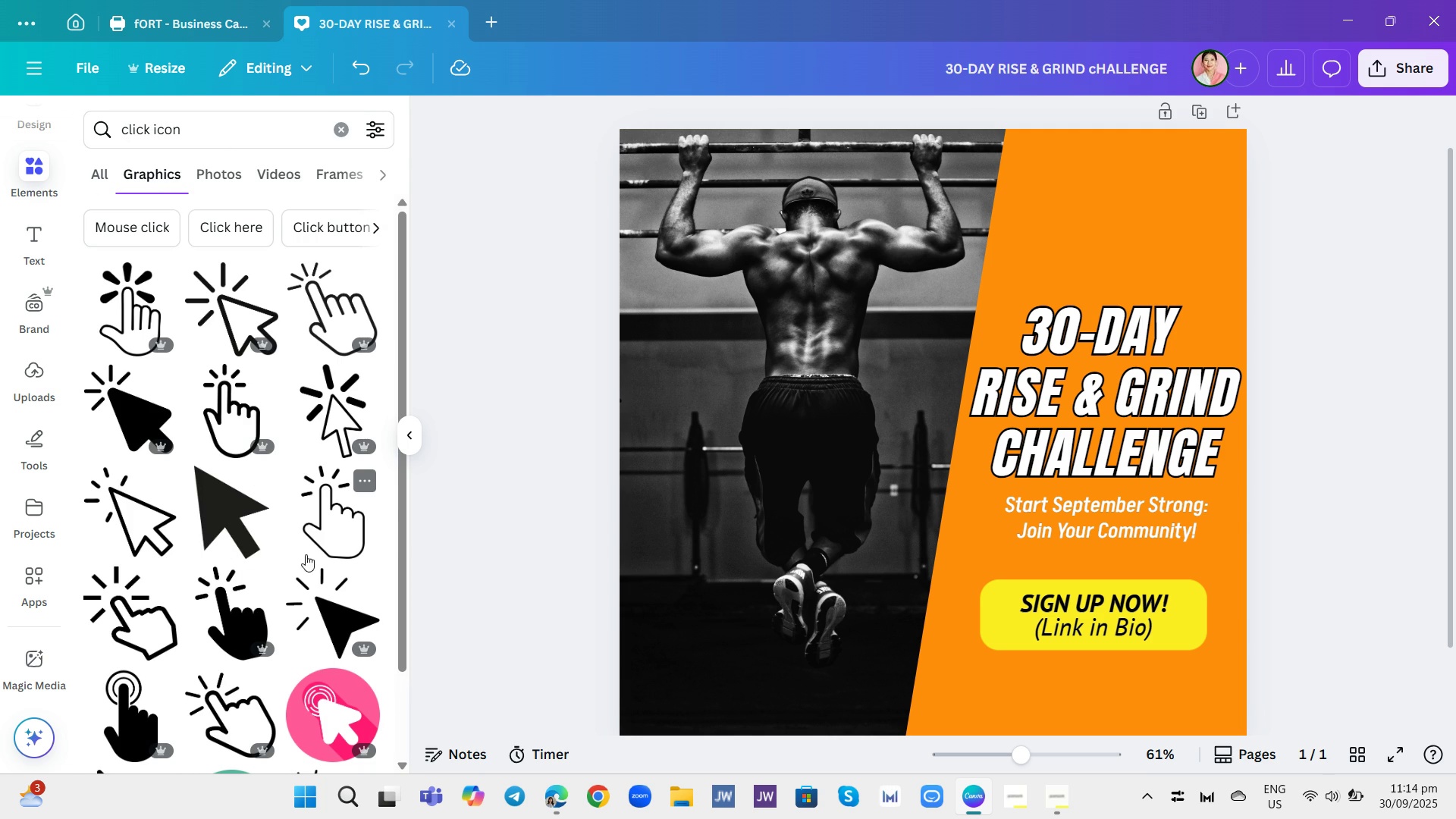 
wait(12.54)
 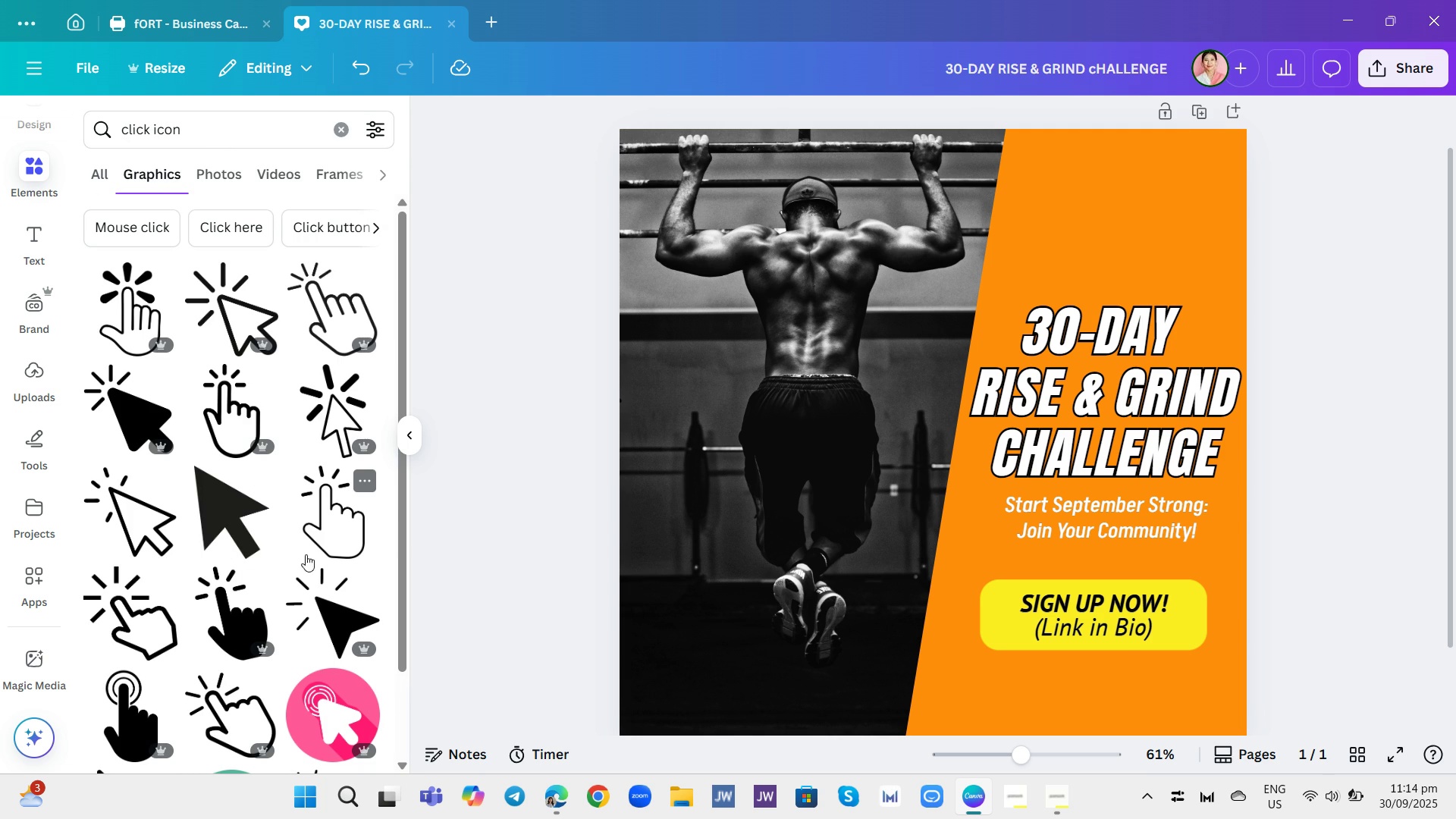 
scroll: coordinate [348, 536], scroll_direction: down, amount: 2.0
 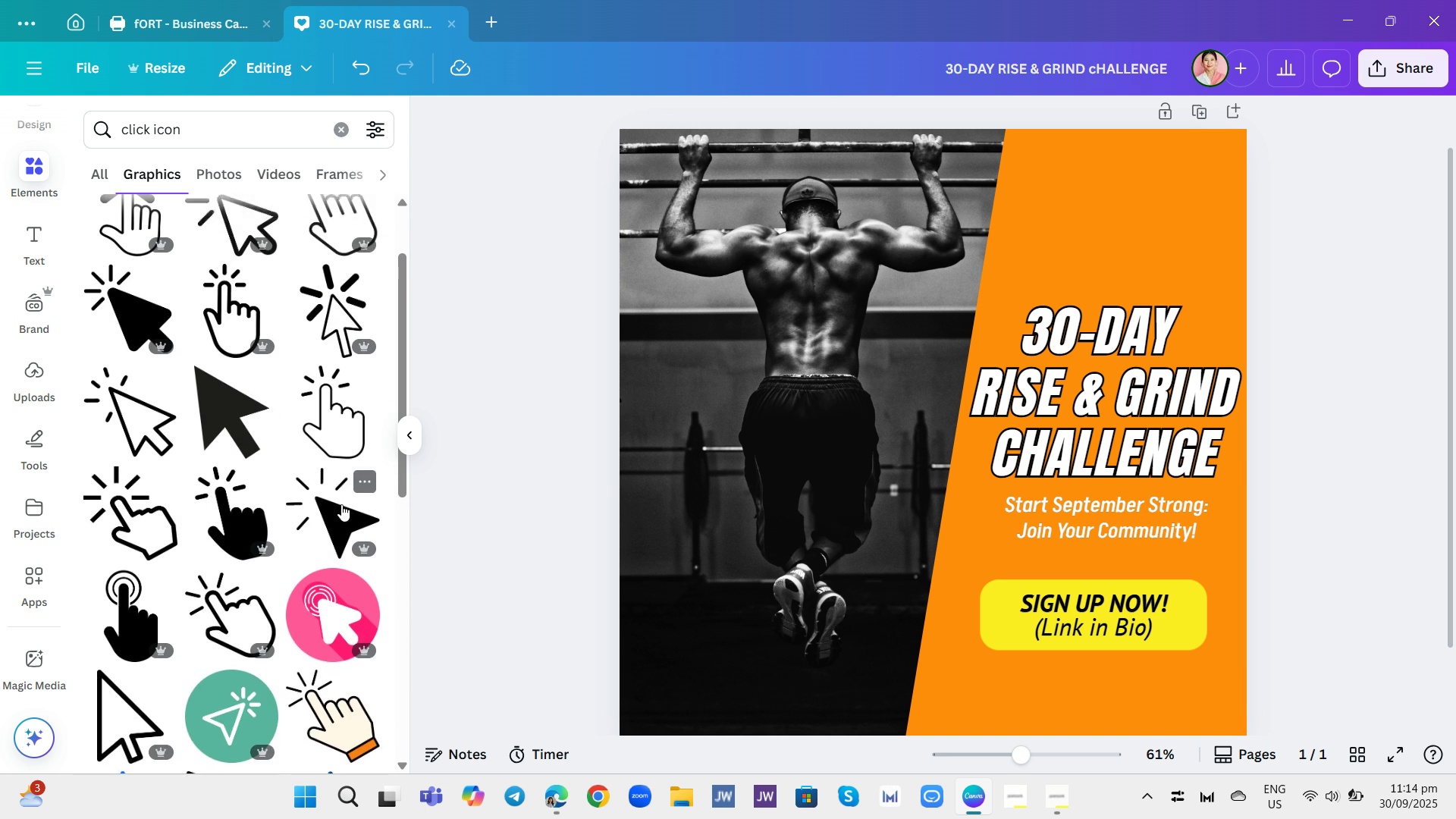 
scroll: coordinate [341, 504], scroll_direction: up, amount: 1.0
 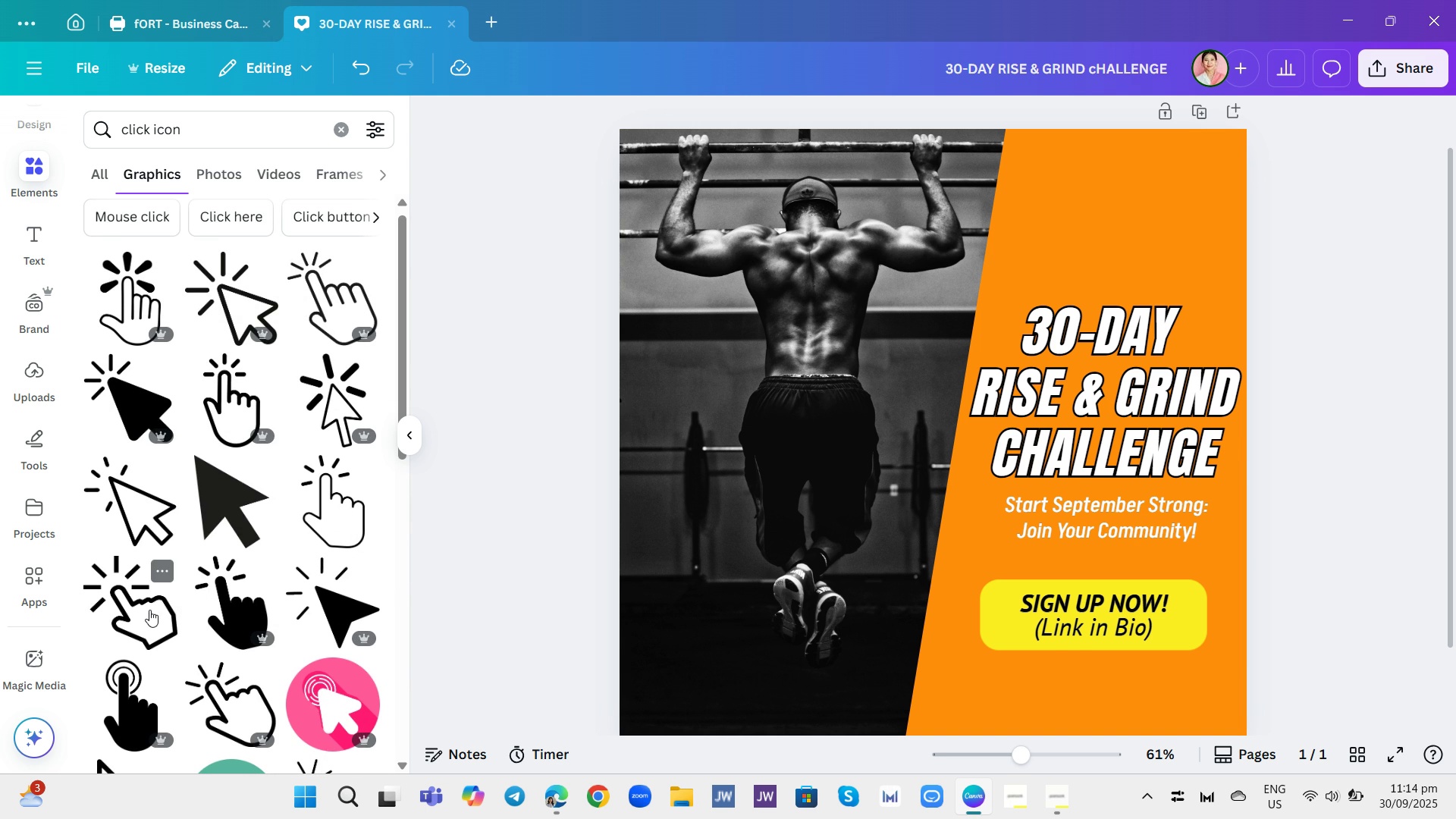 
left_click([149, 610])
 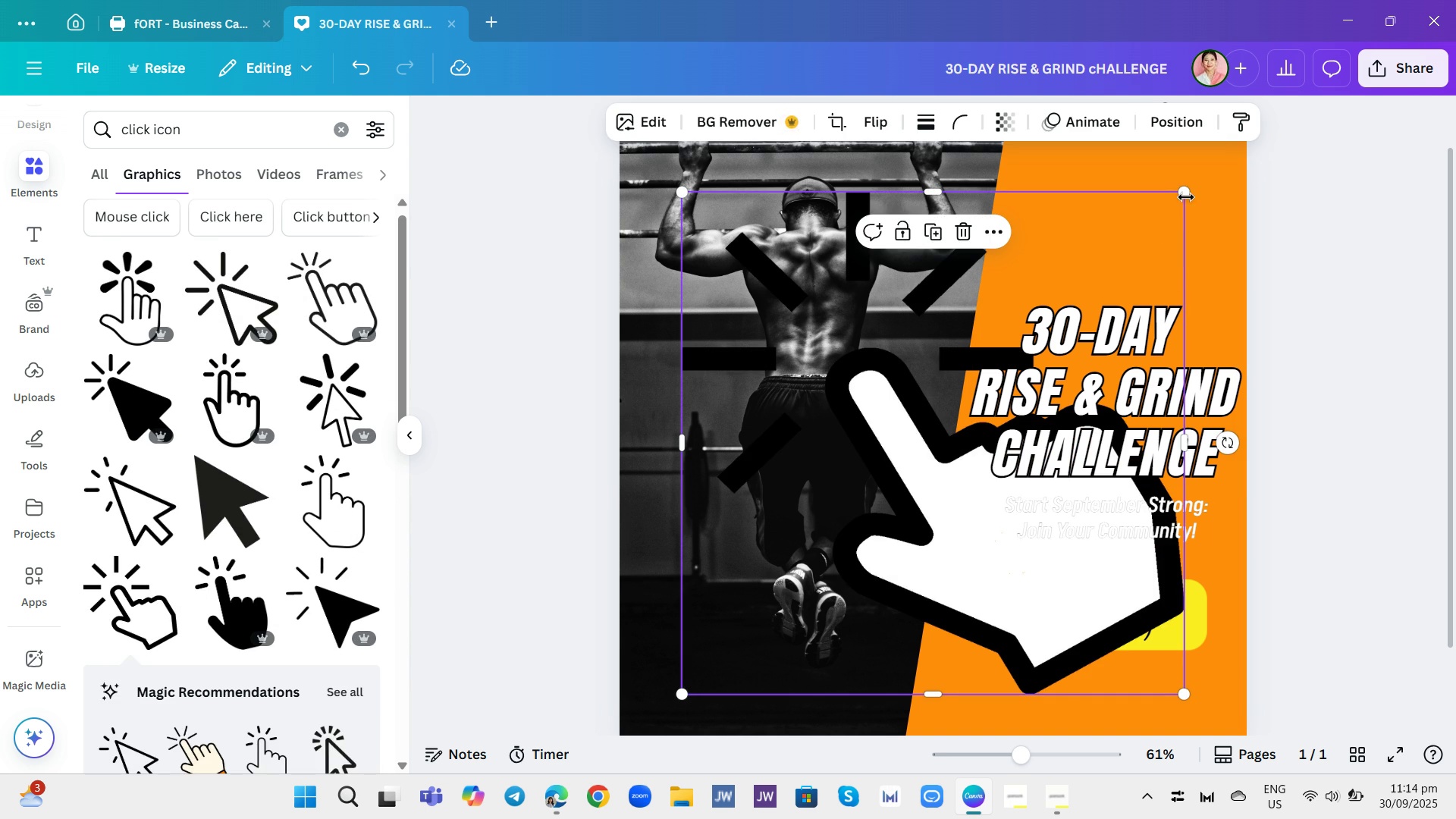 
left_click_drag(start_coordinate=[1189, 190], to_coordinate=[881, 494])
 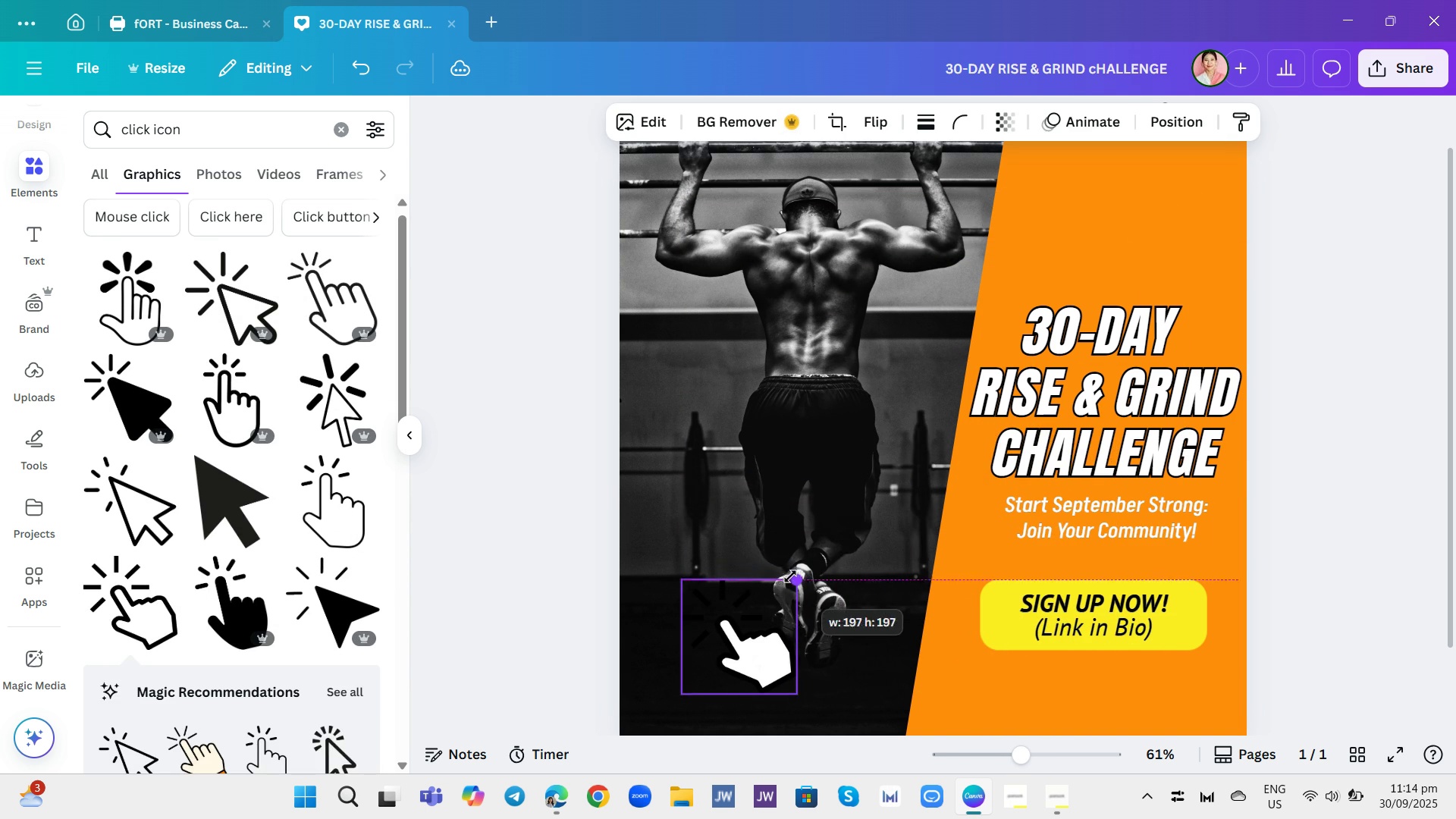 
left_click_drag(start_coordinate=[877, 498], to_coordinate=[791, 575])
 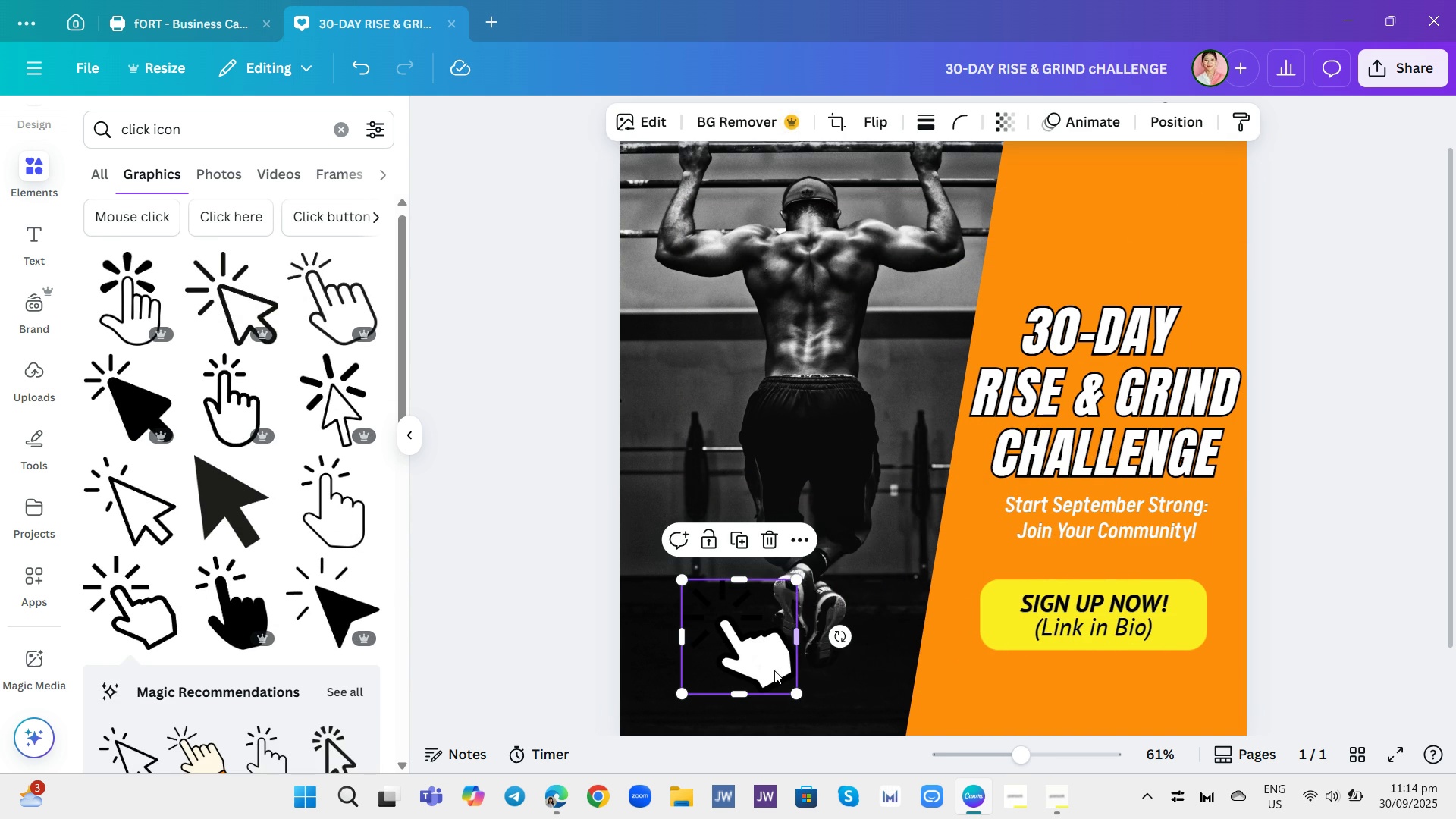 
left_click_drag(start_coordinate=[774, 670], to_coordinate=[1224, 712])
 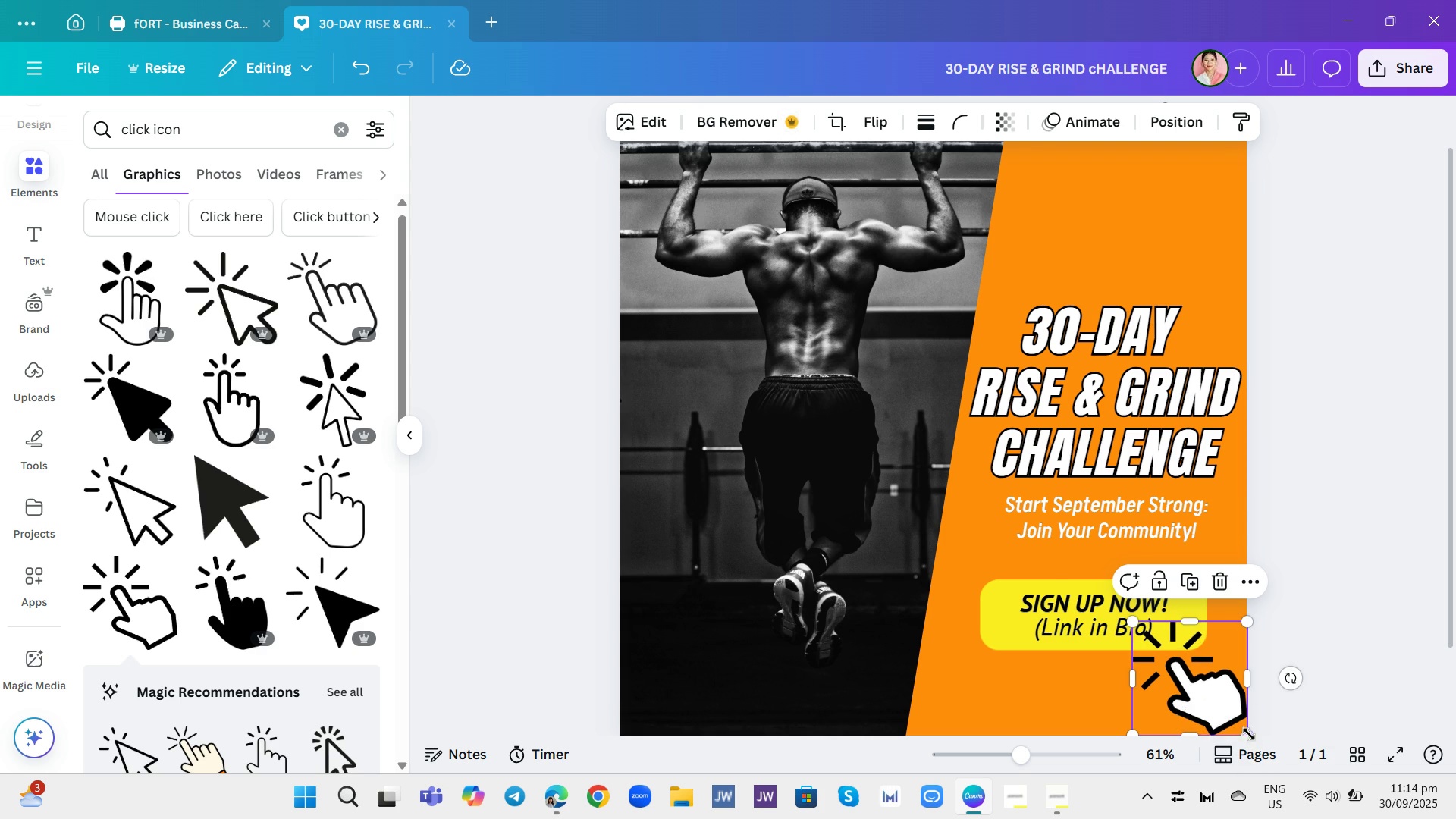 
left_click_drag(start_coordinate=[1249, 733], to_coordinate=[1169, 684])
 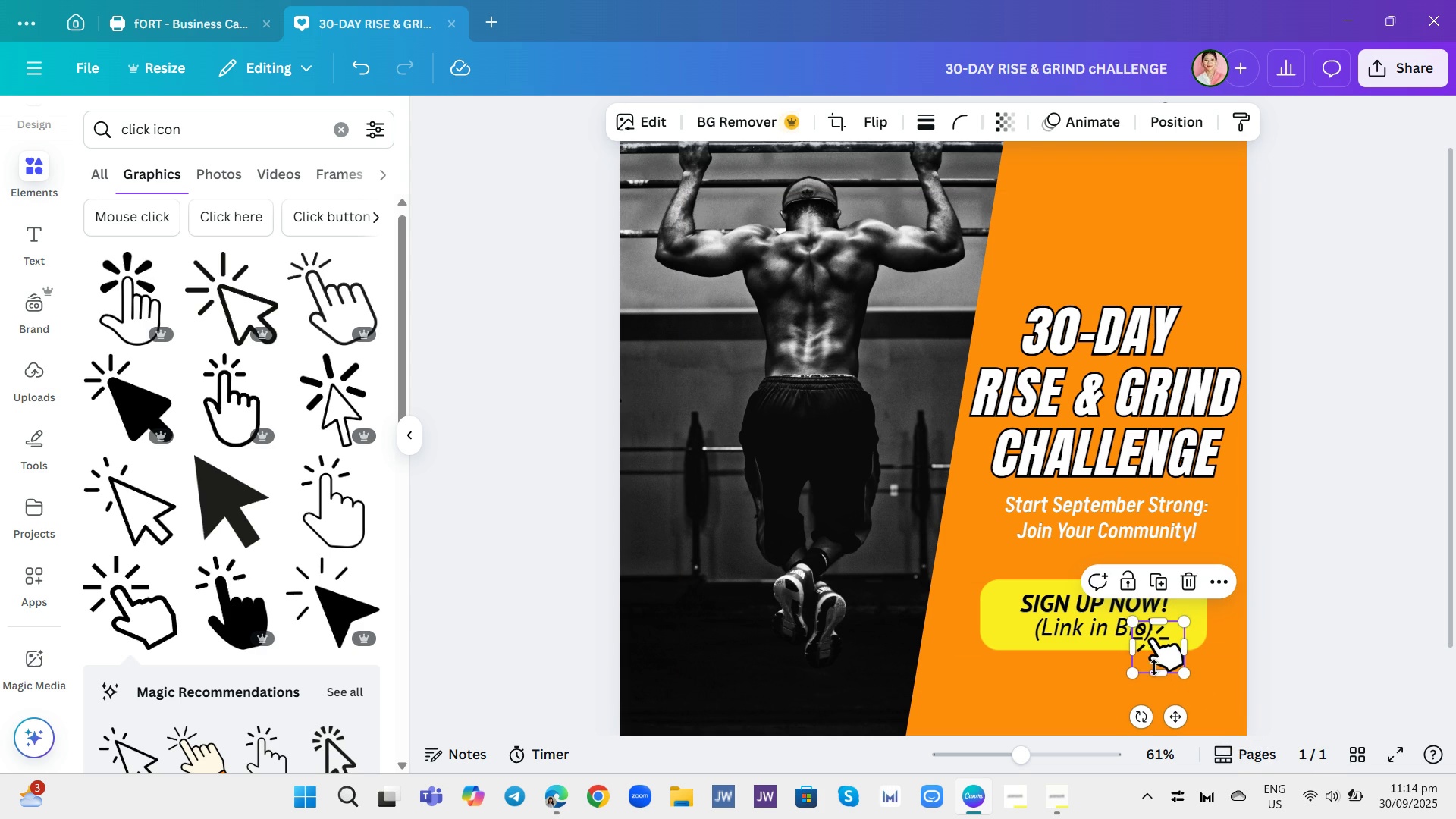 
left_click_drag(start_coordinate=[1153, 663], to_coordinate=[1182, 660])
 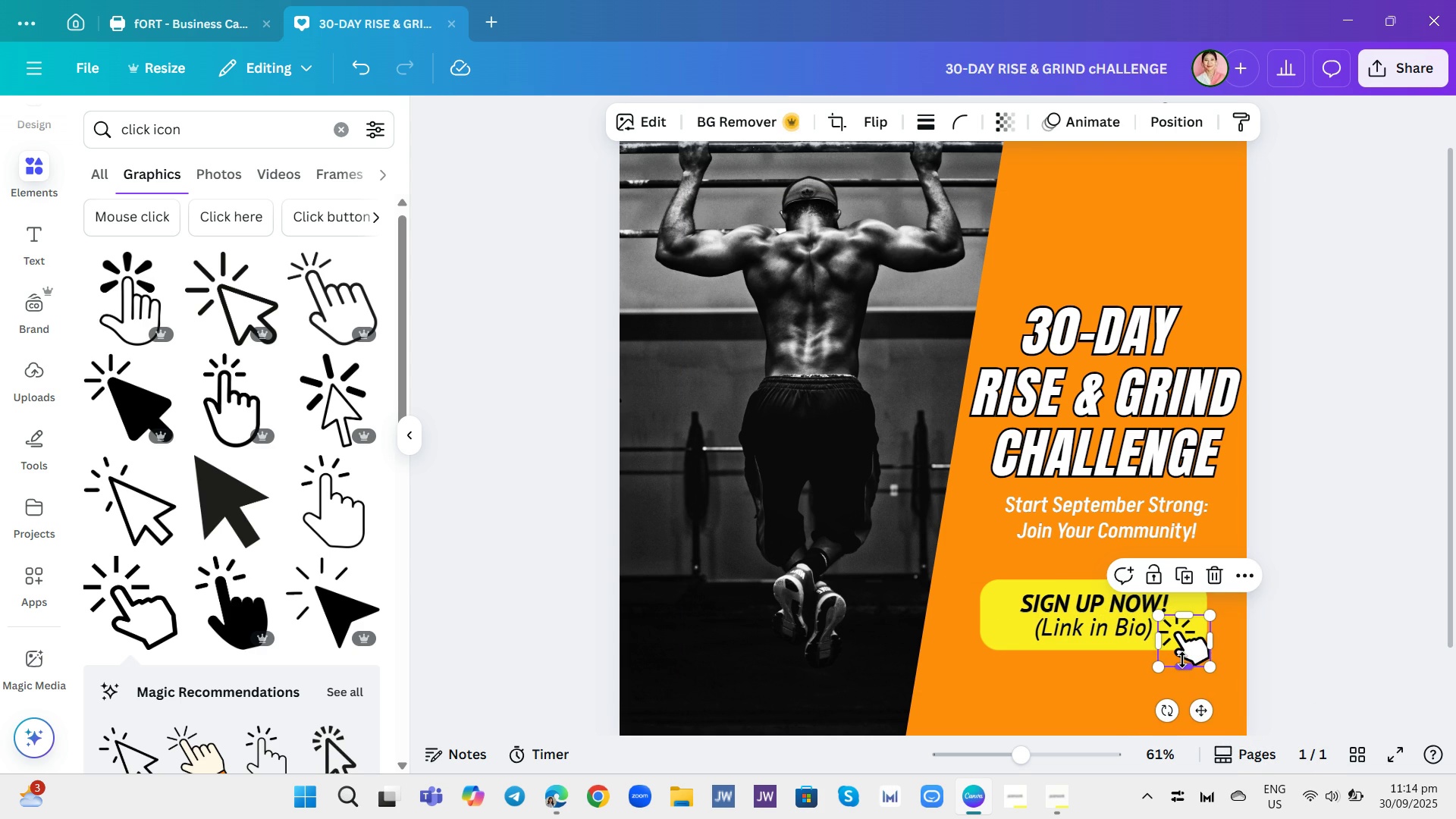 
double_click([1182, 660])
 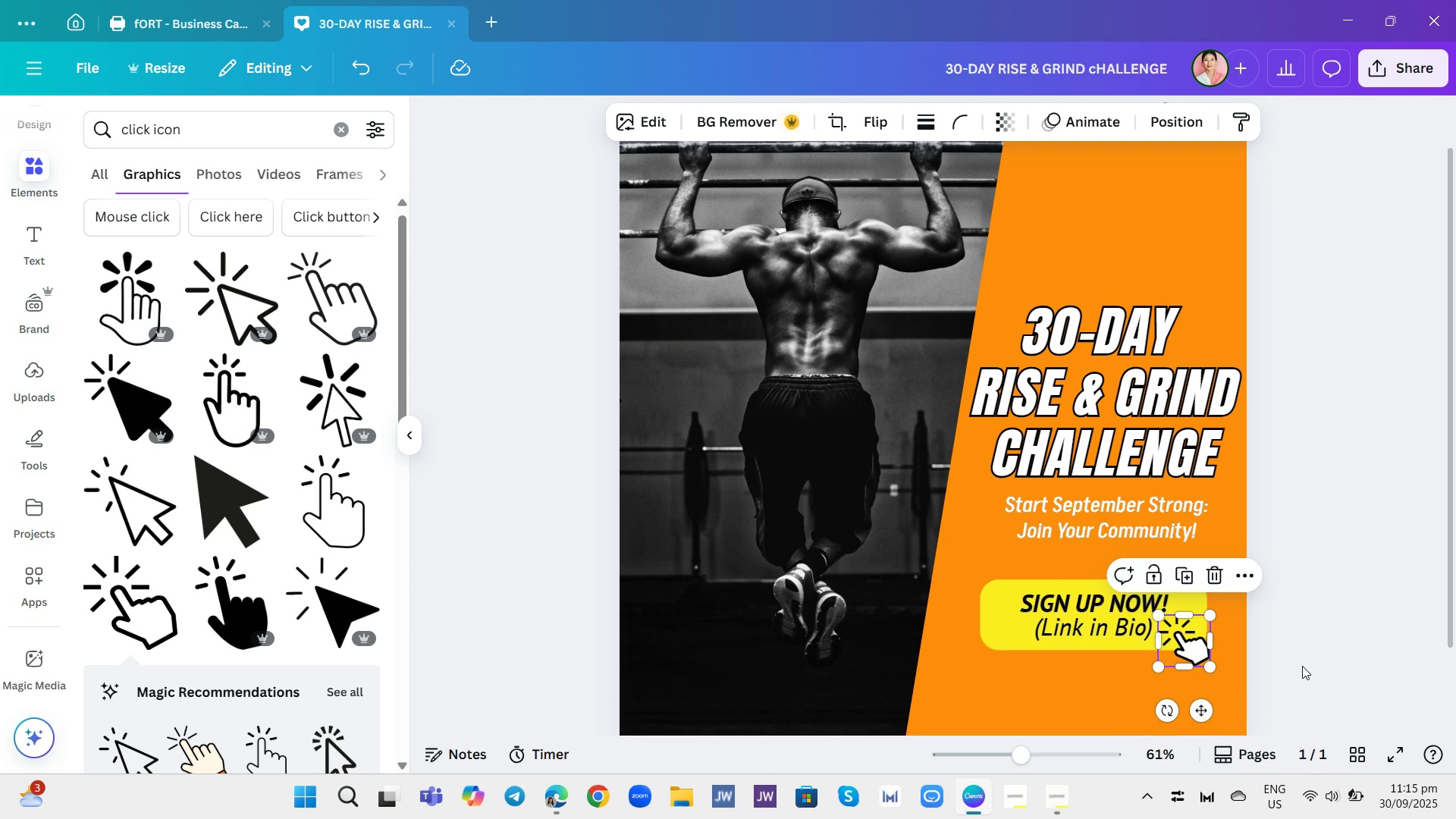 
left_click([1302, 666])
 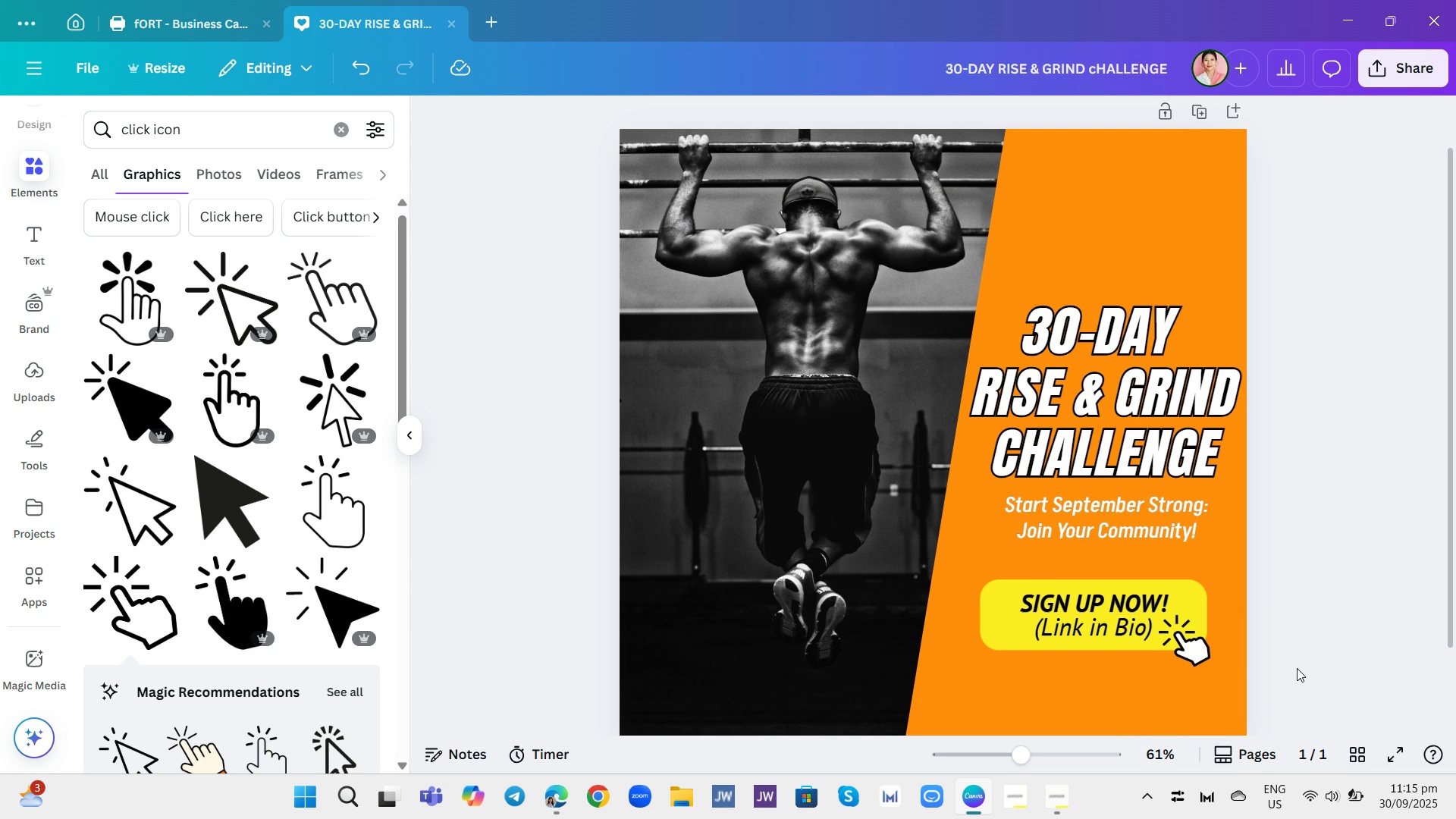 
mouse_move([1269, 670])
 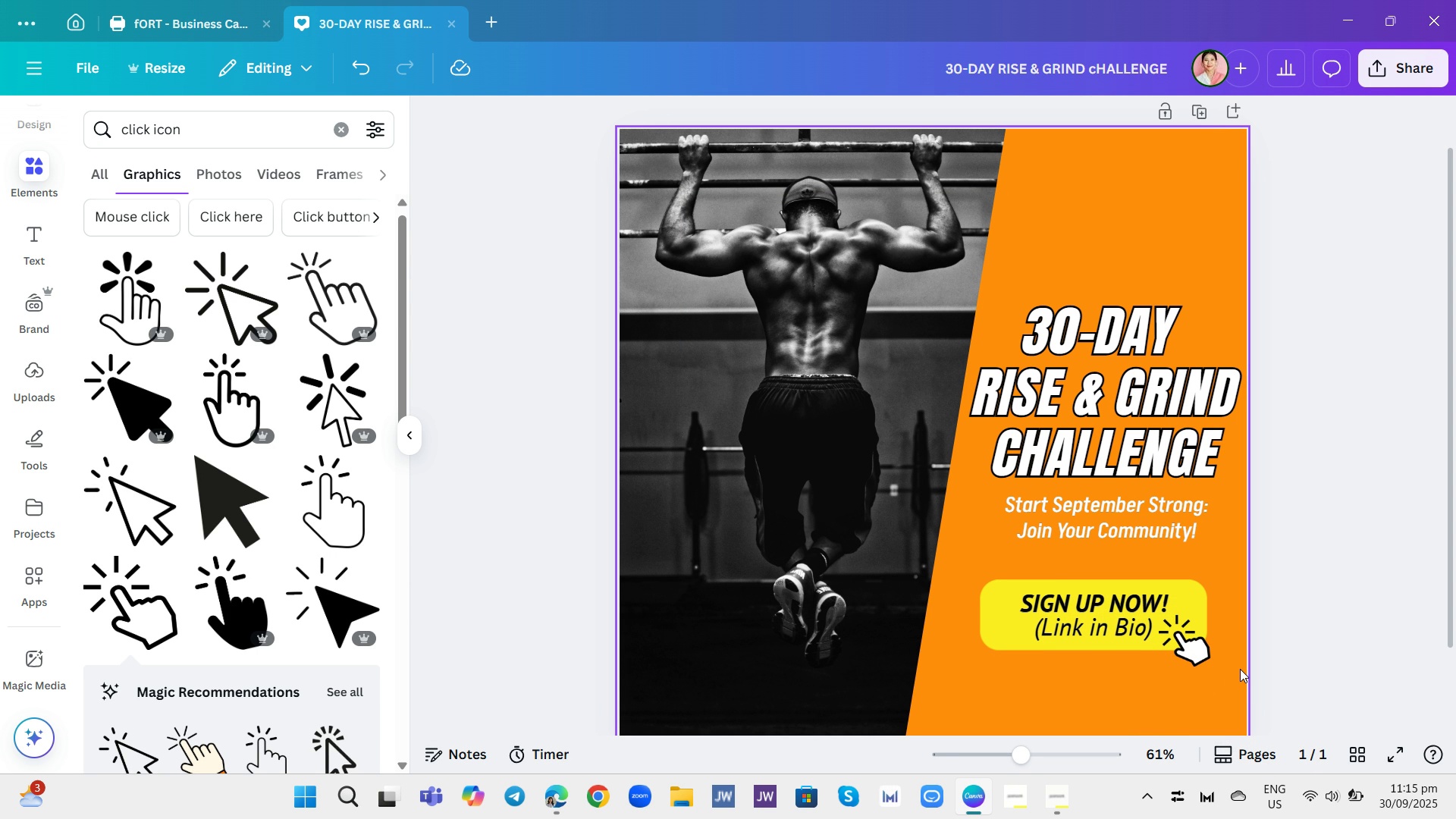 
wait(24.55)
 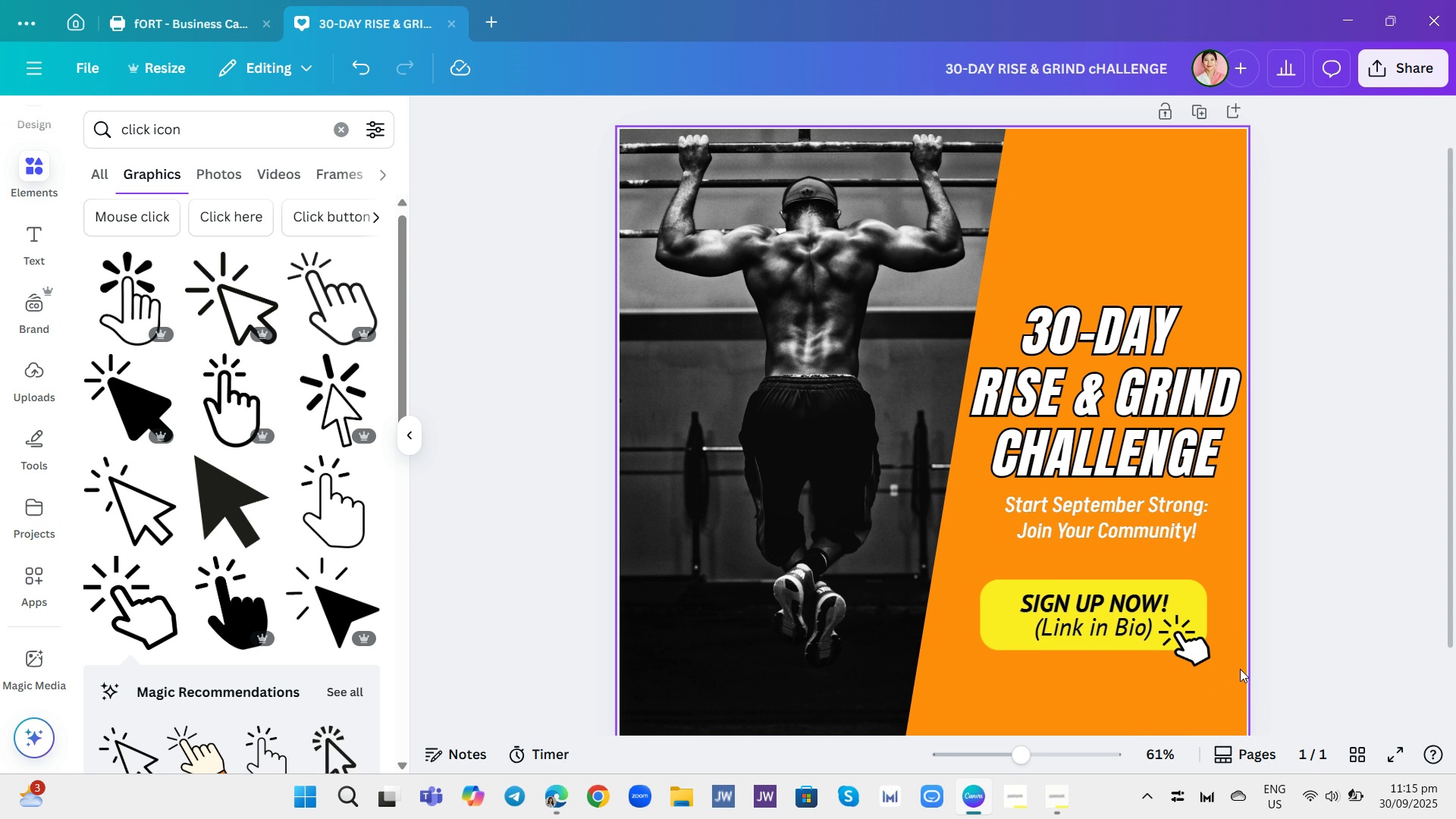 
left_click_drag(start_coordinate=[1193, 654], to_coordinate=[1207, 657])
 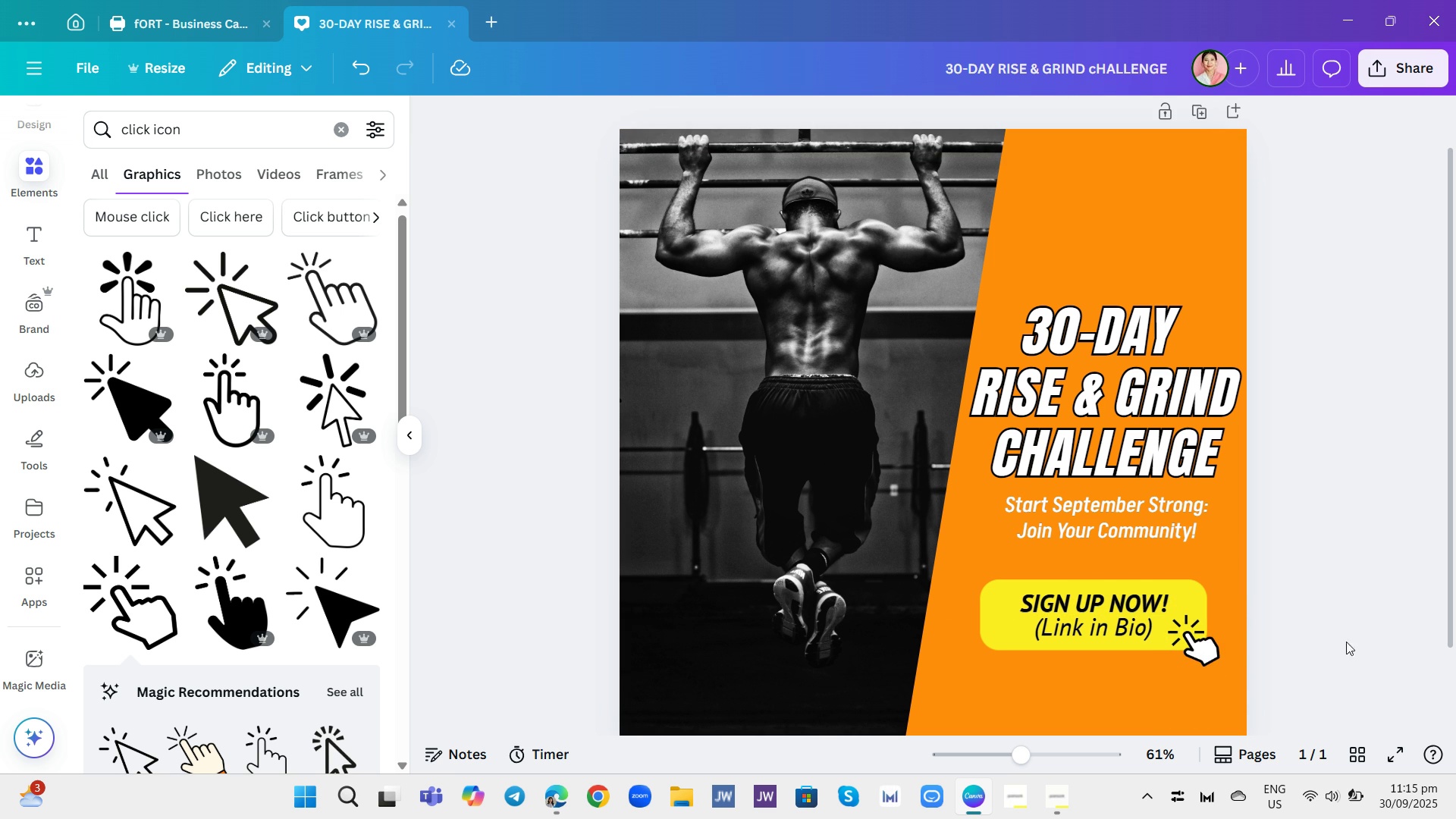 
scroll: coordinate [255, 475], scroll_direction: down, amount: 8.0
 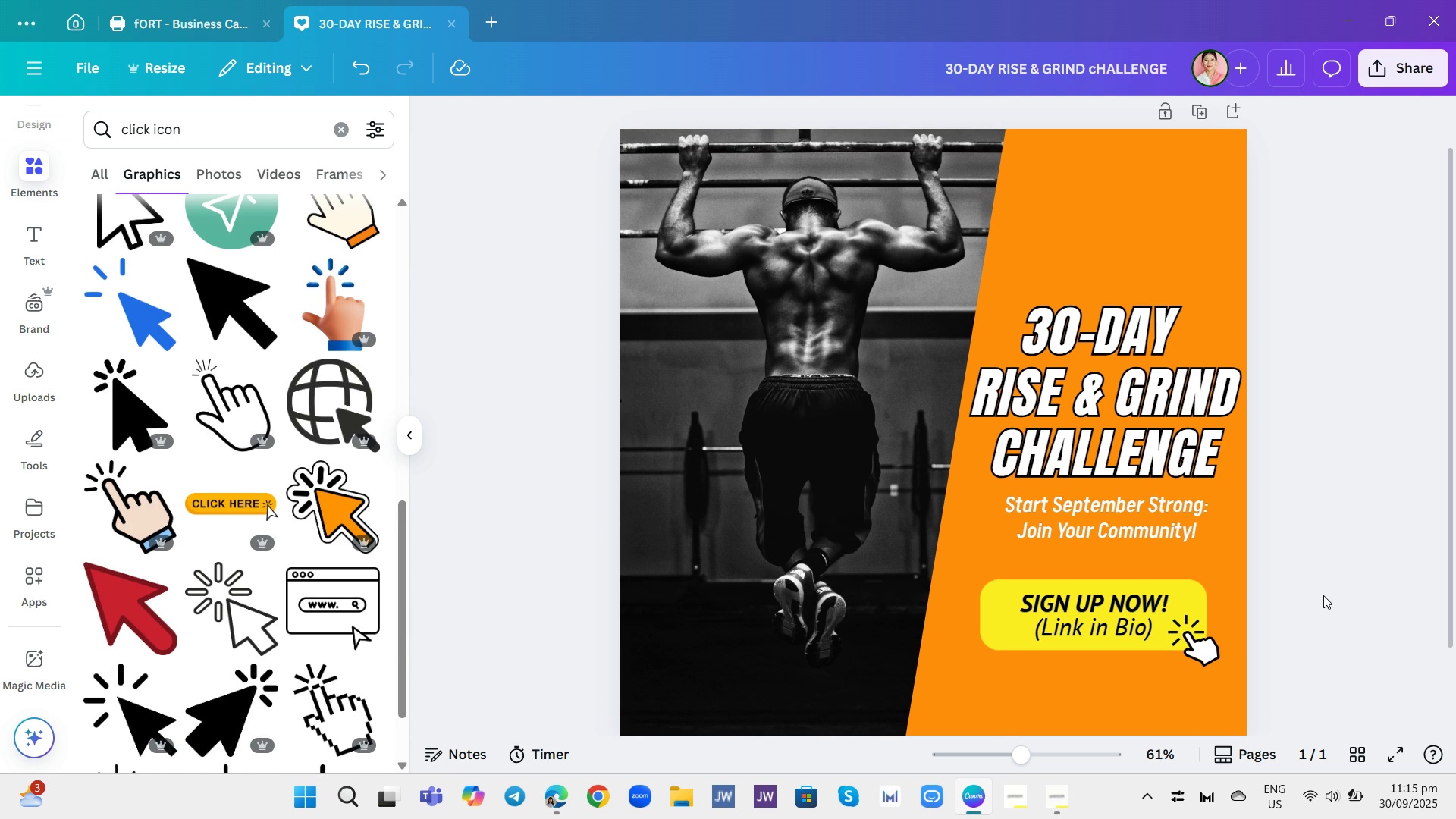 
wait(8.63)
 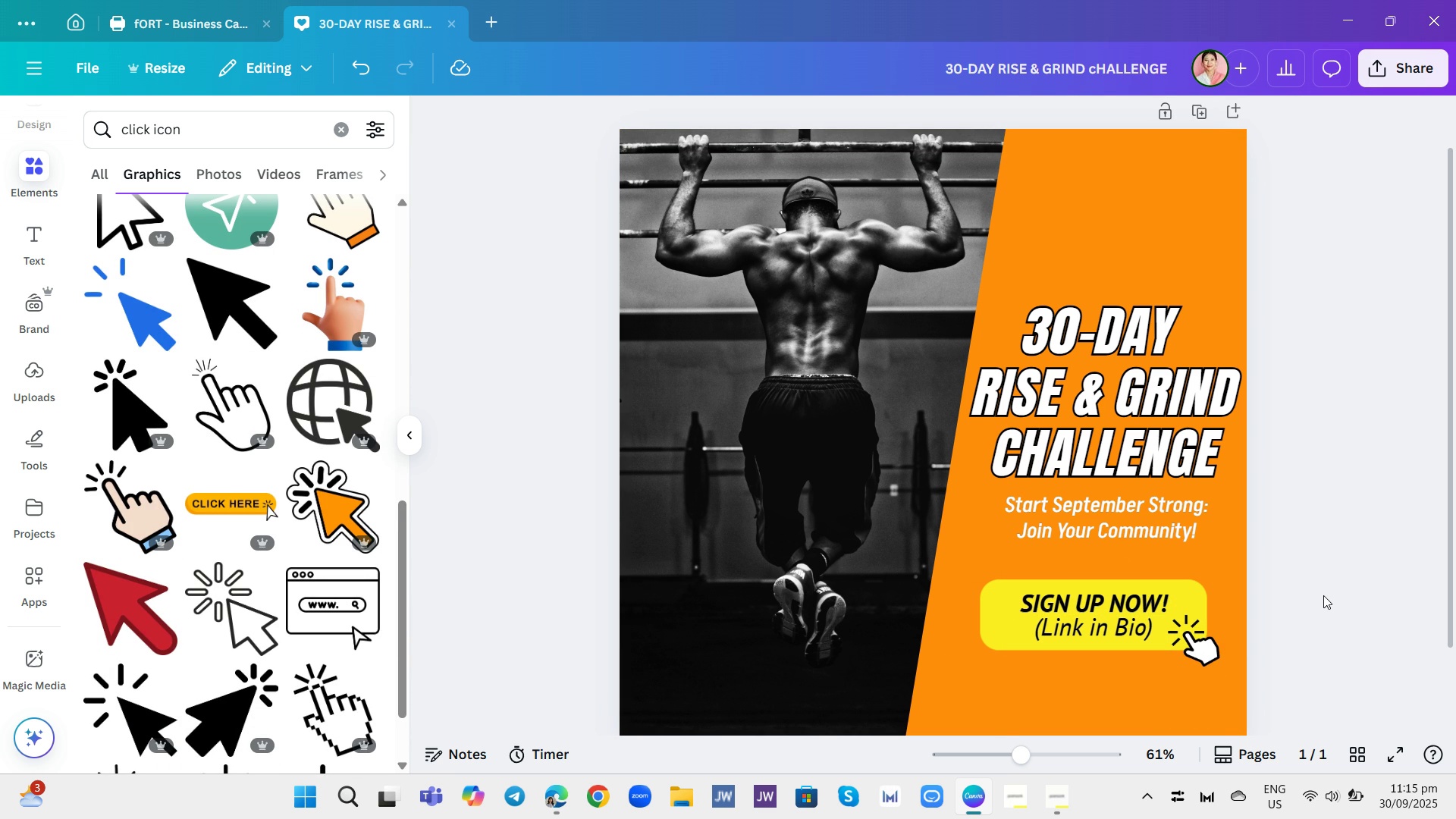 
left_click([1195, 653])
 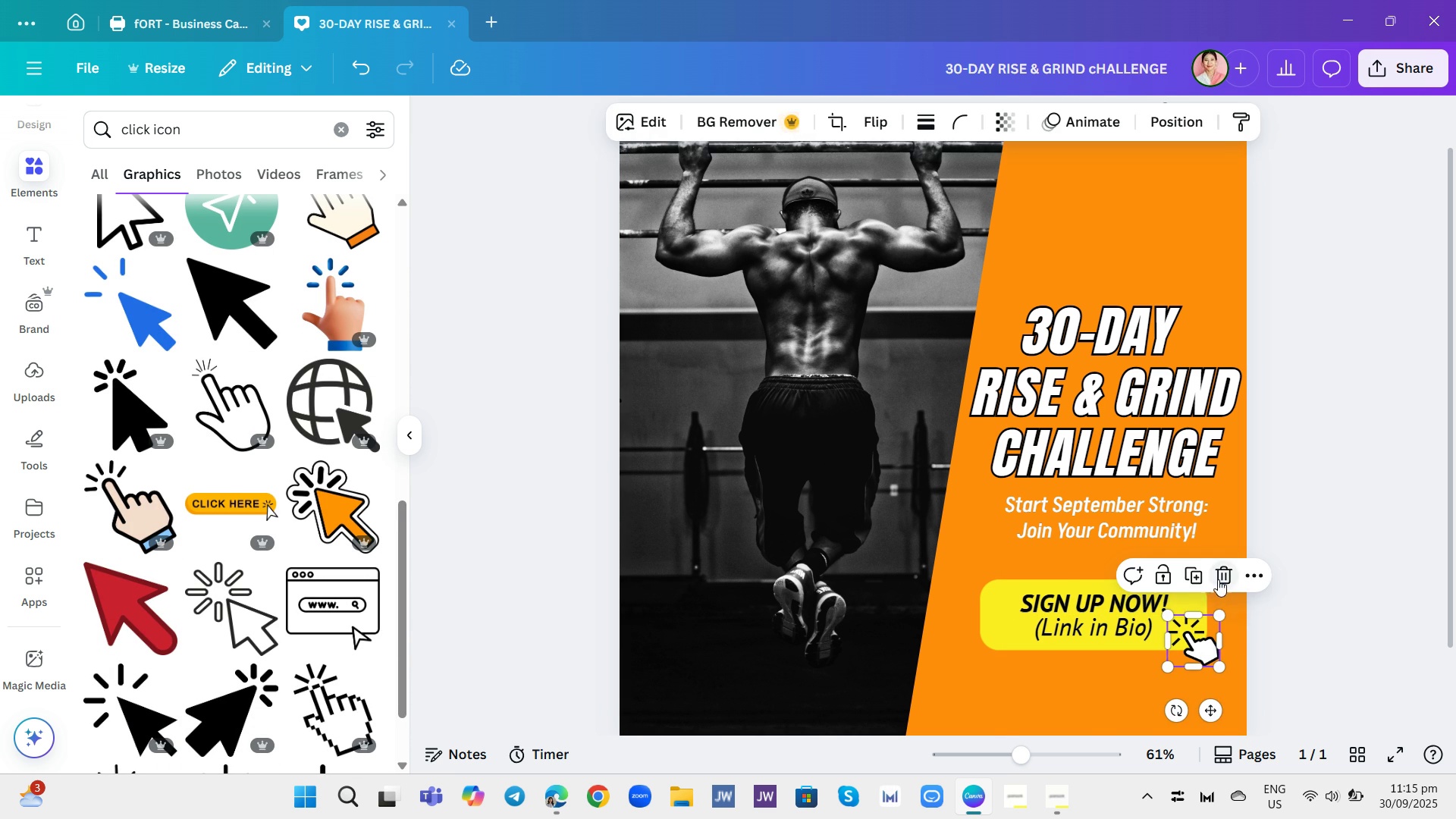 
left_click([1218, 579])
 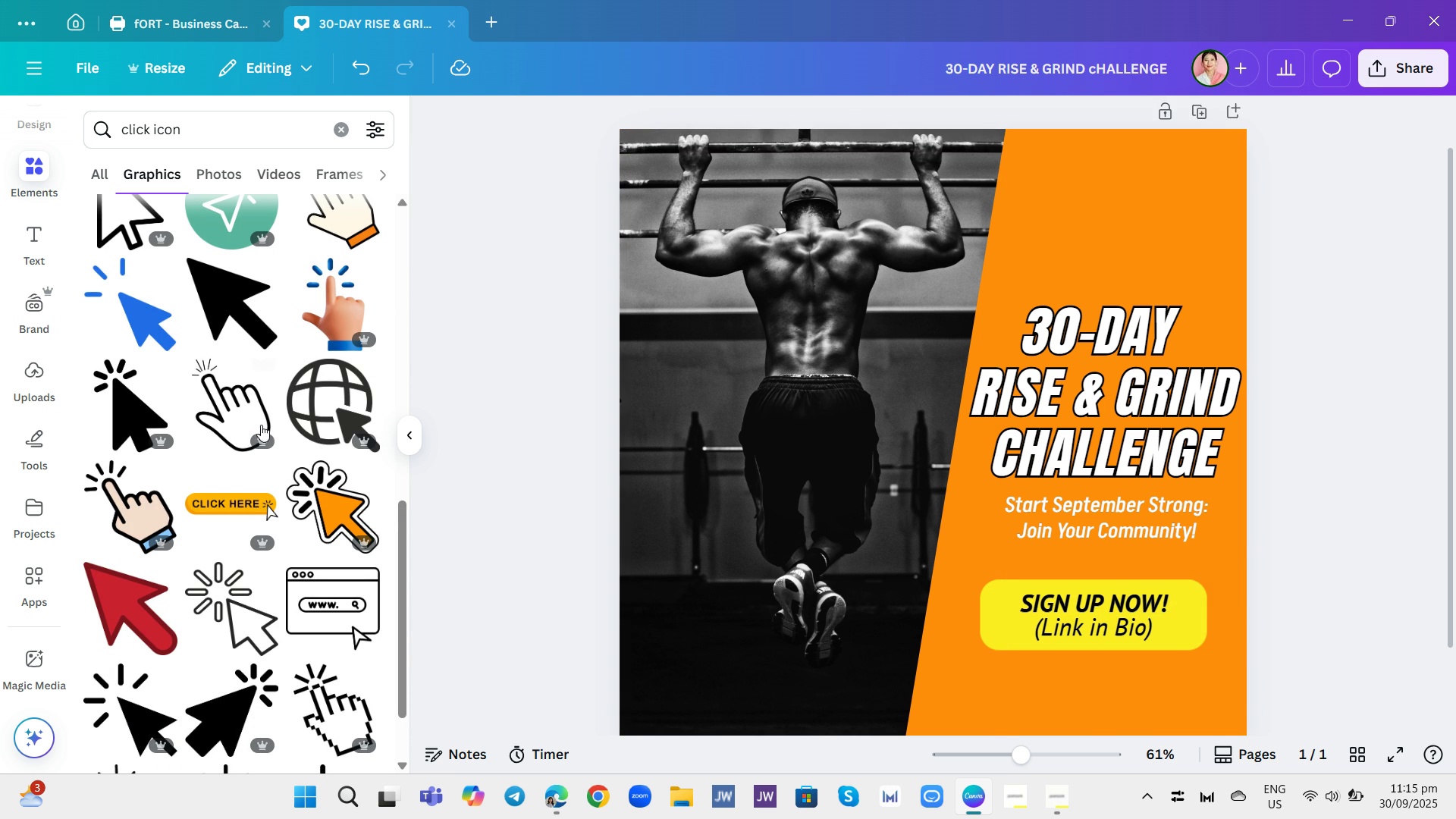 
scroll: coordinate [302, 538], scroll_direction: up, amount: 10.0
 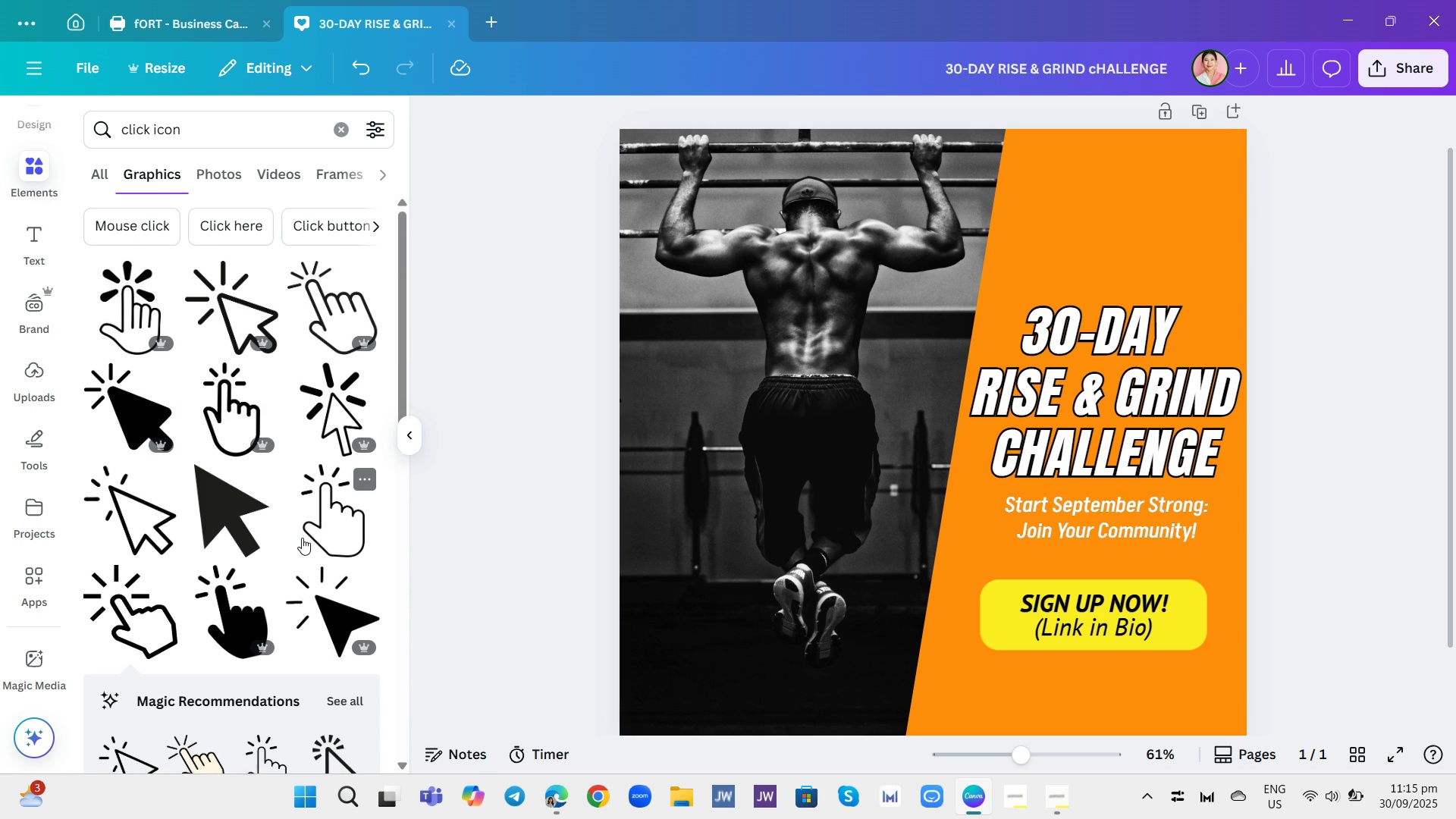 
scroll: coordinate [302, 538], scroll_direction: down, amount: 1.0
 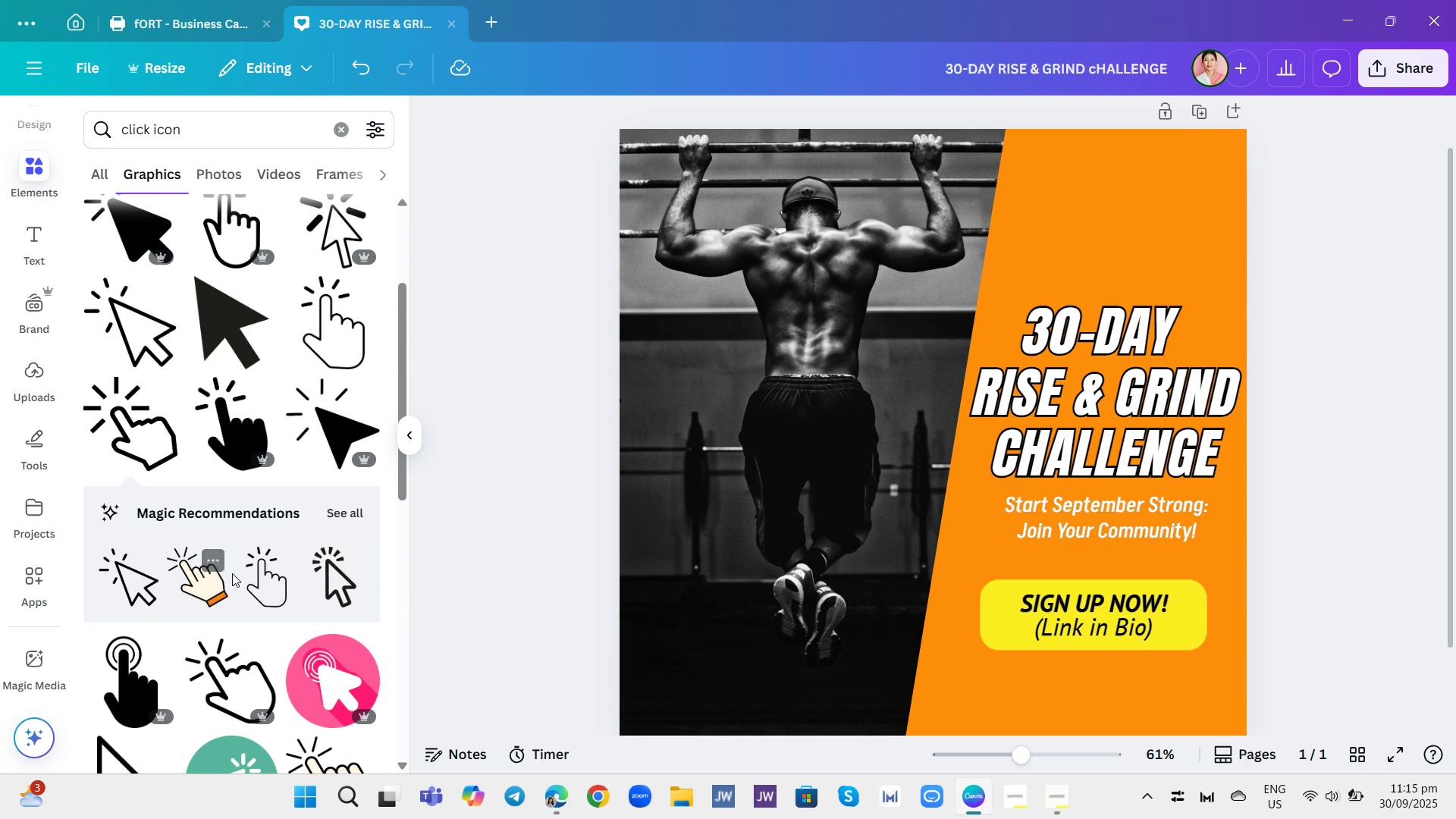 
wait(5.2)
 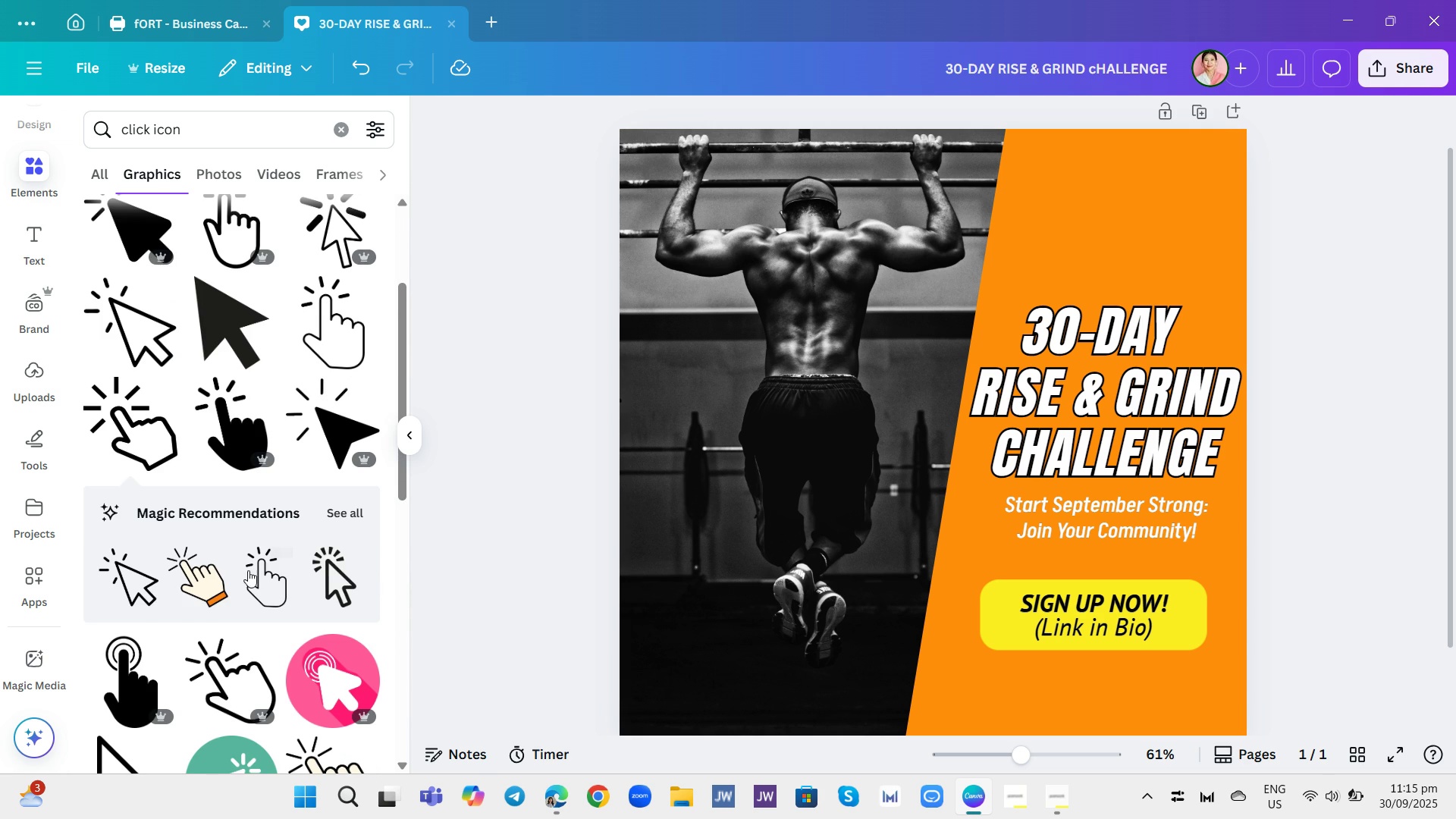 
scroll: coordinate [264, 563], scroll_direction: down, amount: 7.0
 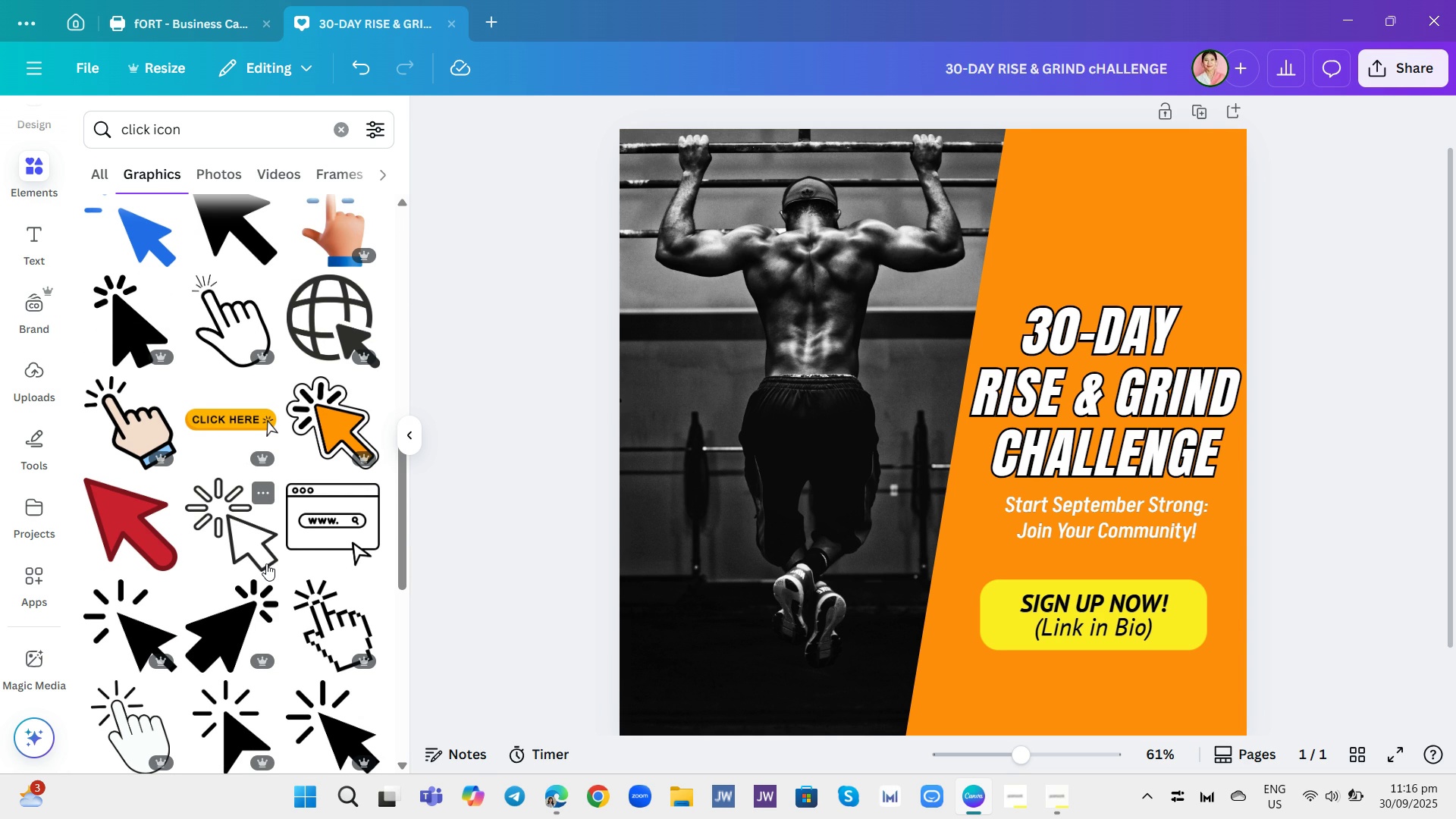 
wait(9.33)
 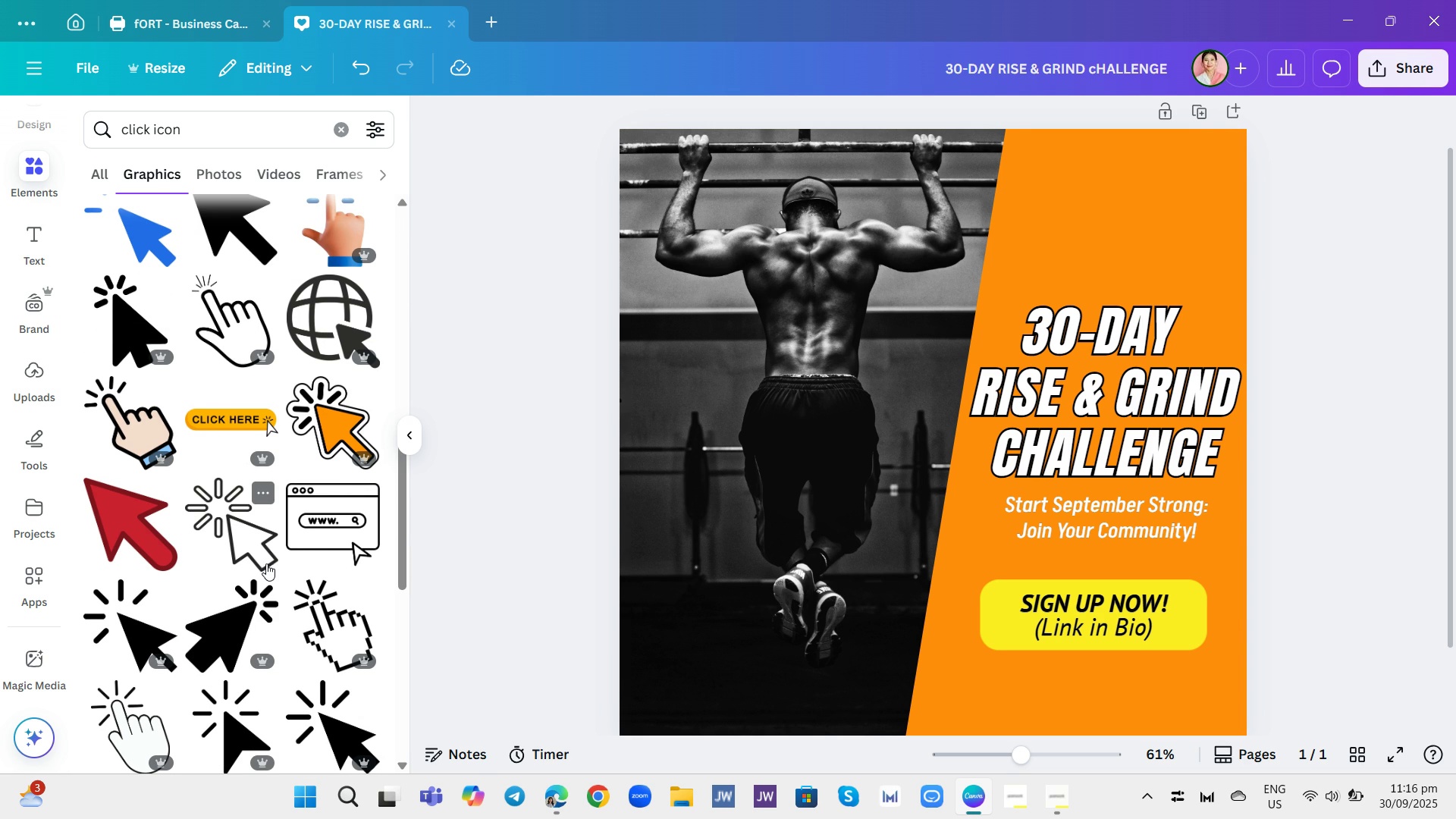 
left_click([1391, 71])
 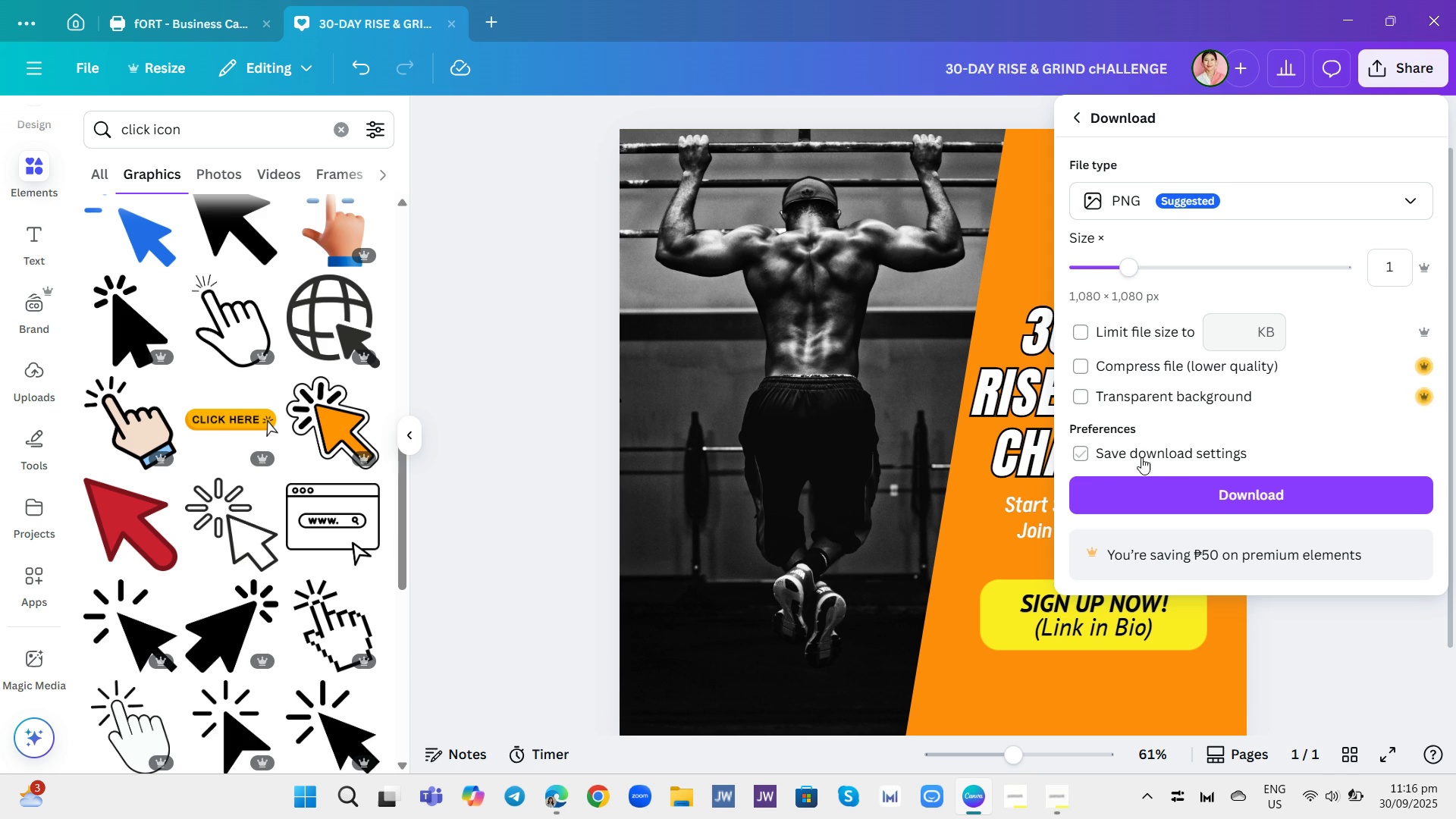 
wait(19.6)
 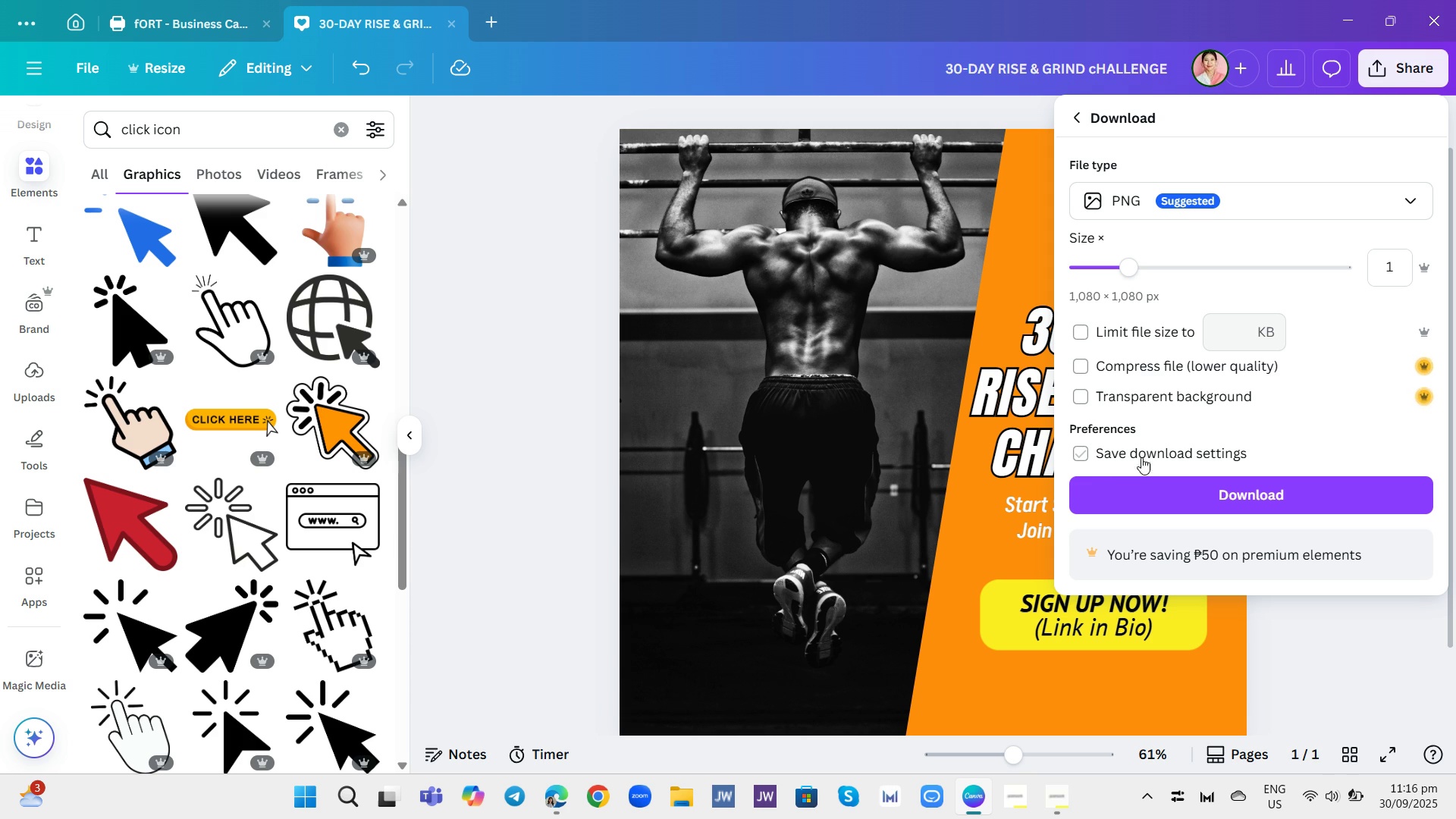 
left_click([1219, 335])
 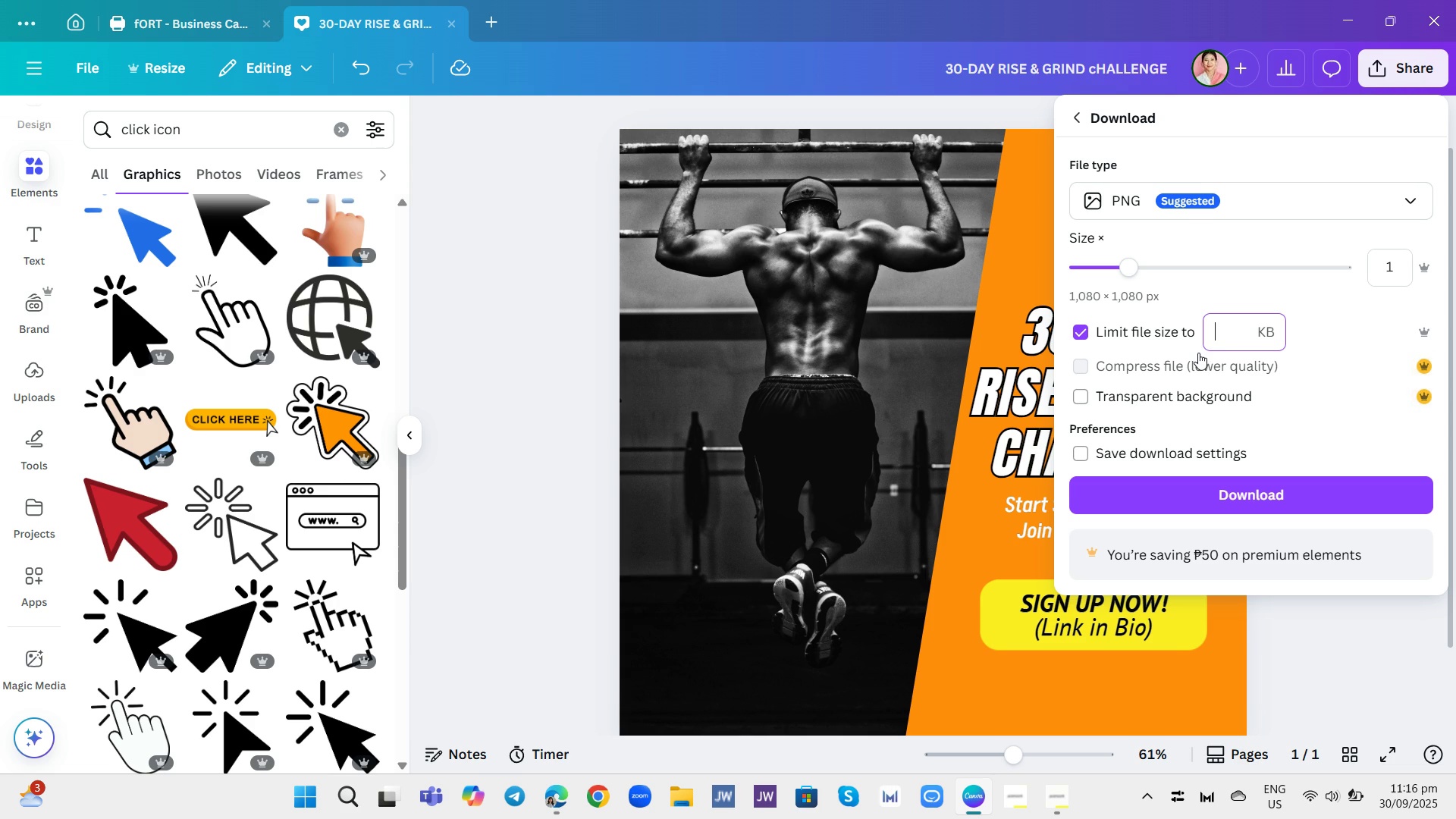 
wait(23.24)
 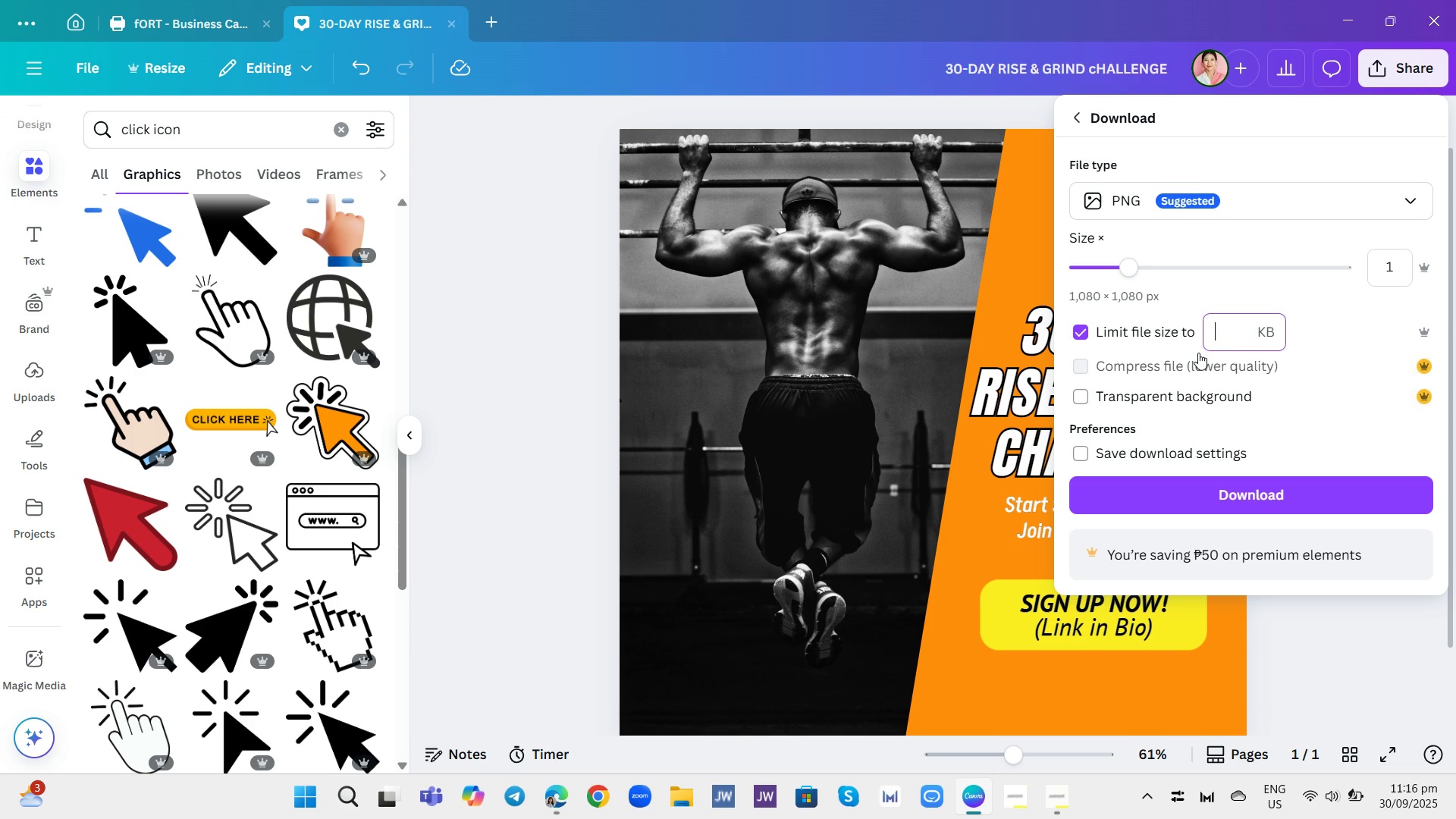 
type(1000)
 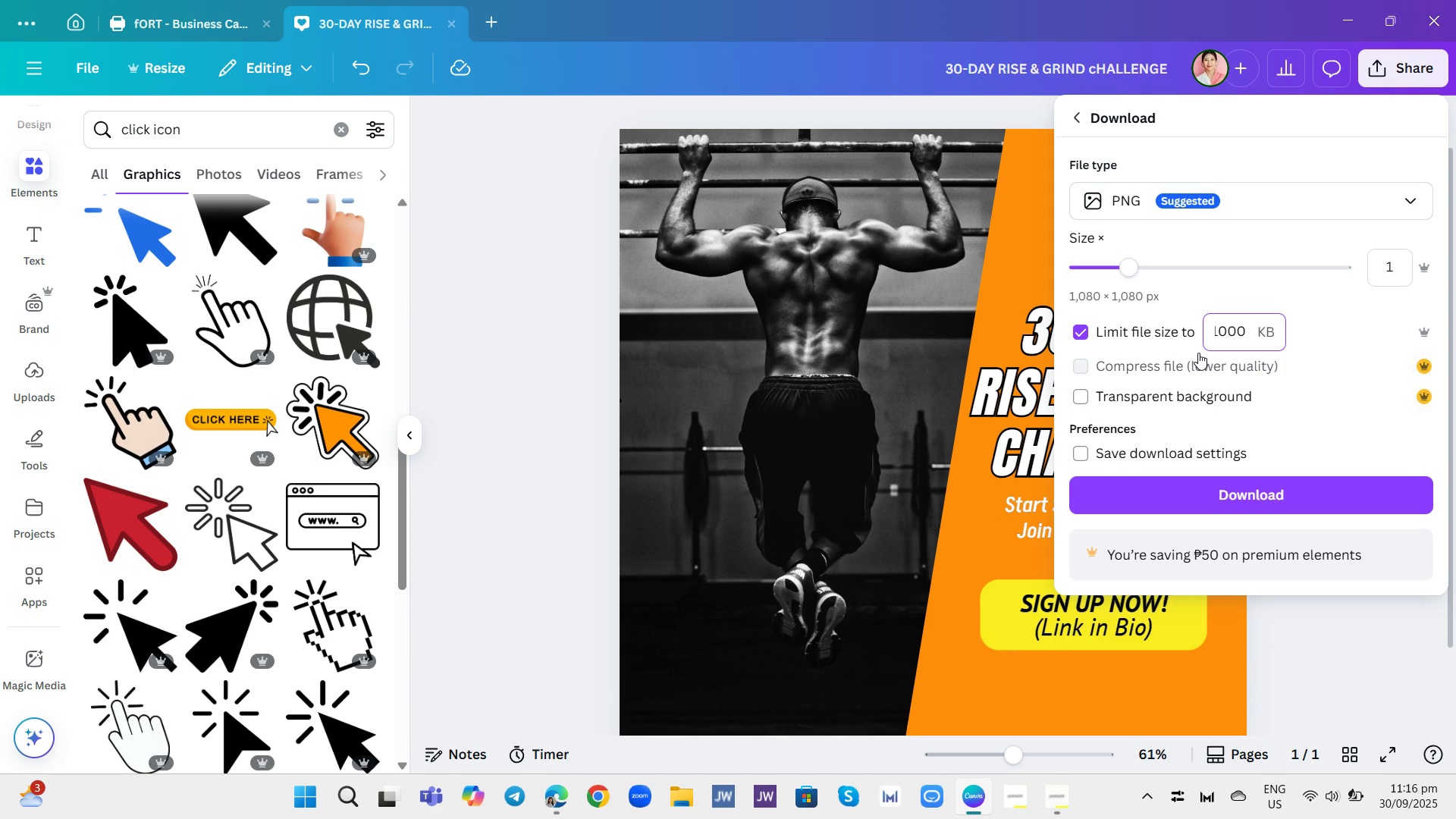 
wait(5.39)
 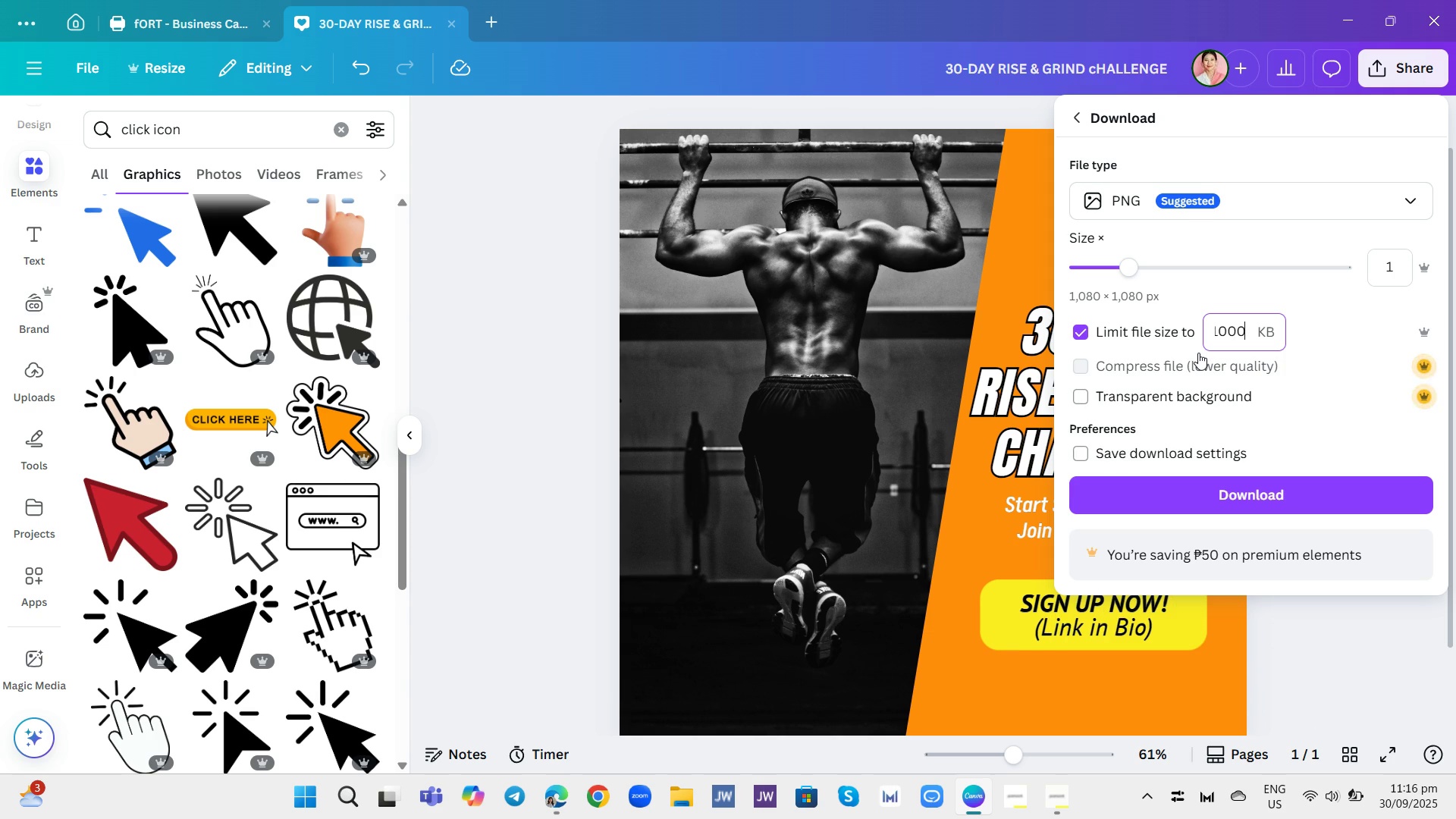 
key(Backspace)
 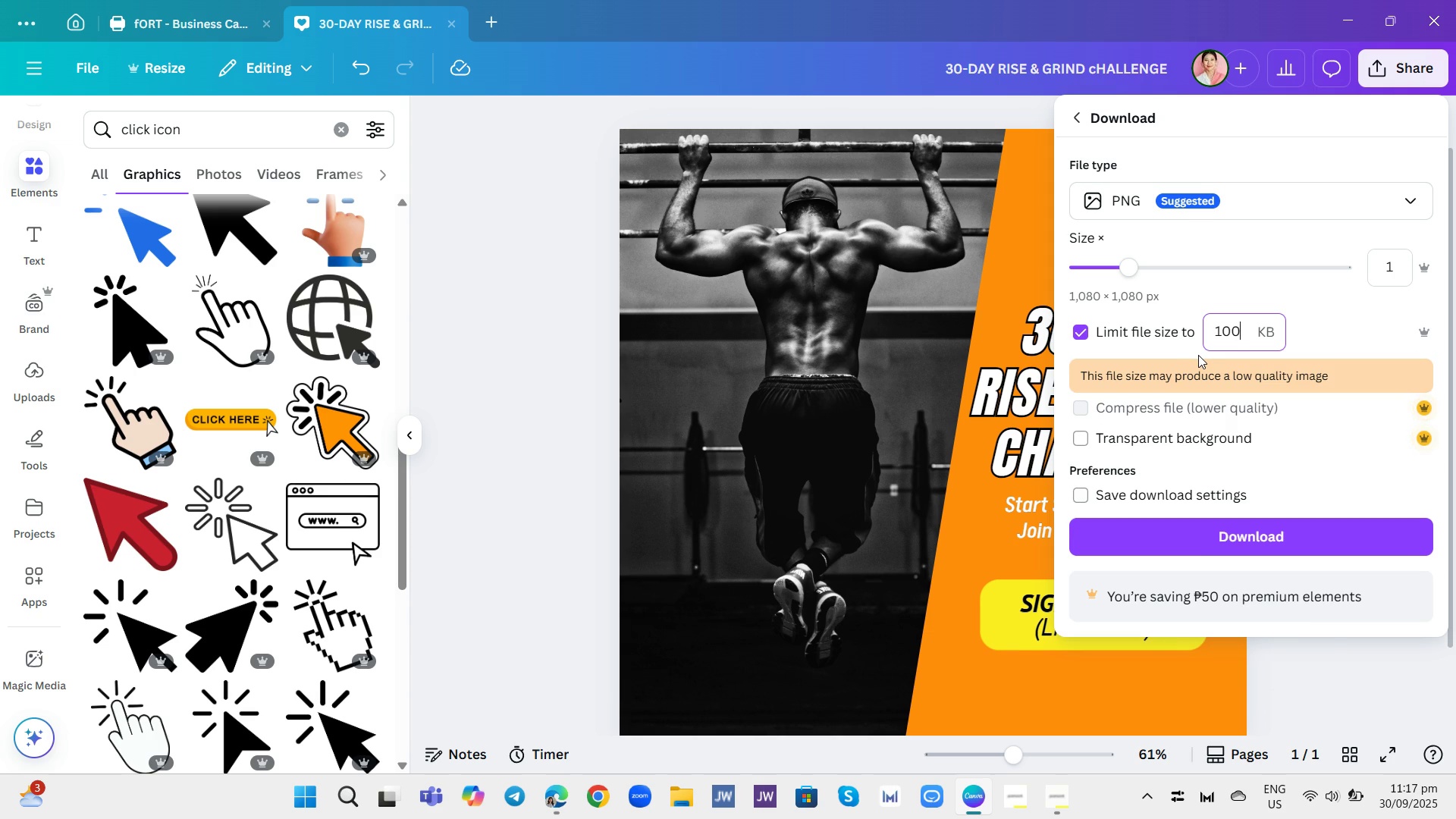 
key(Backspace)
key(Backspace)
key(Backspace)
type(800)
 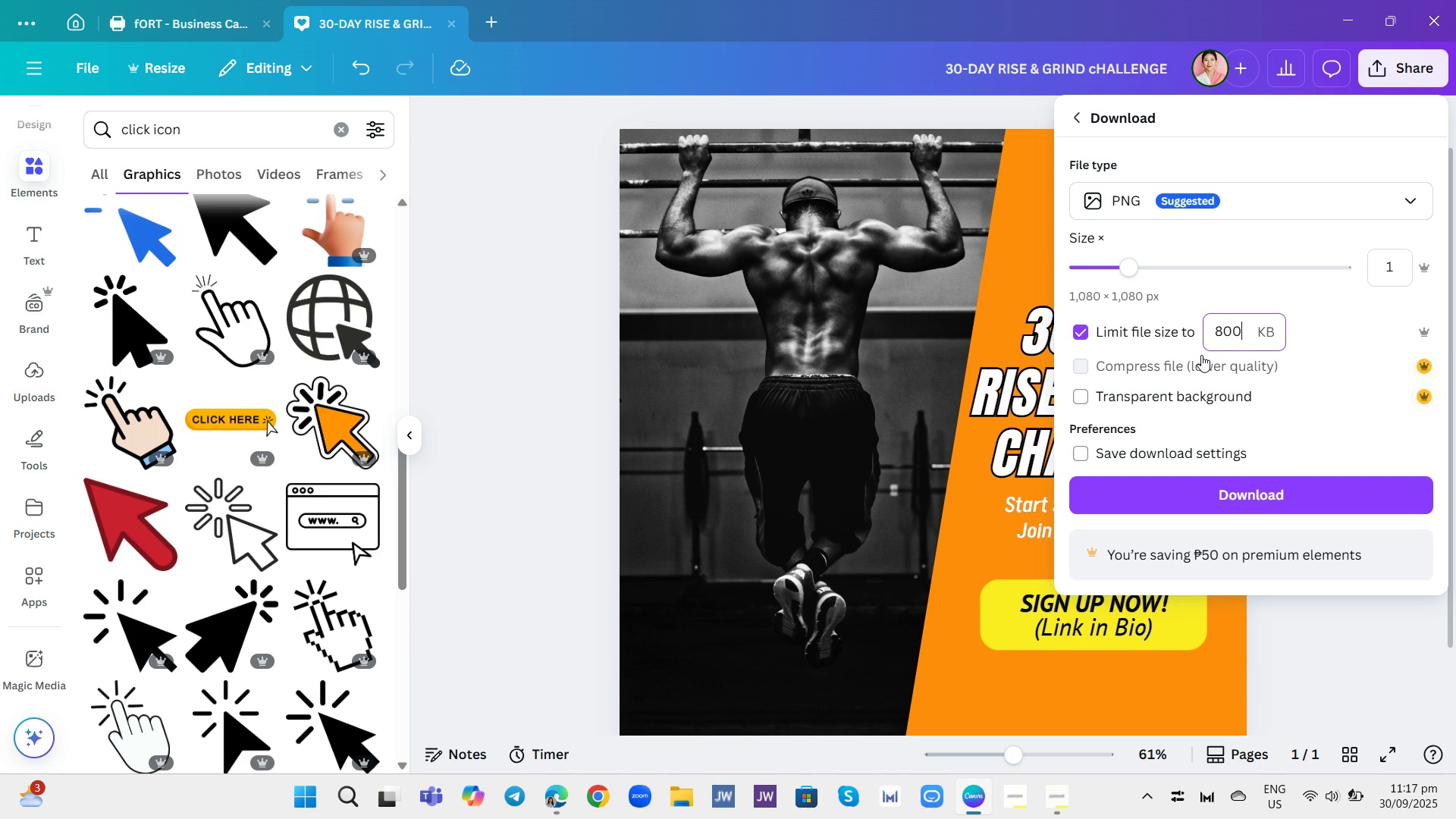 
key(Backspace)
key(Backspace)
key(Backspace)
type(1000)
 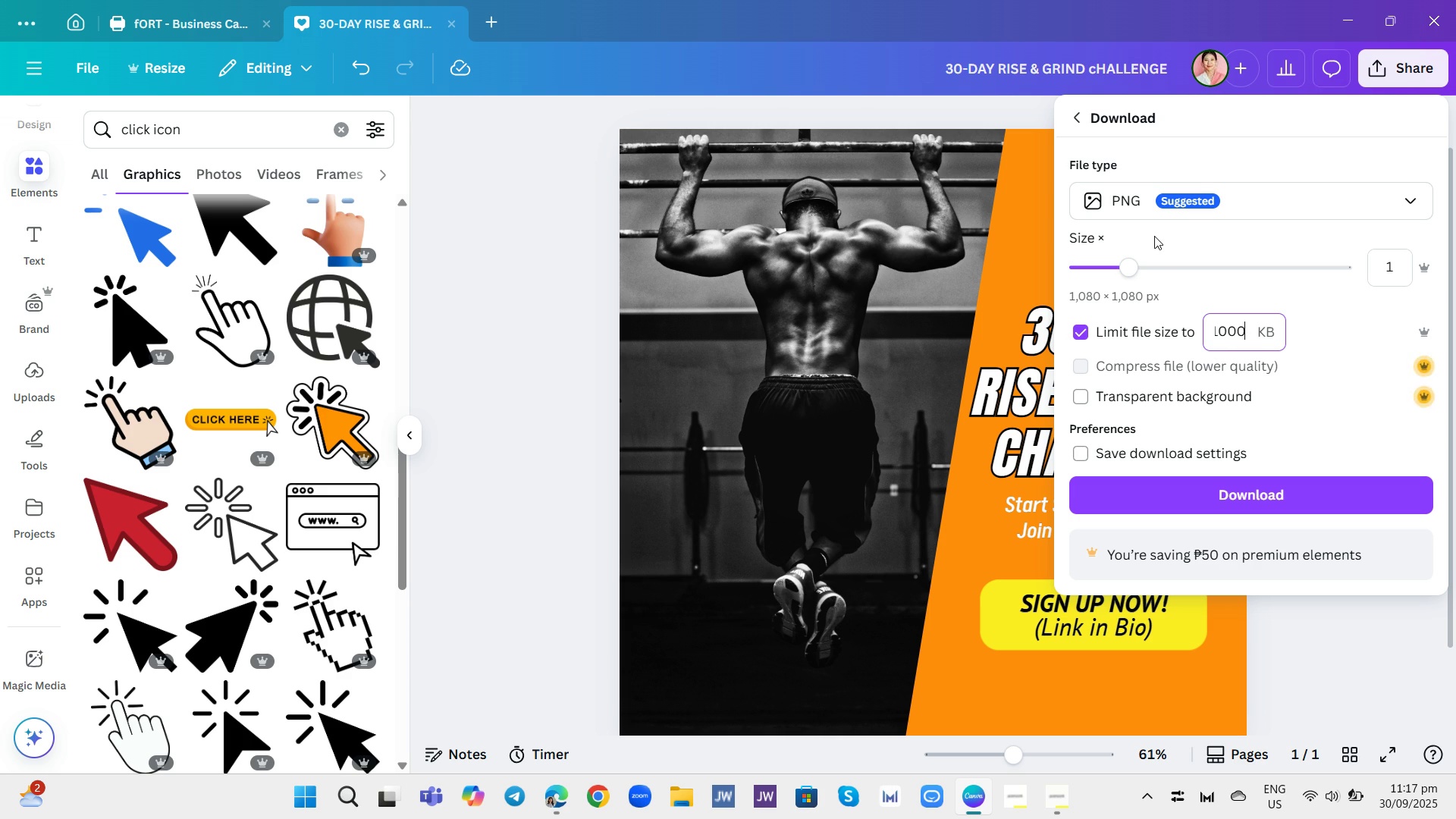 
wait(35.14)
 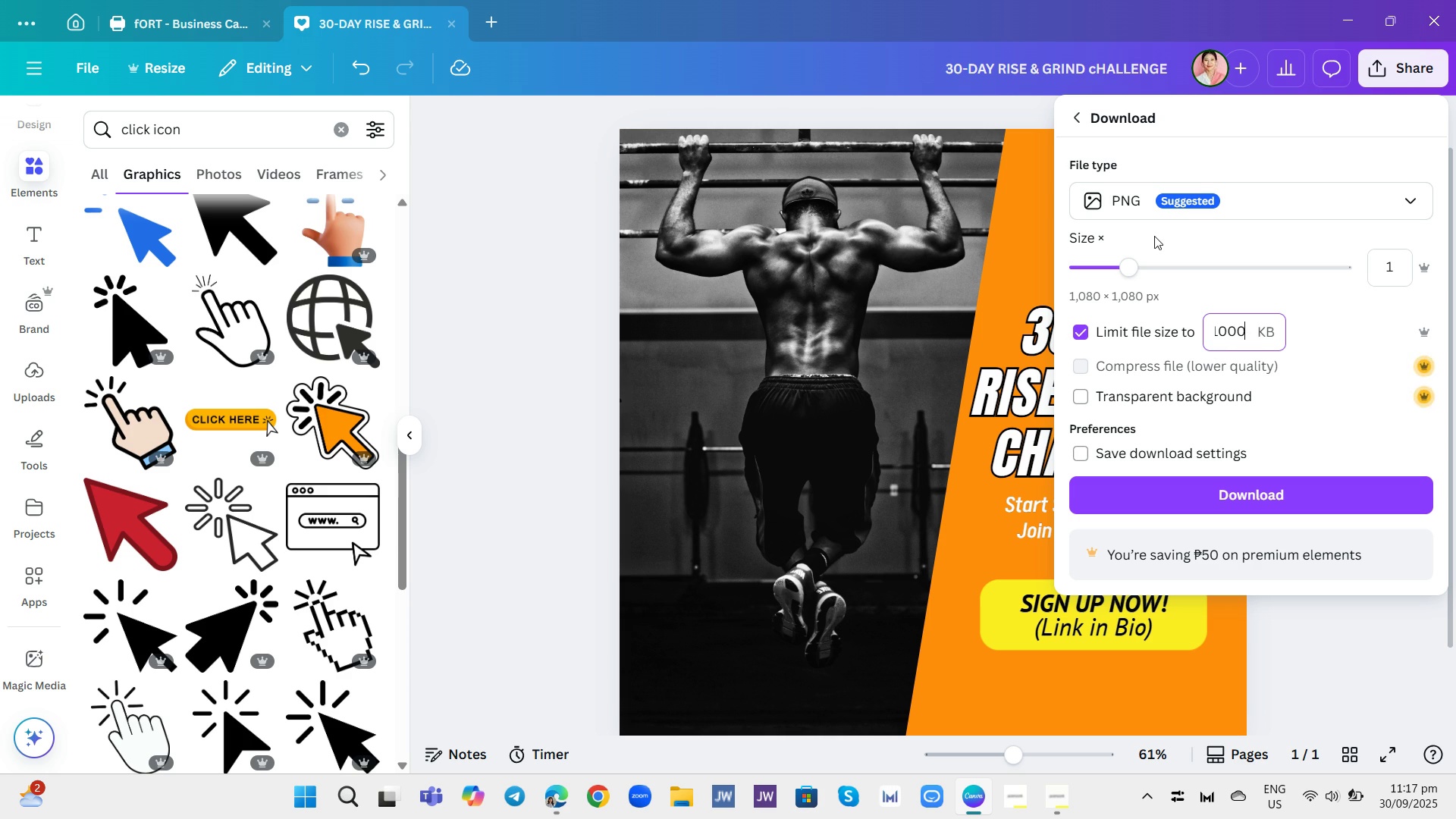 
left_click([408, 435])
 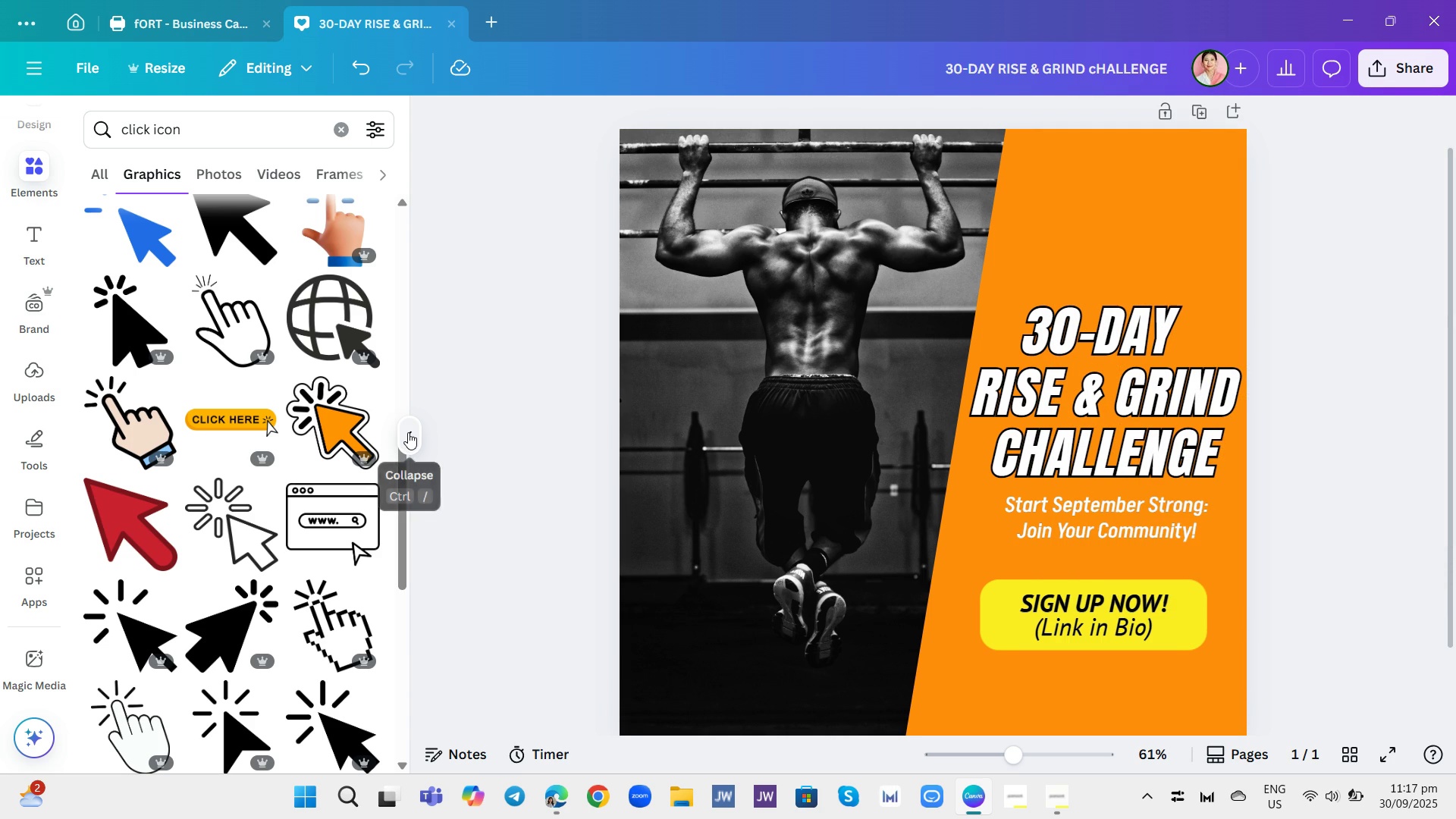 
left_click([408, 432])
 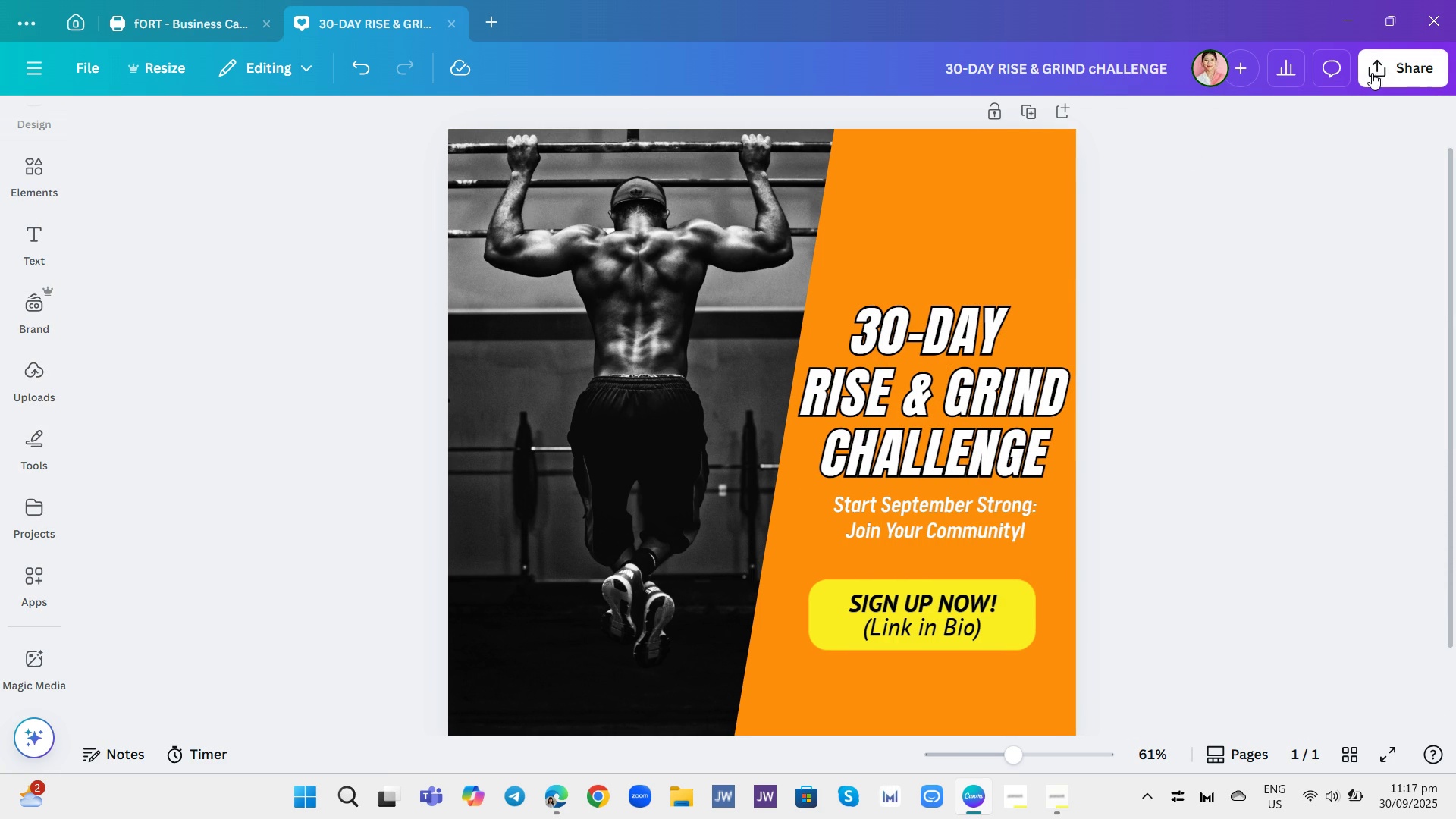 
left_click([1372, 72])
 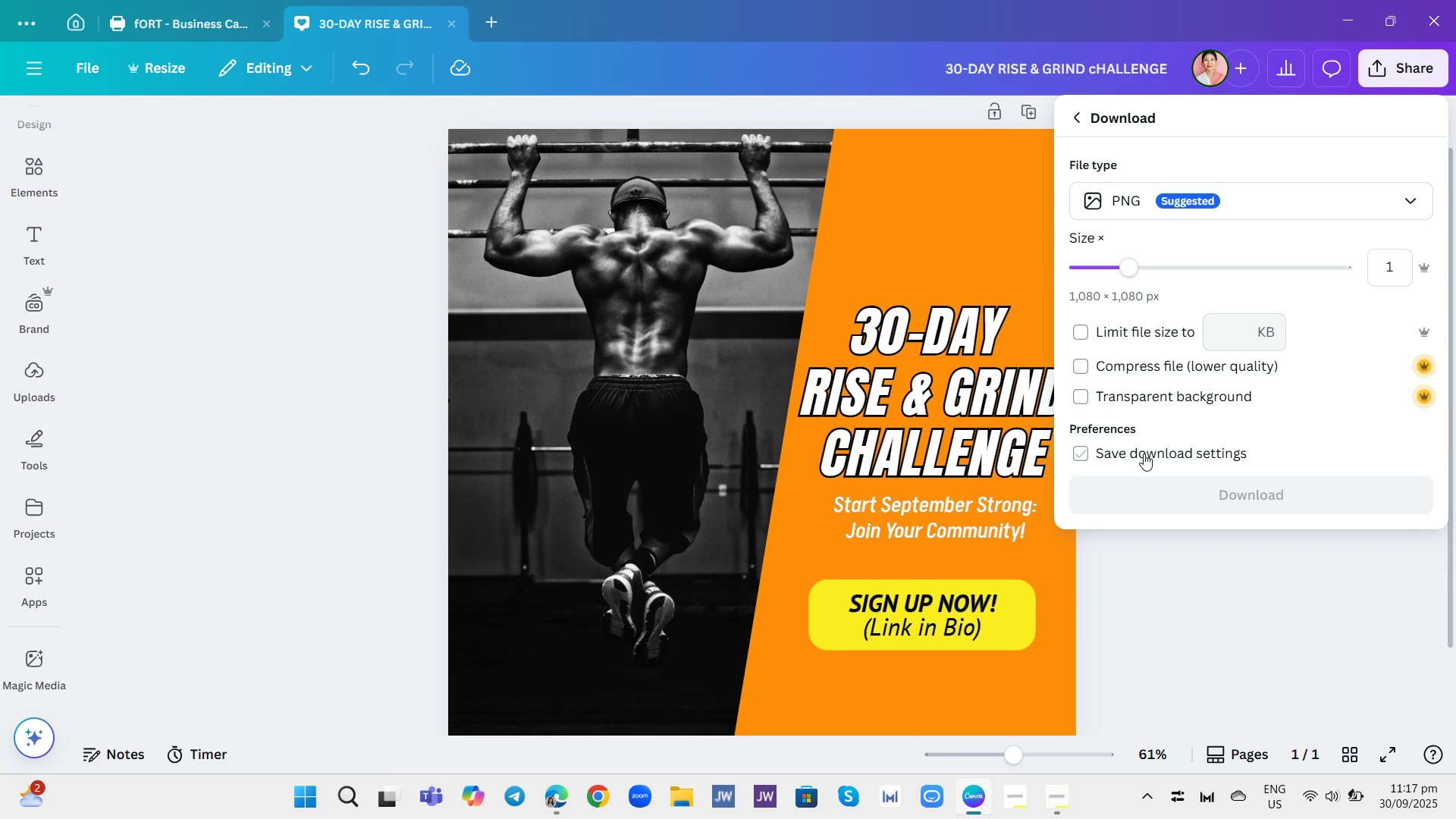 
left_click([1227, 324])
 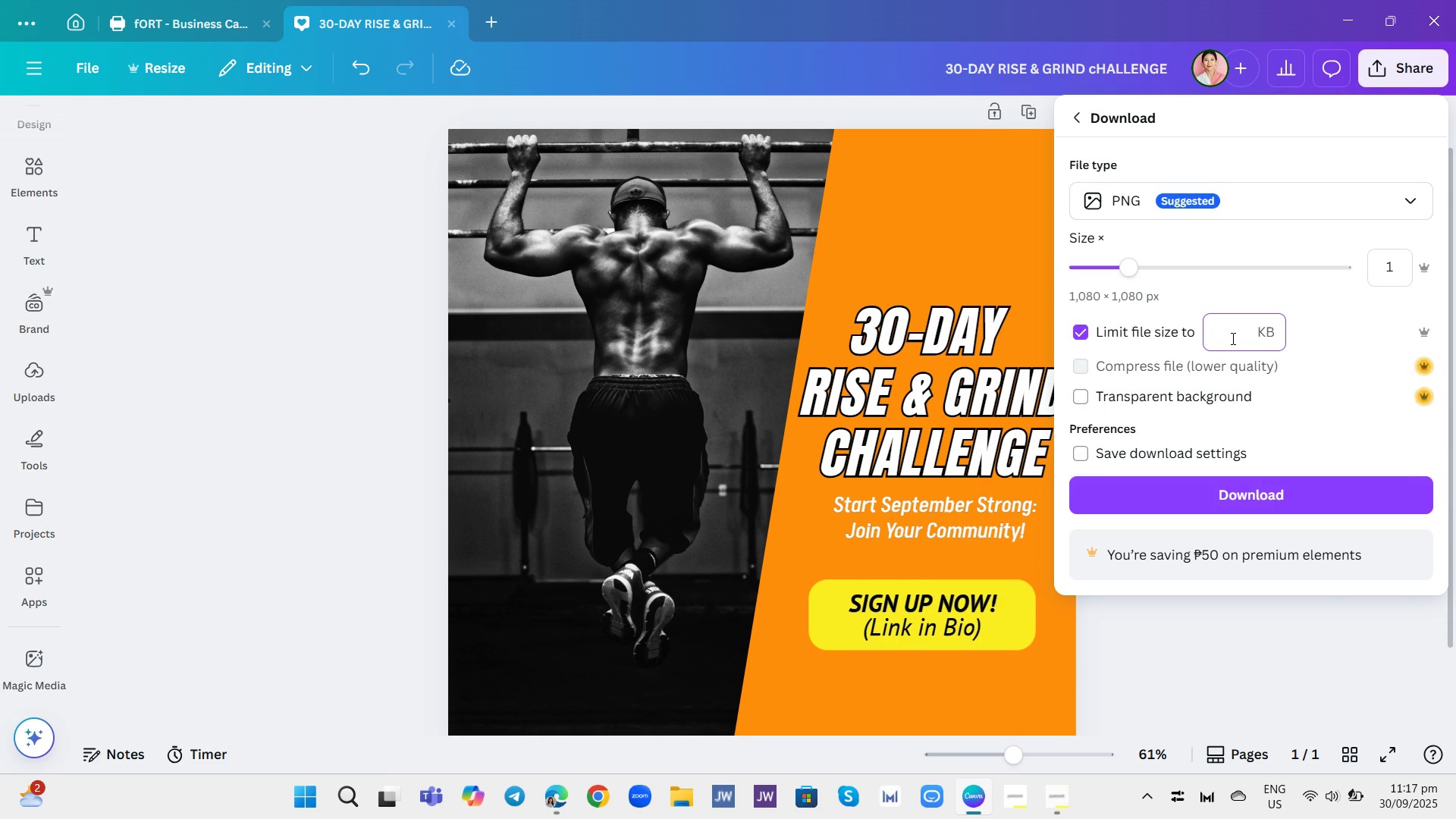 
type(1000)
 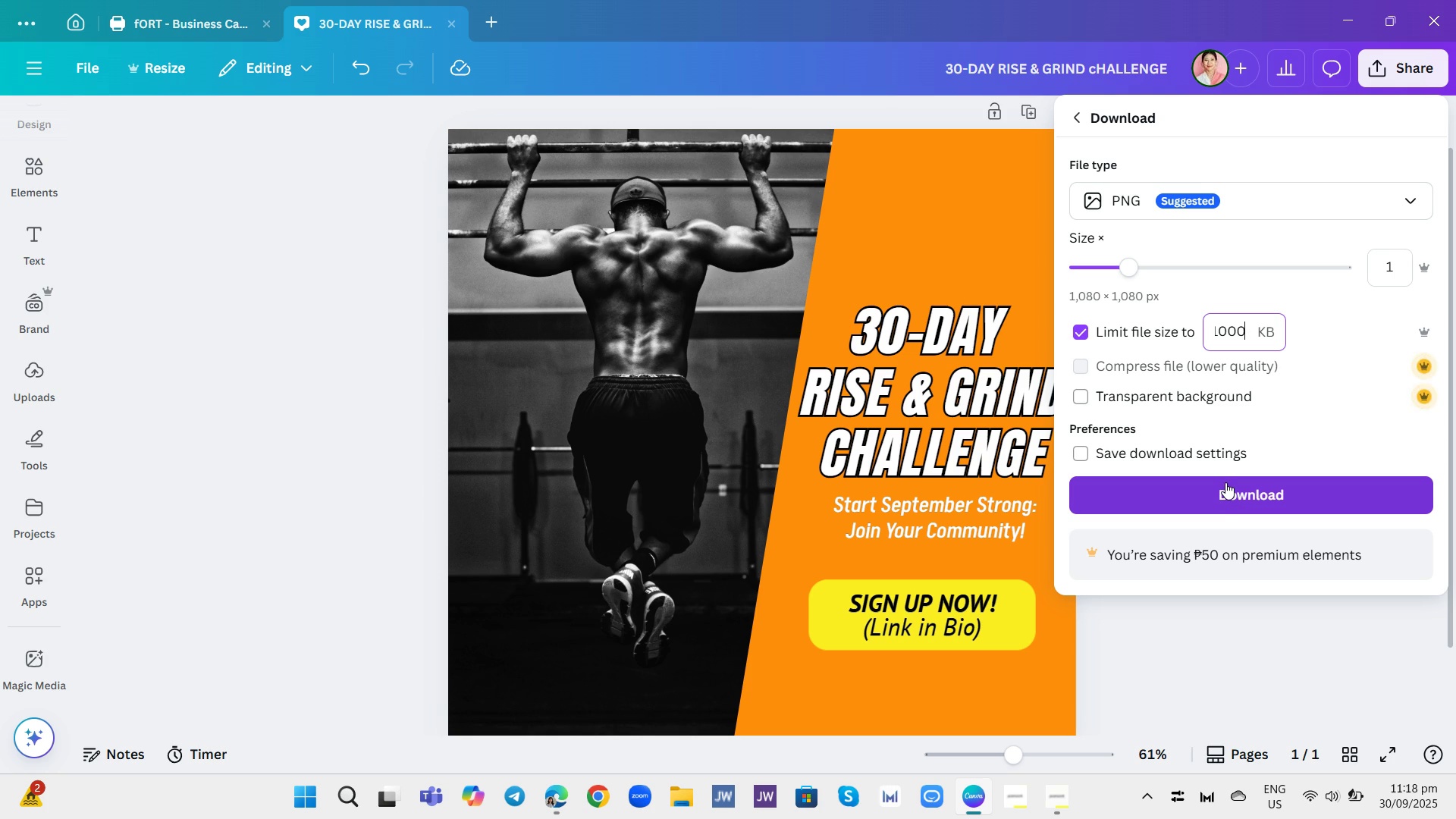 
wait(36.0)
 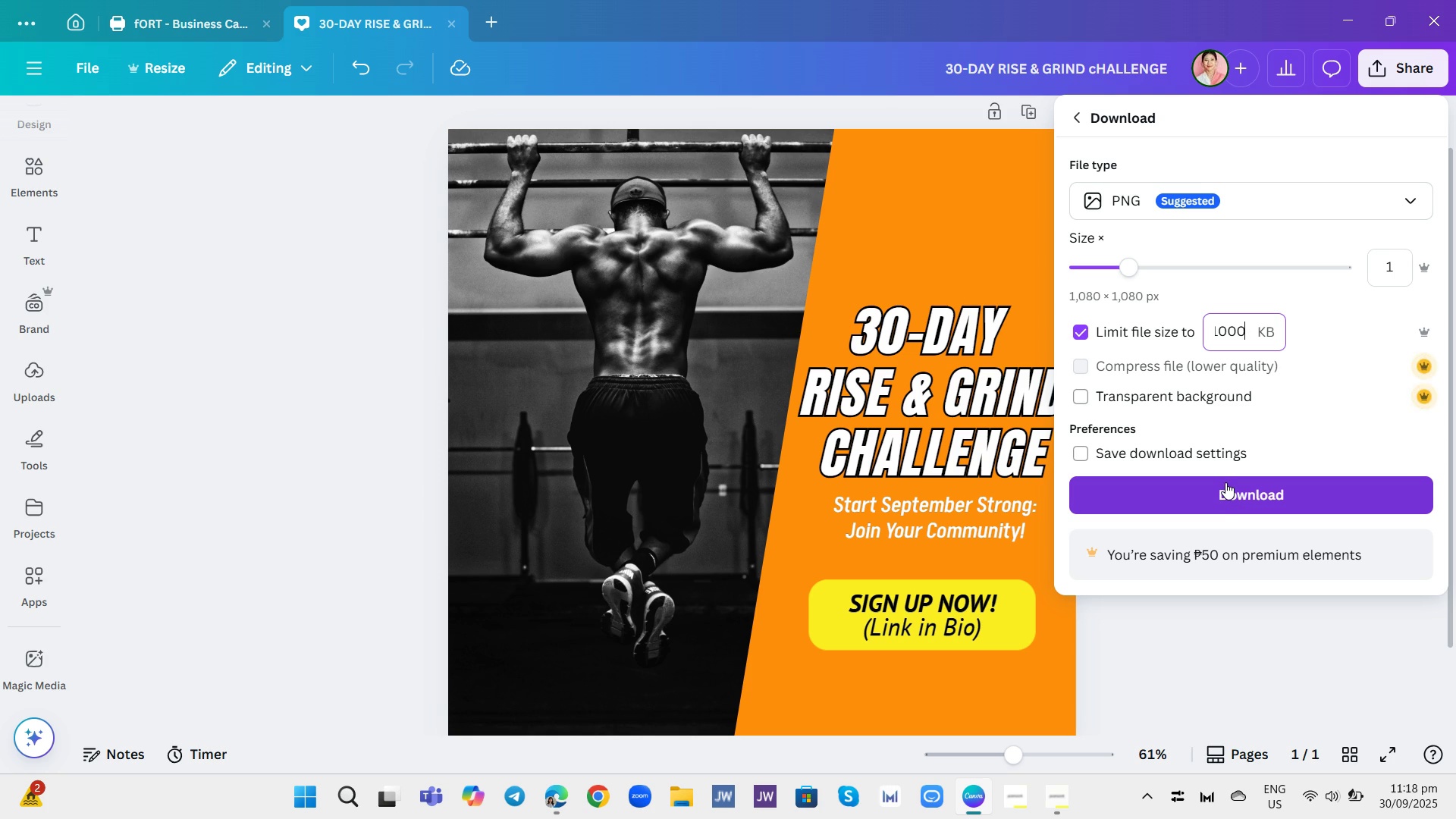 
key(Backspace)
 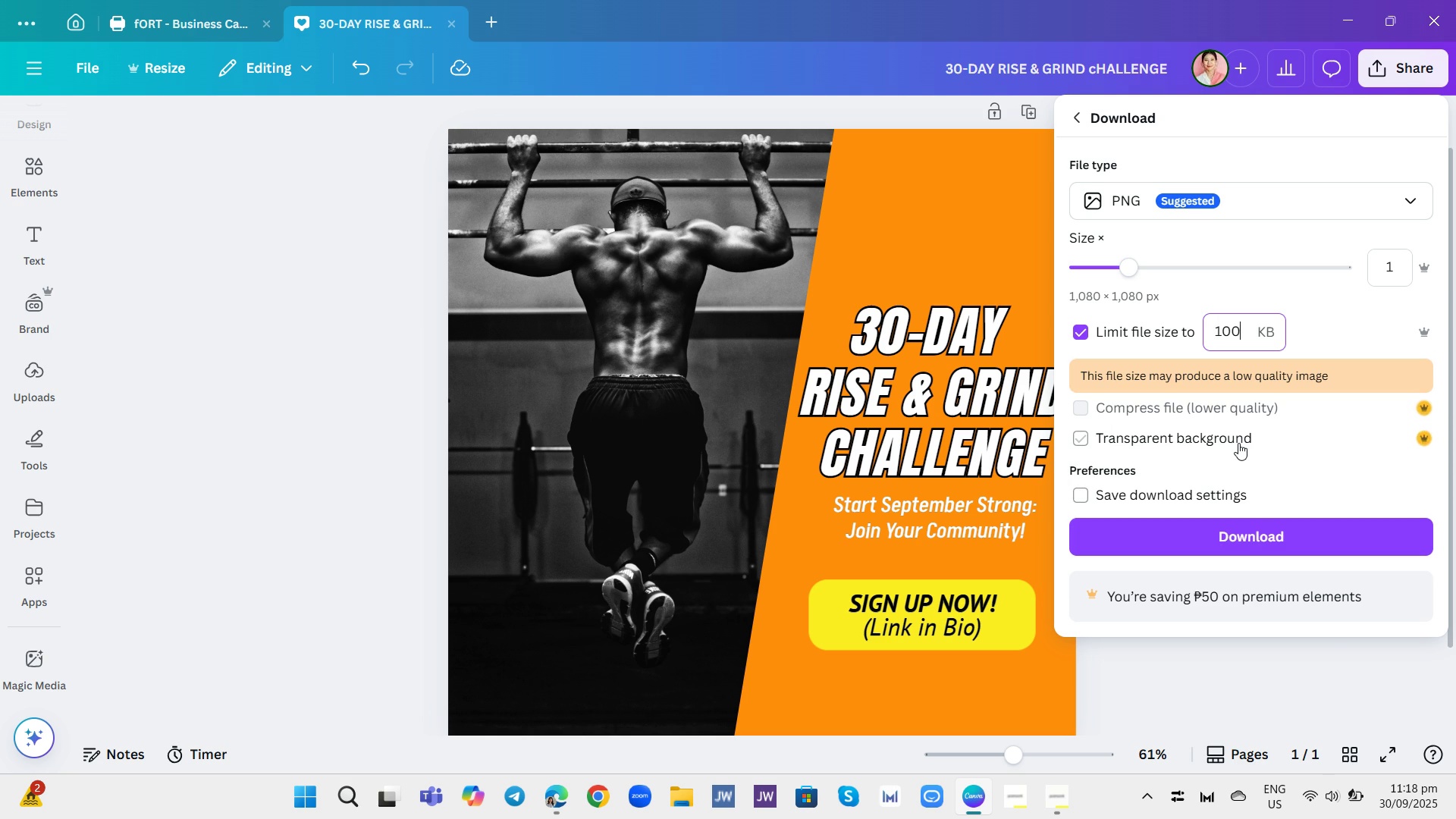 
key(Backspace)
 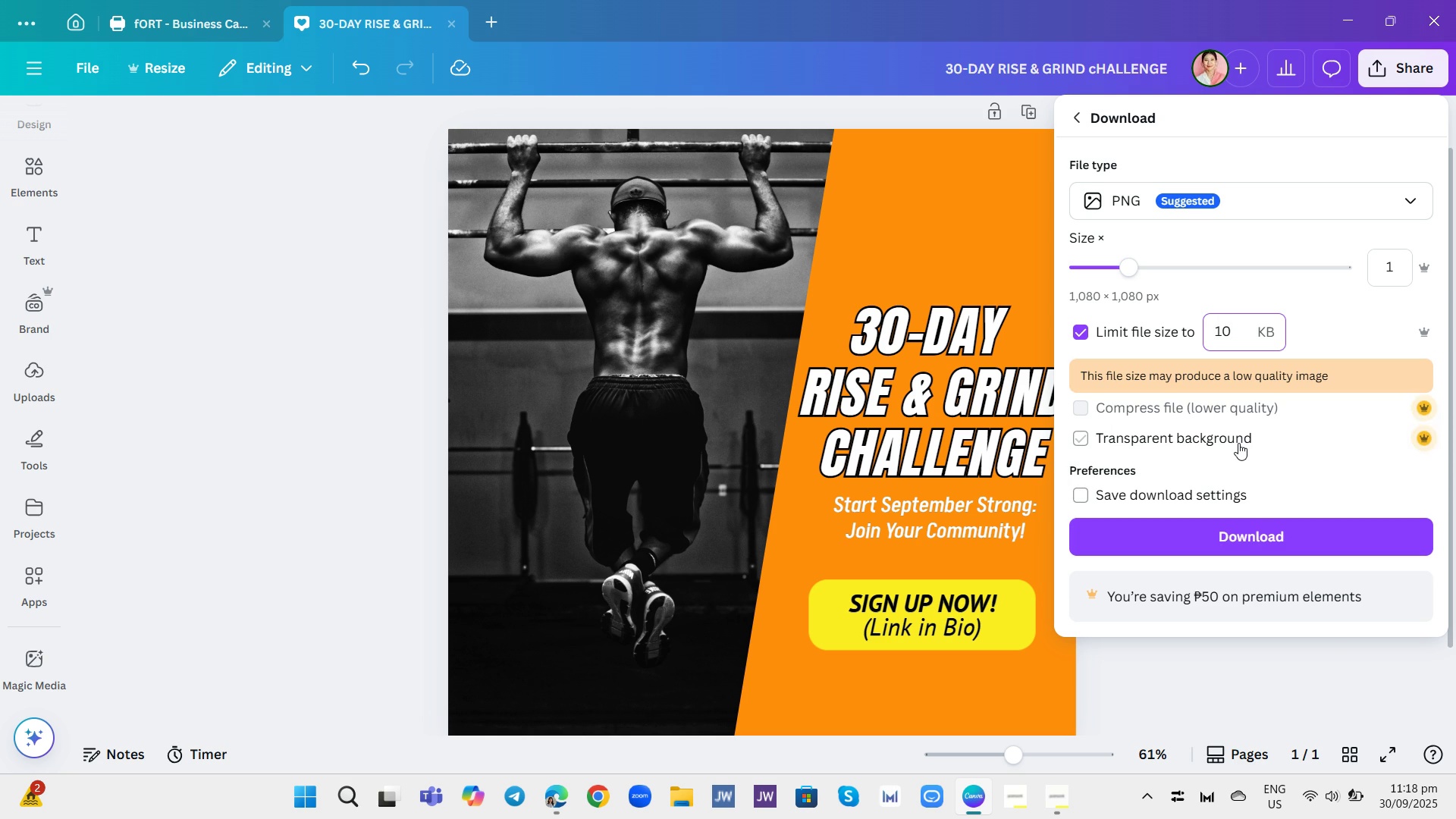 
wait(5.86)
 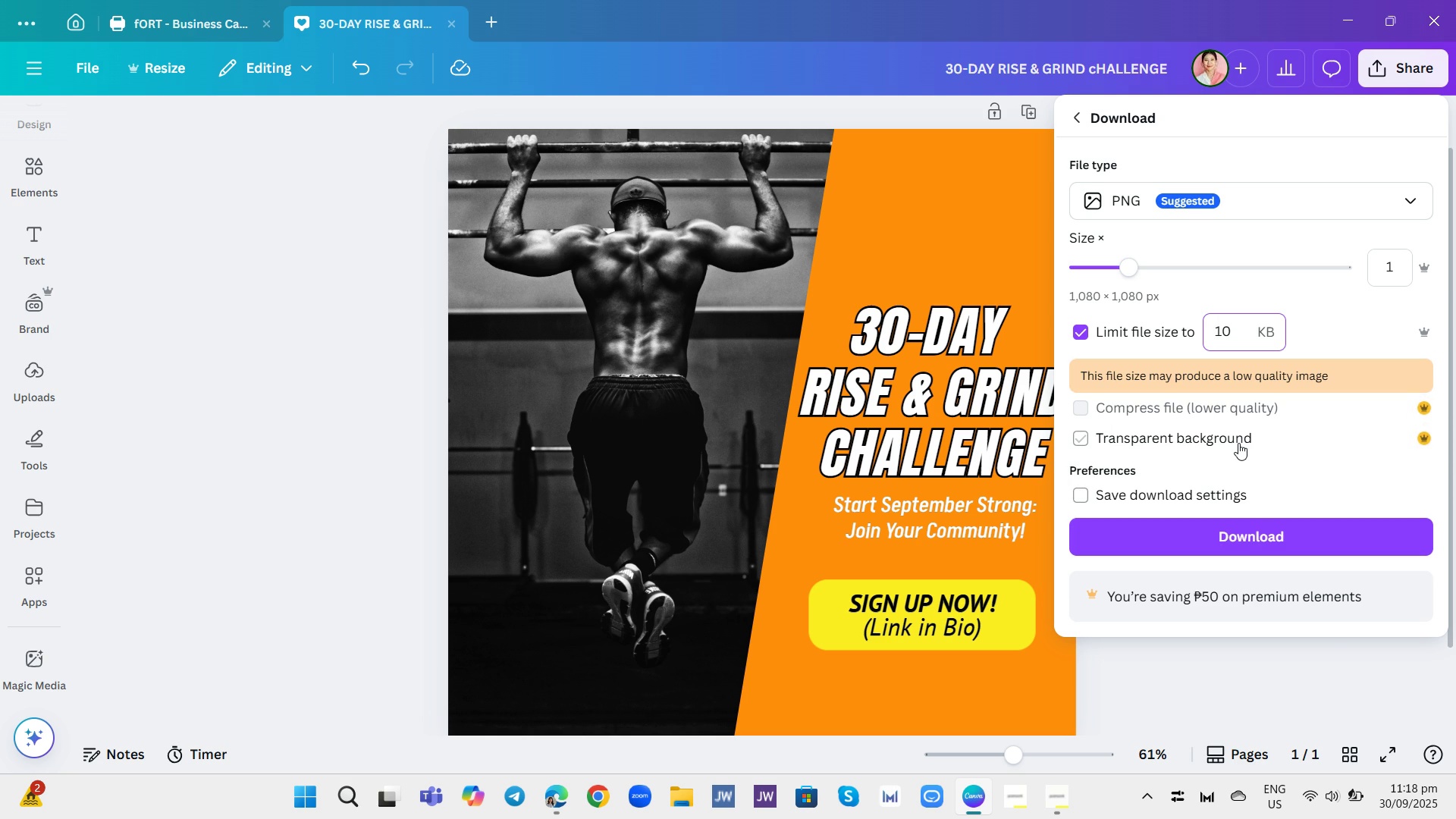 
type(00)
 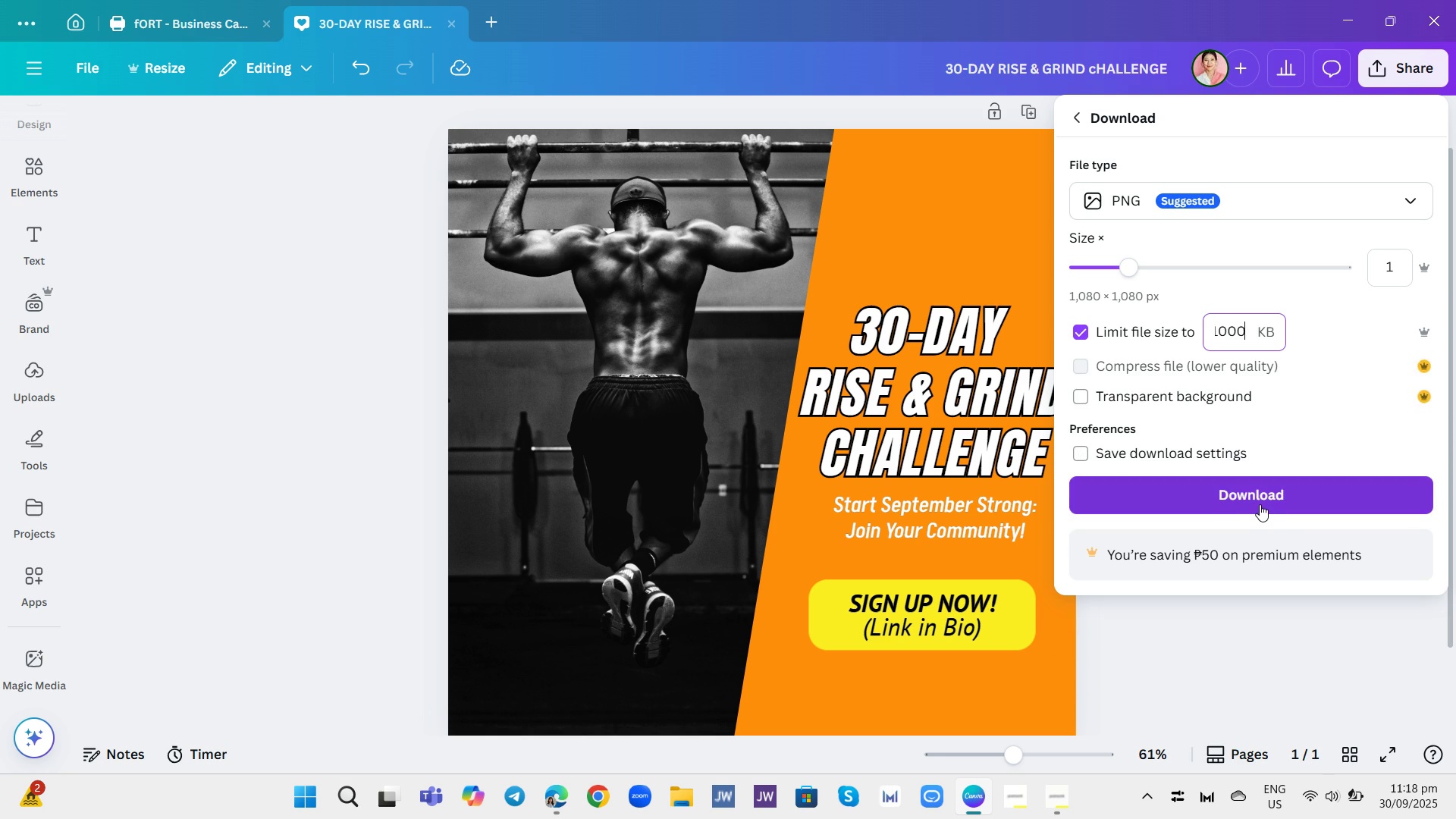 
left_click([1259, 504])
 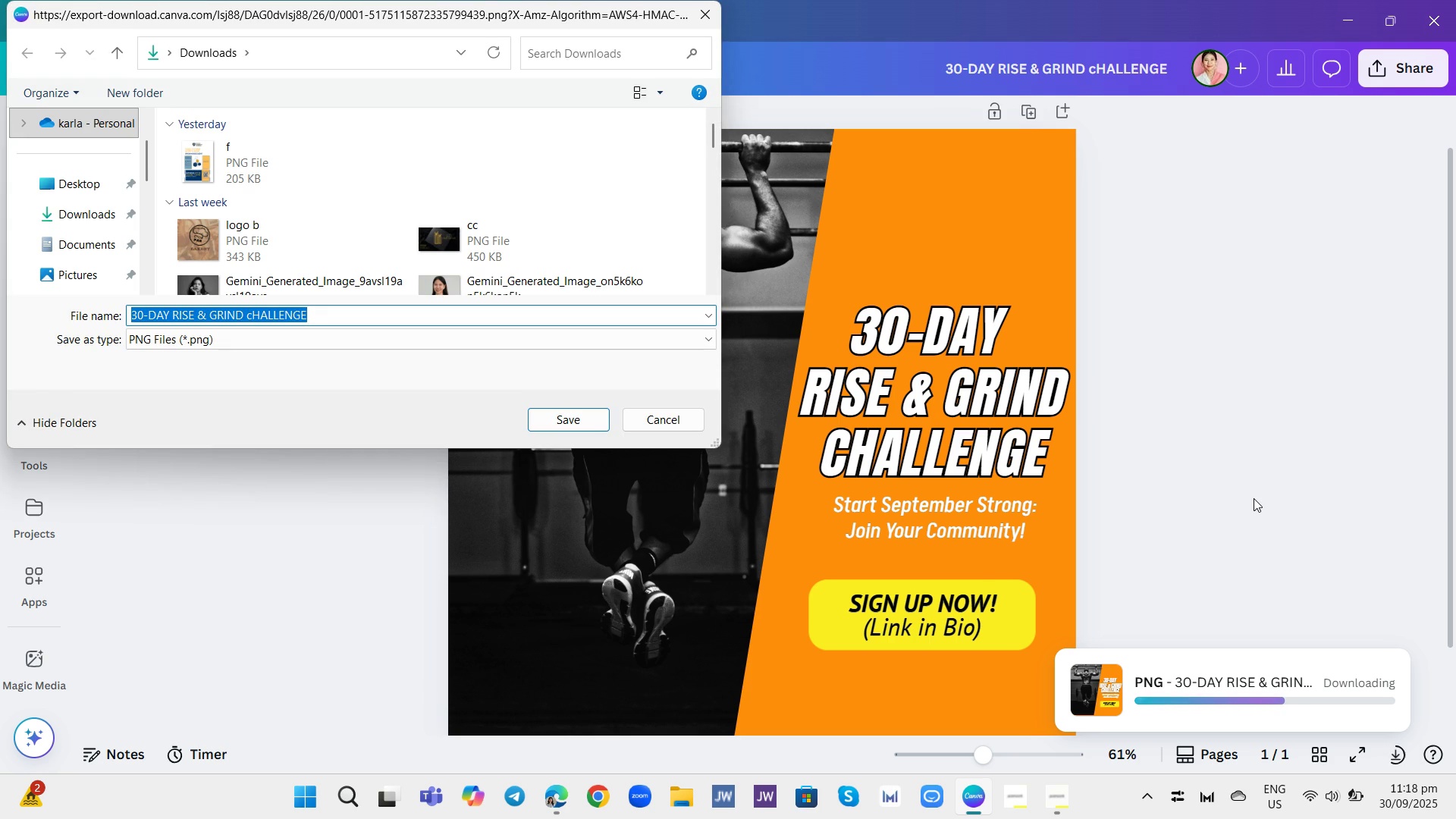 
wait(11.49)
 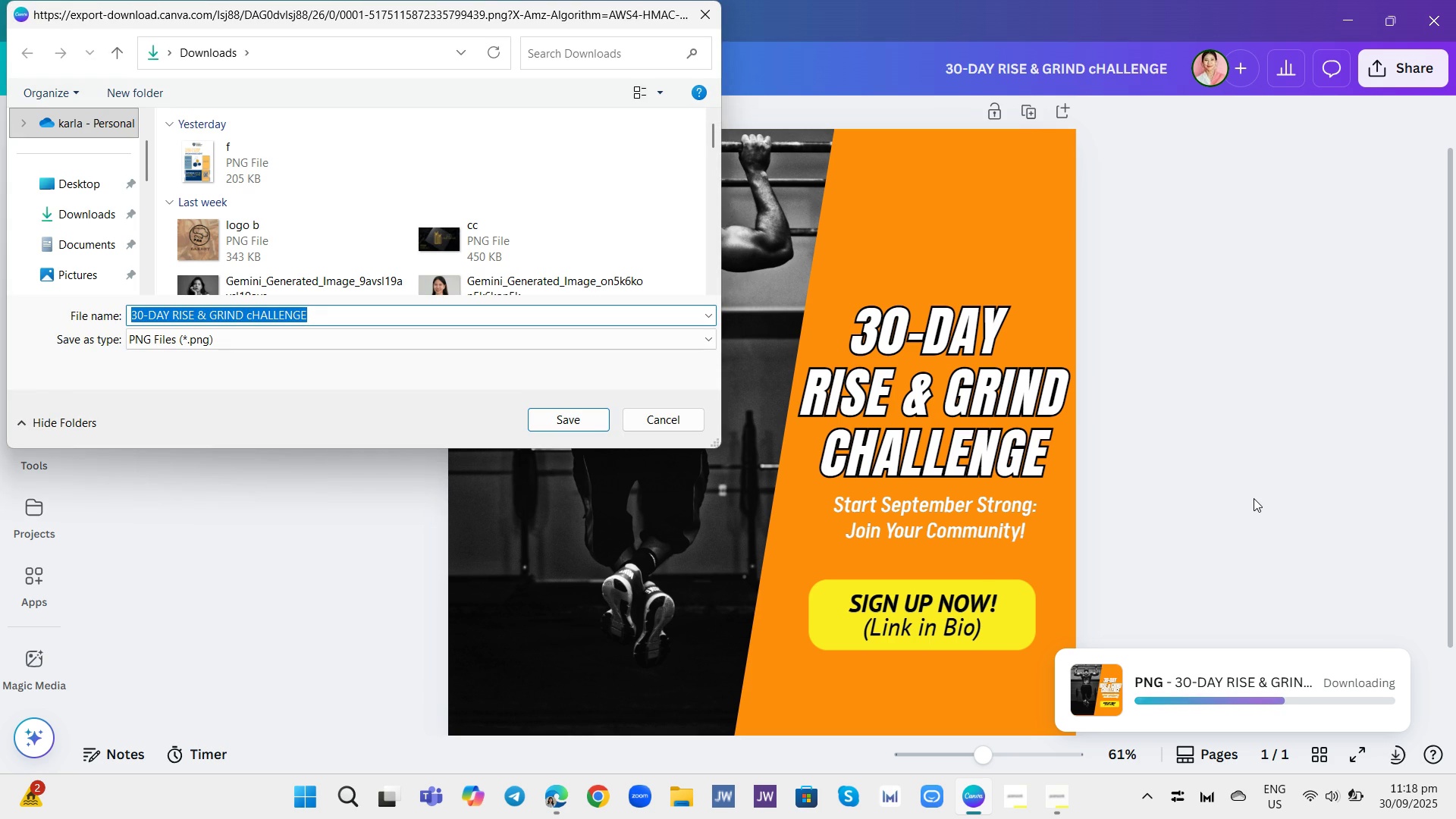 
key(Enter)
 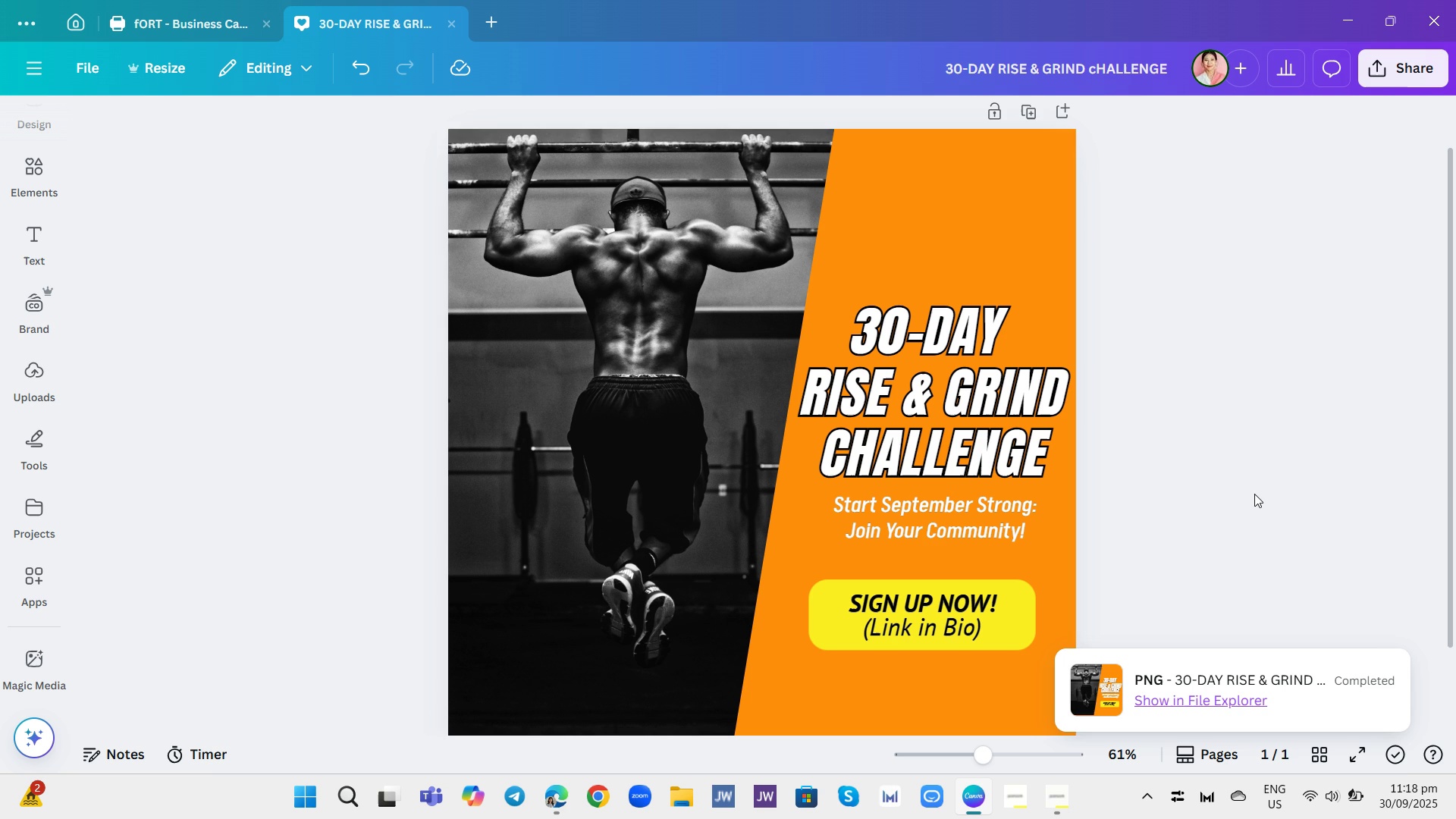 
wait(5.92)
 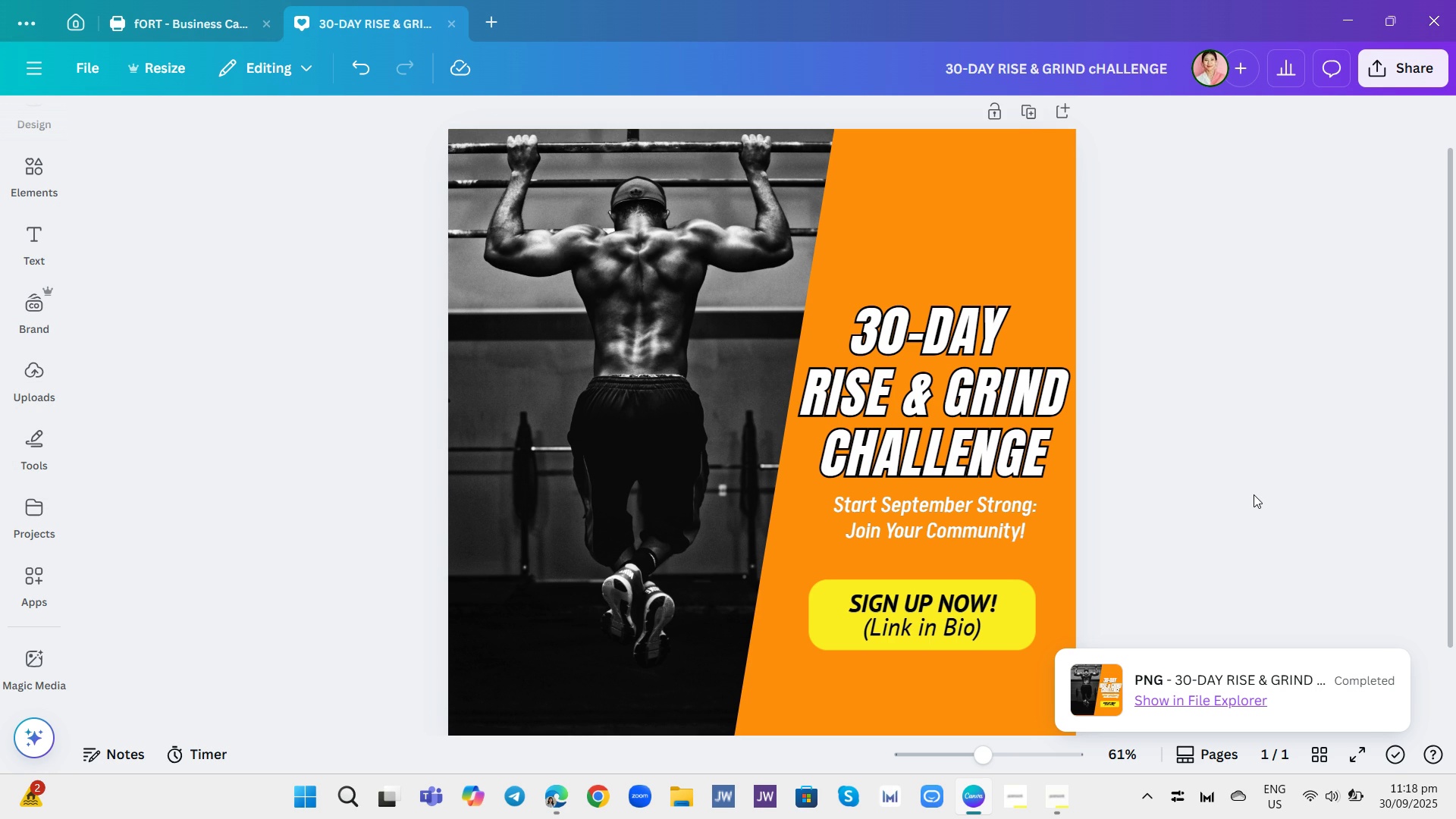 
left_click([942, 456])
 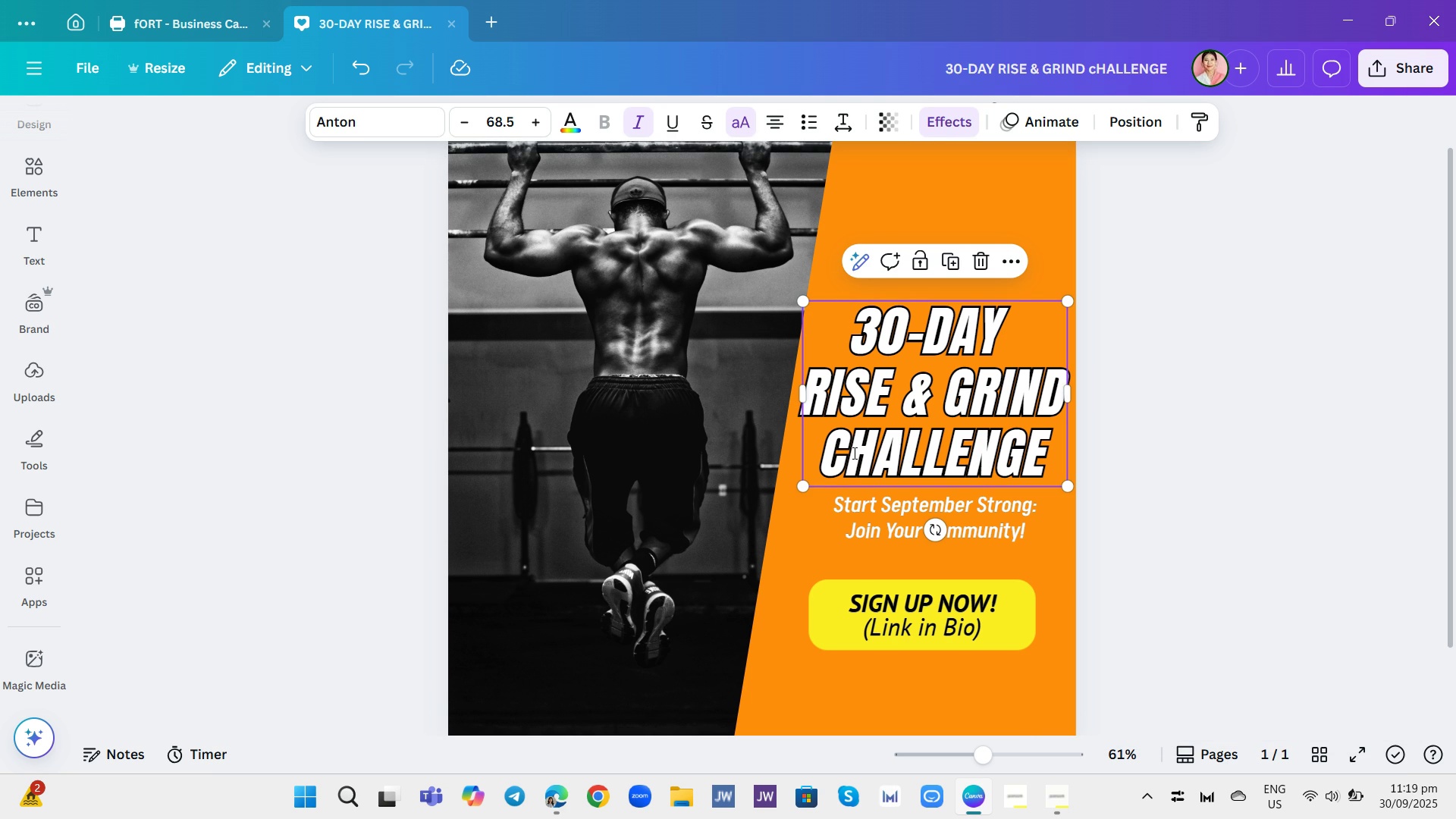 
left_click([853, 453])
 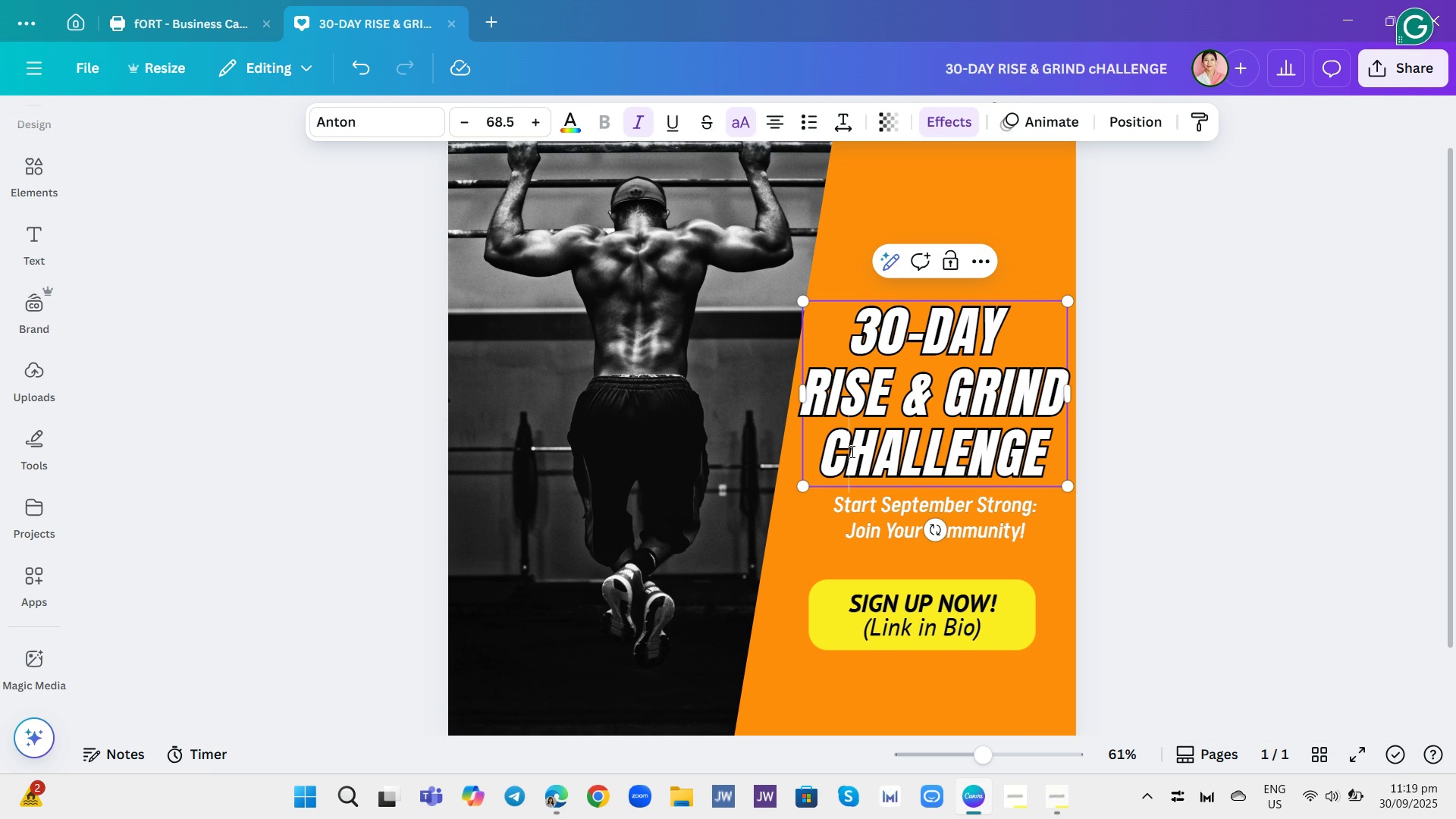 
key(Backspace)
 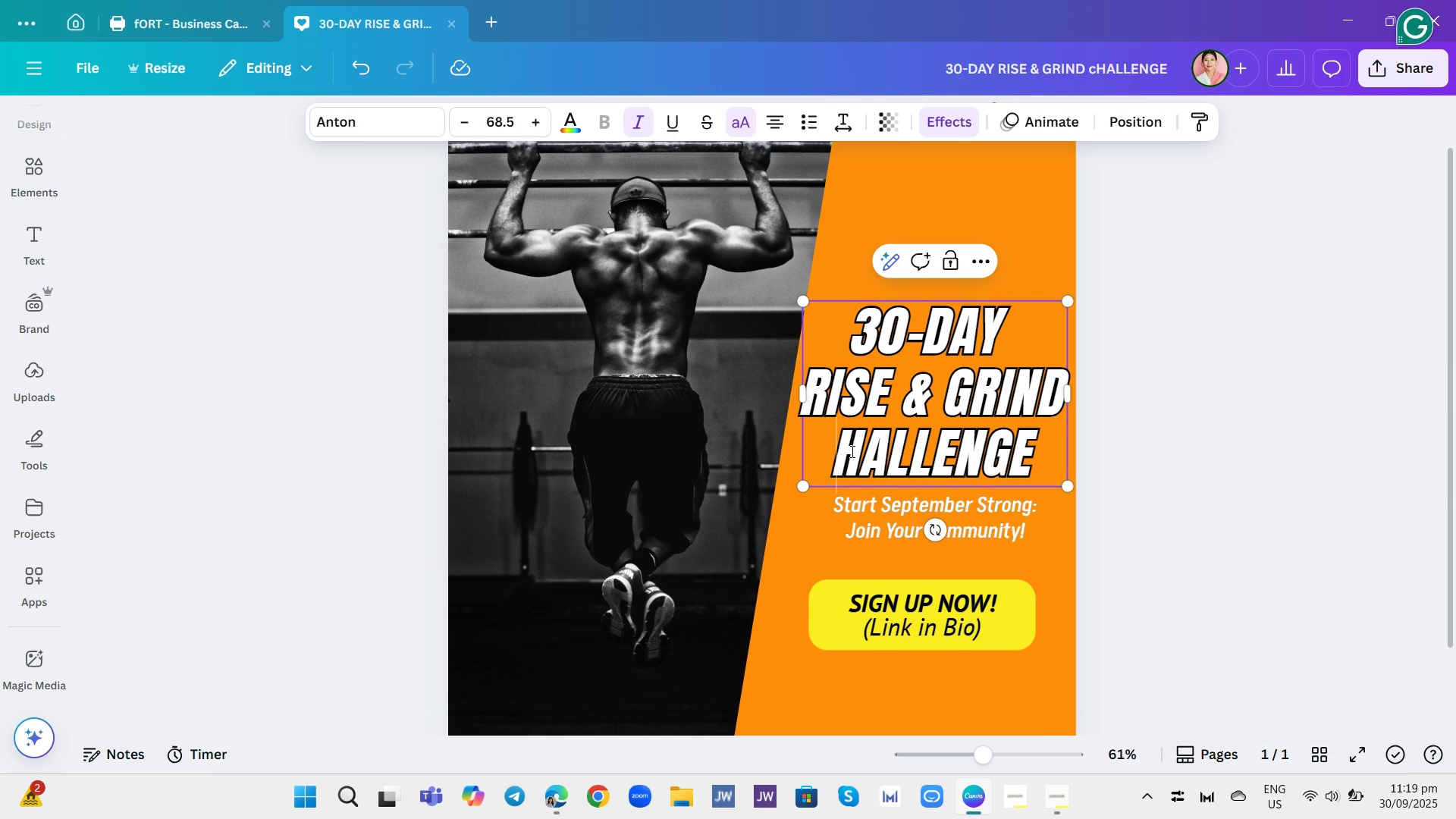 
key(Shift+C)
 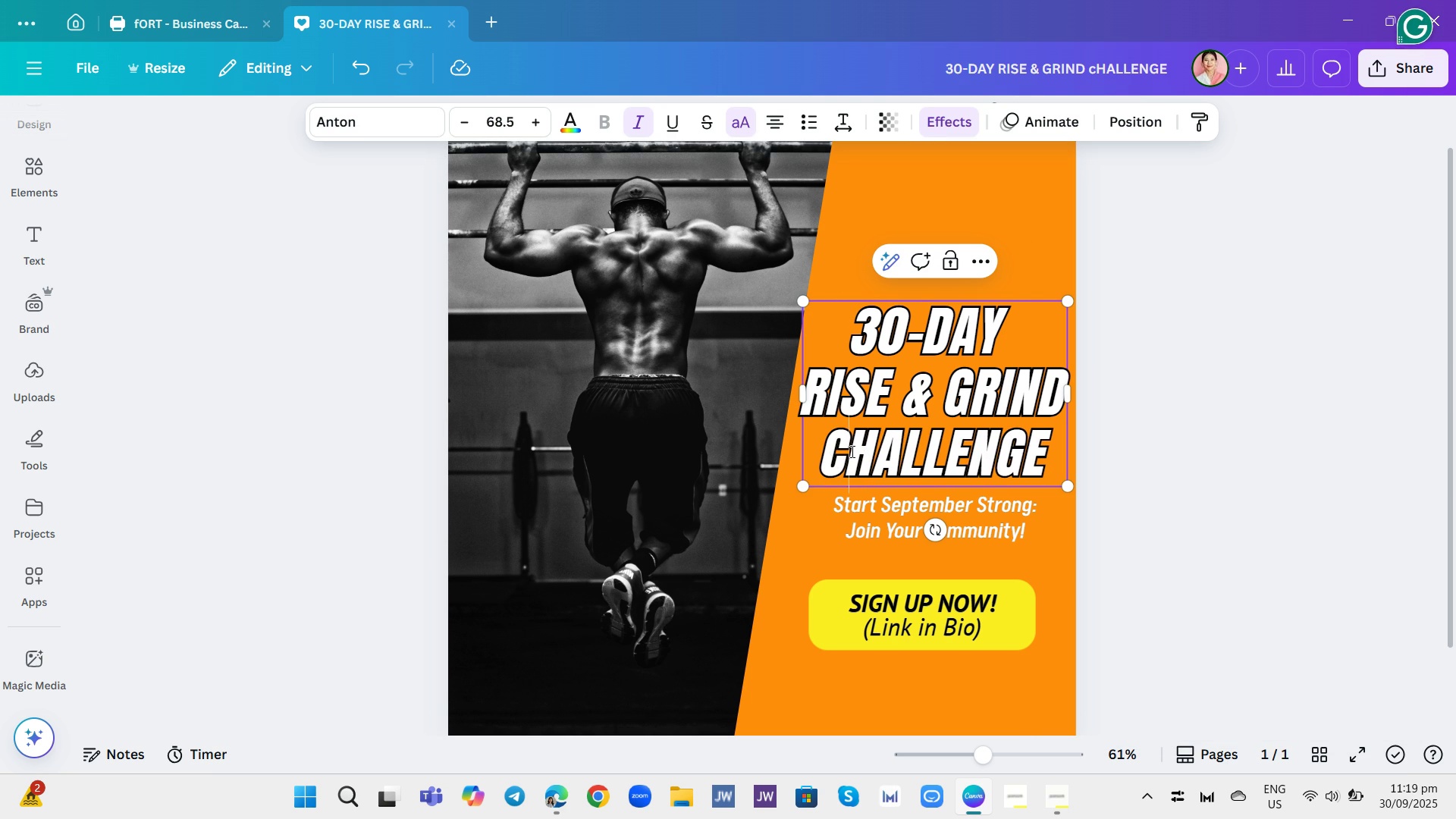 
key(Backspace)
 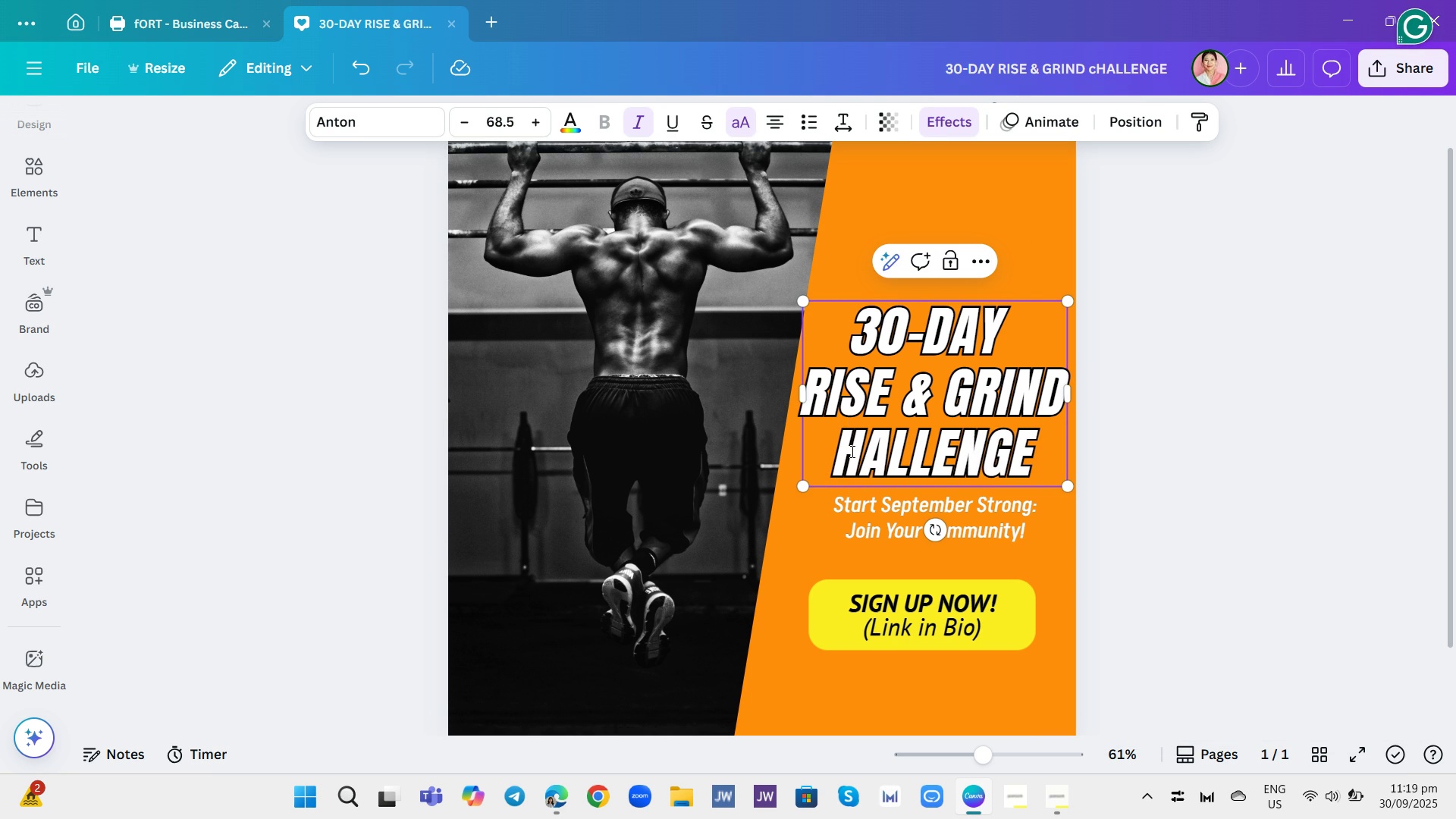 
key(Control+Z)
 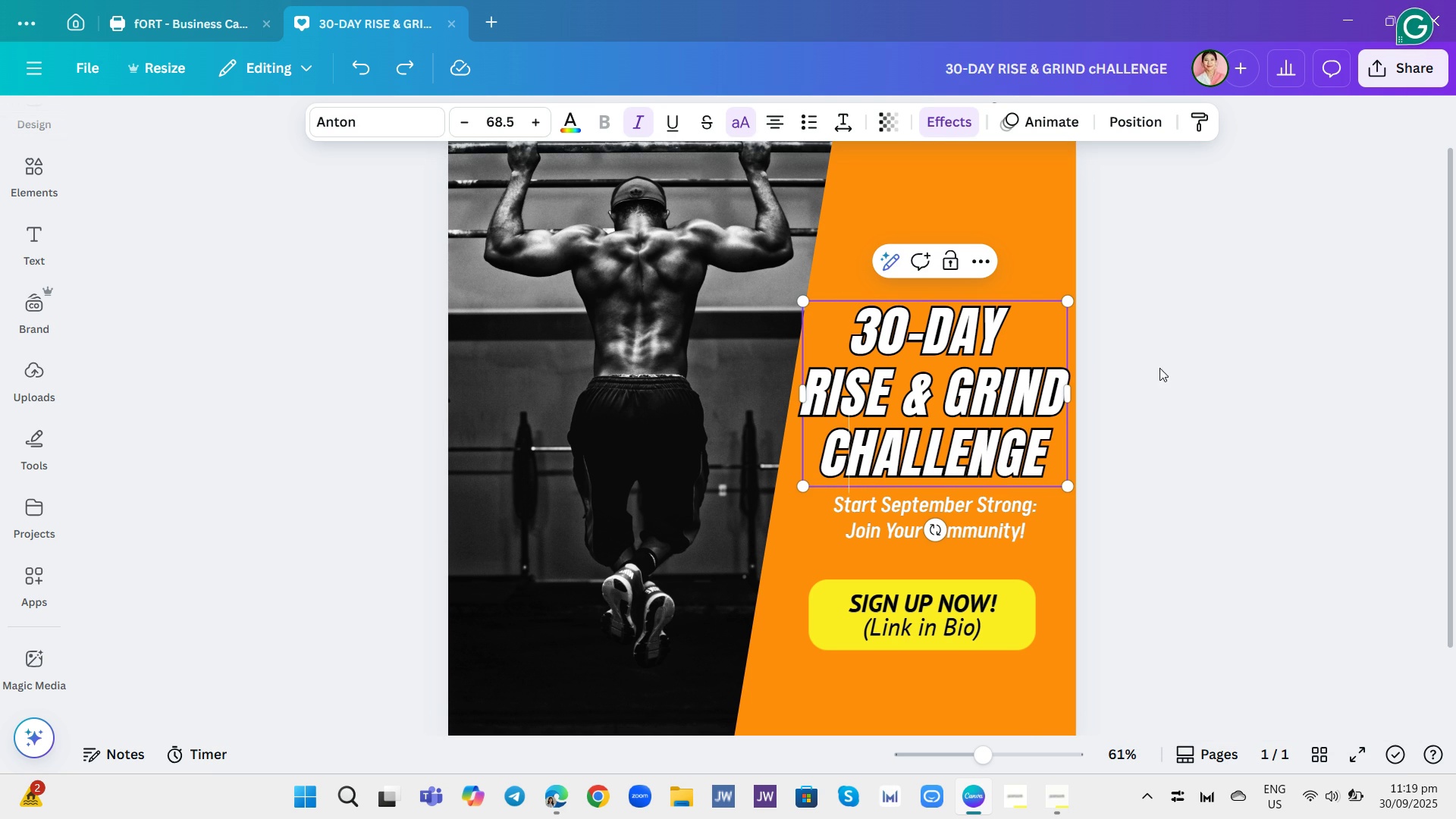 
left_click([1206, 363])
 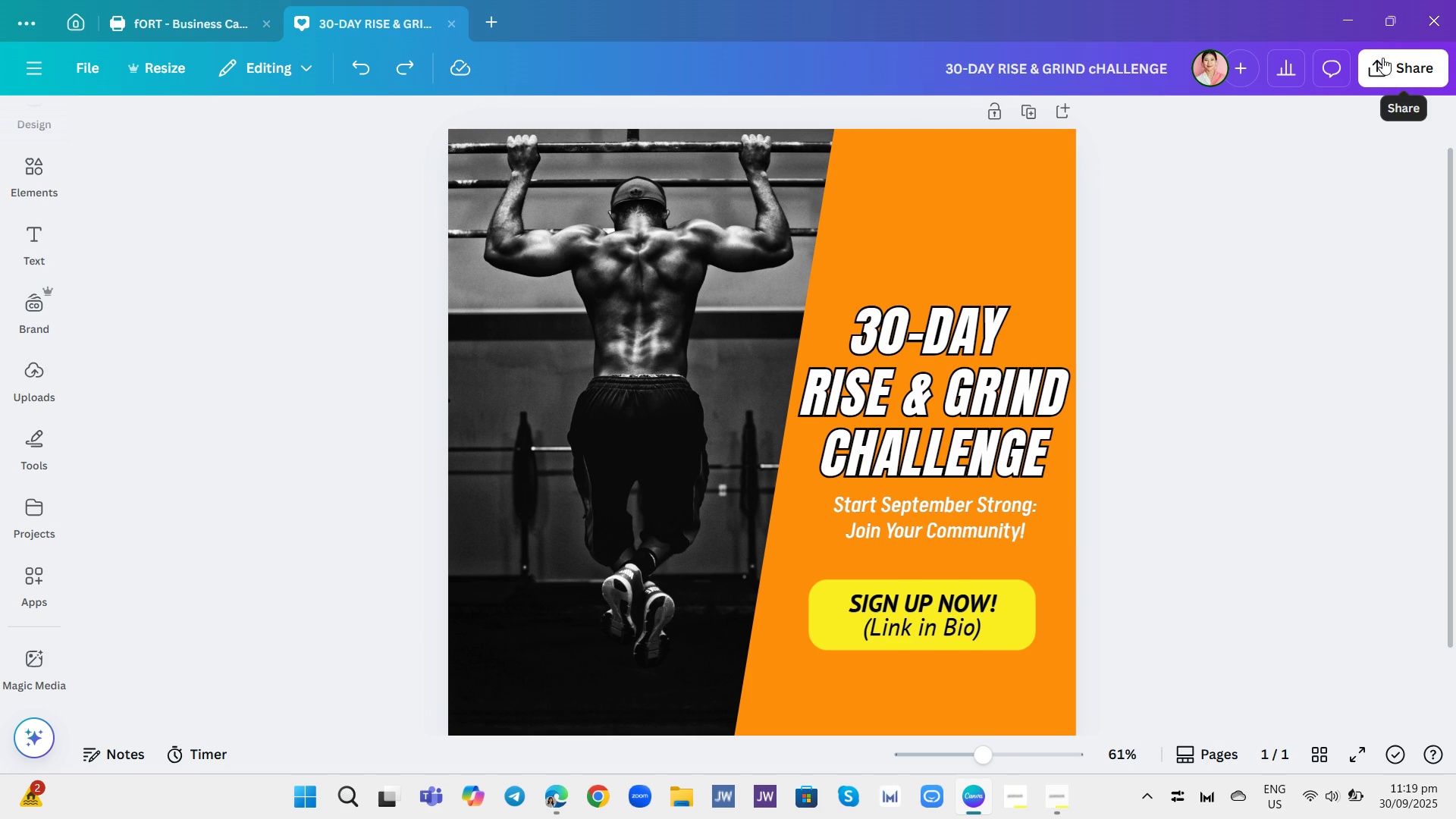 
left_click([1382, 58])
 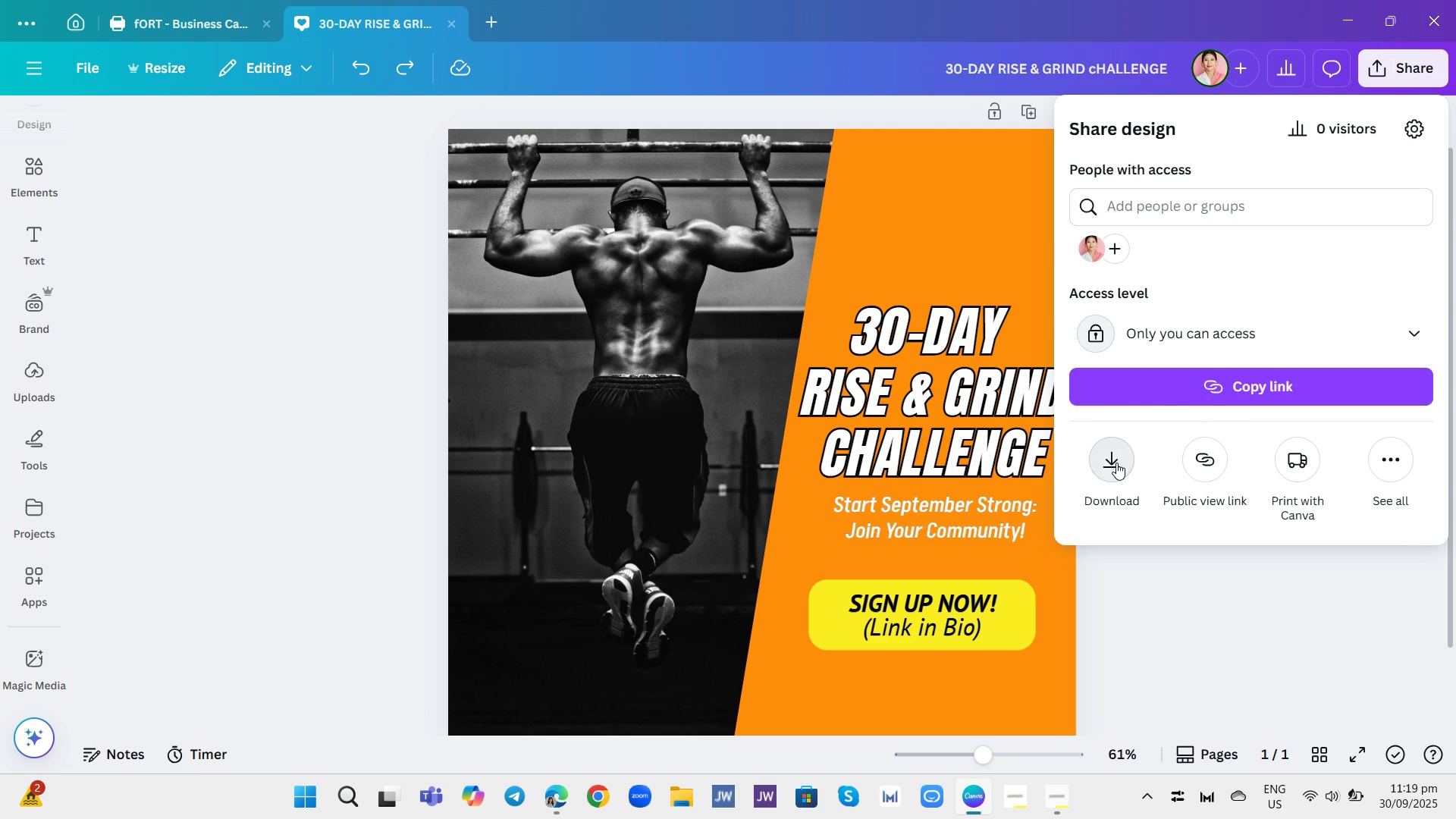 
left_click([1116, 463])
 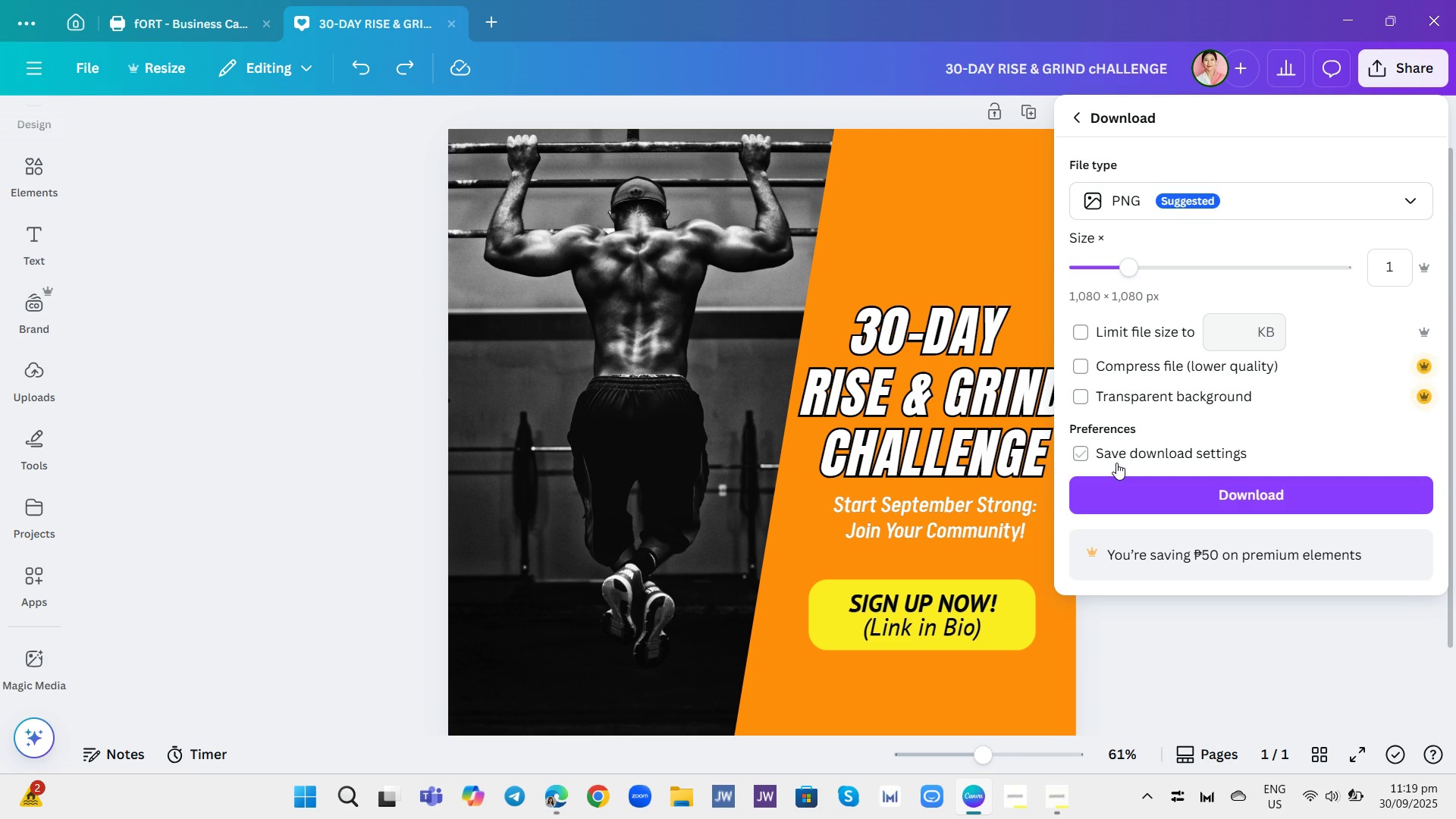 
wait(11.89)
 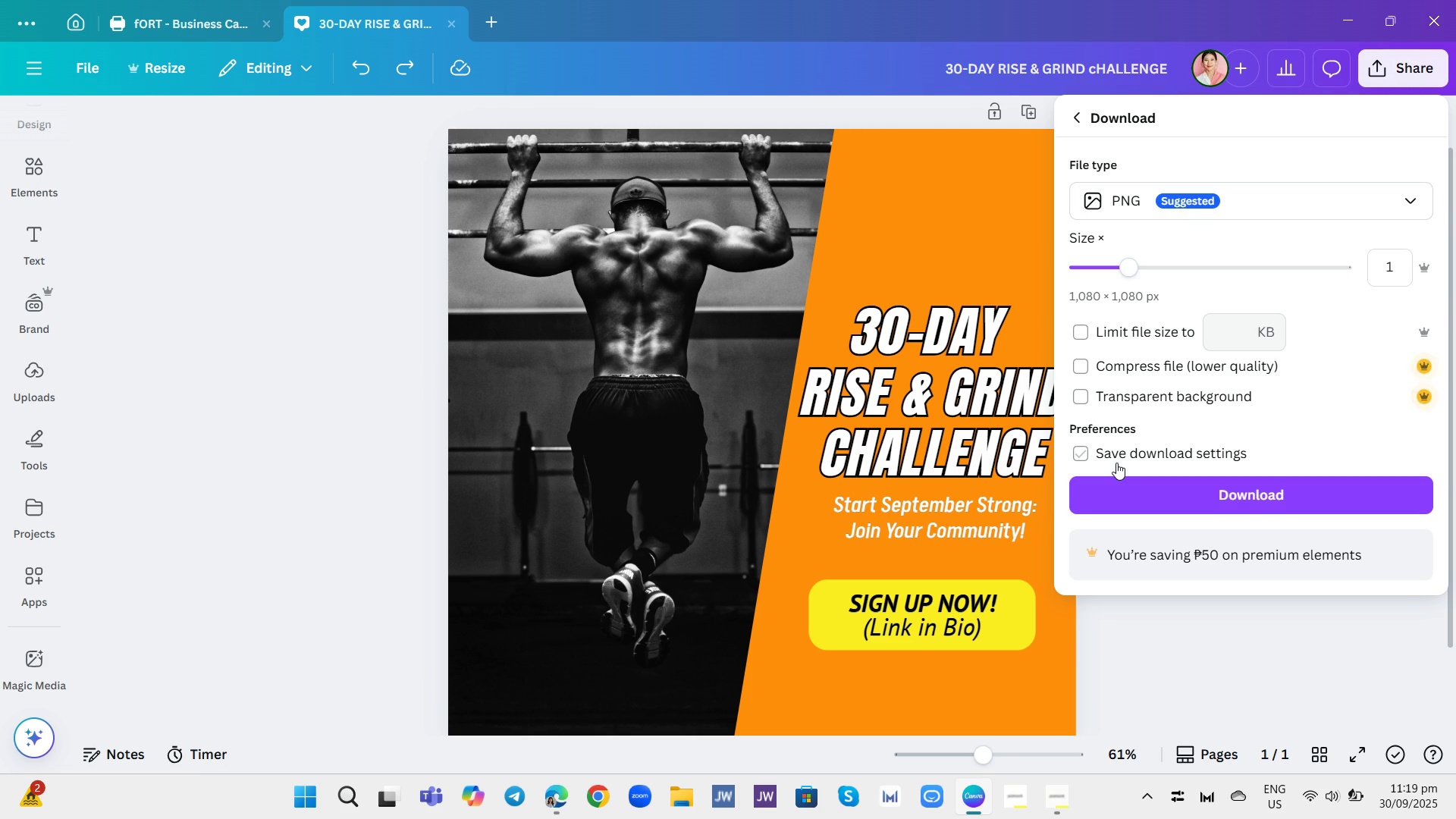 
left_click([1240, 215])
 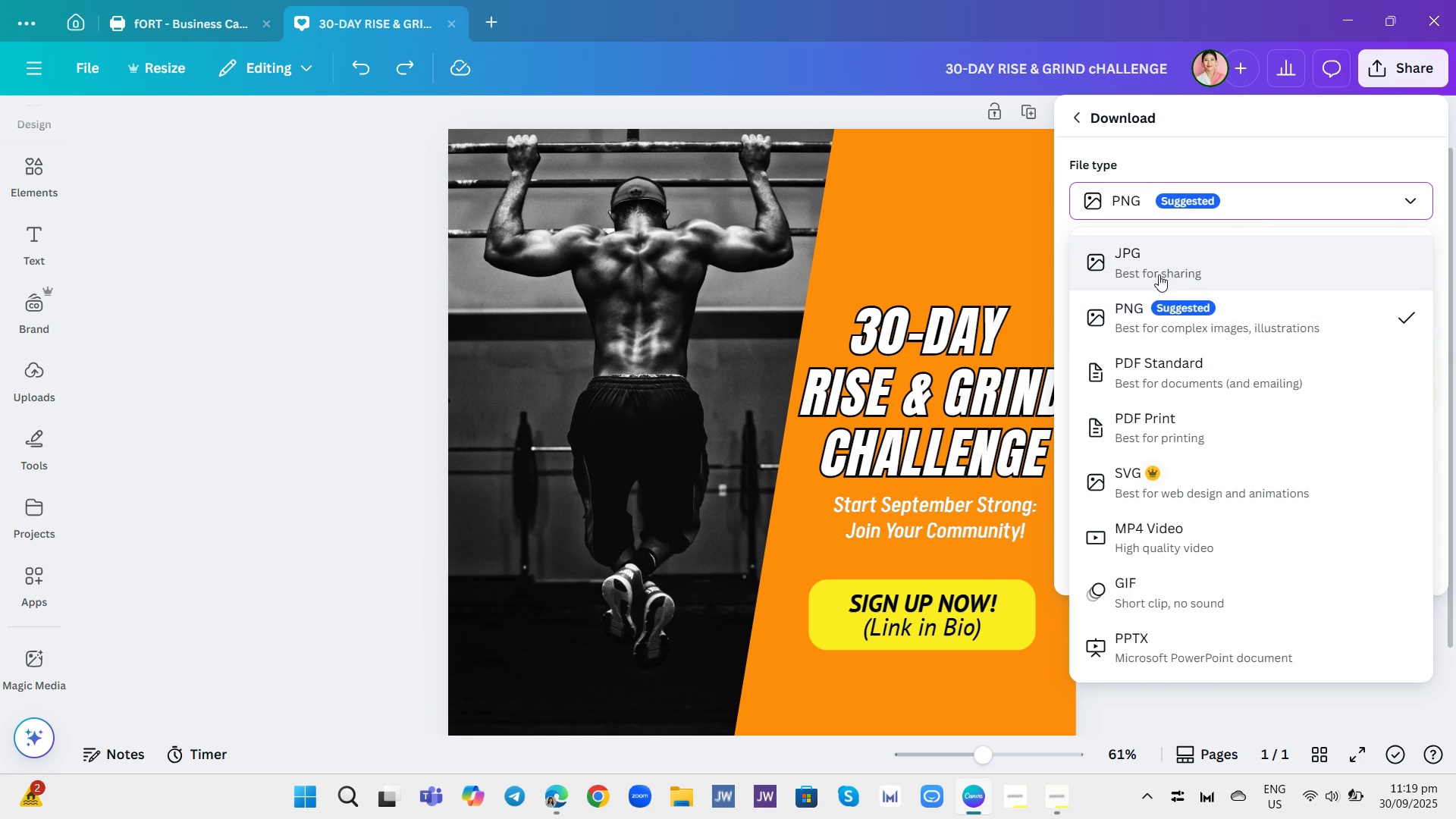 
mouse_move([1162, 319])
 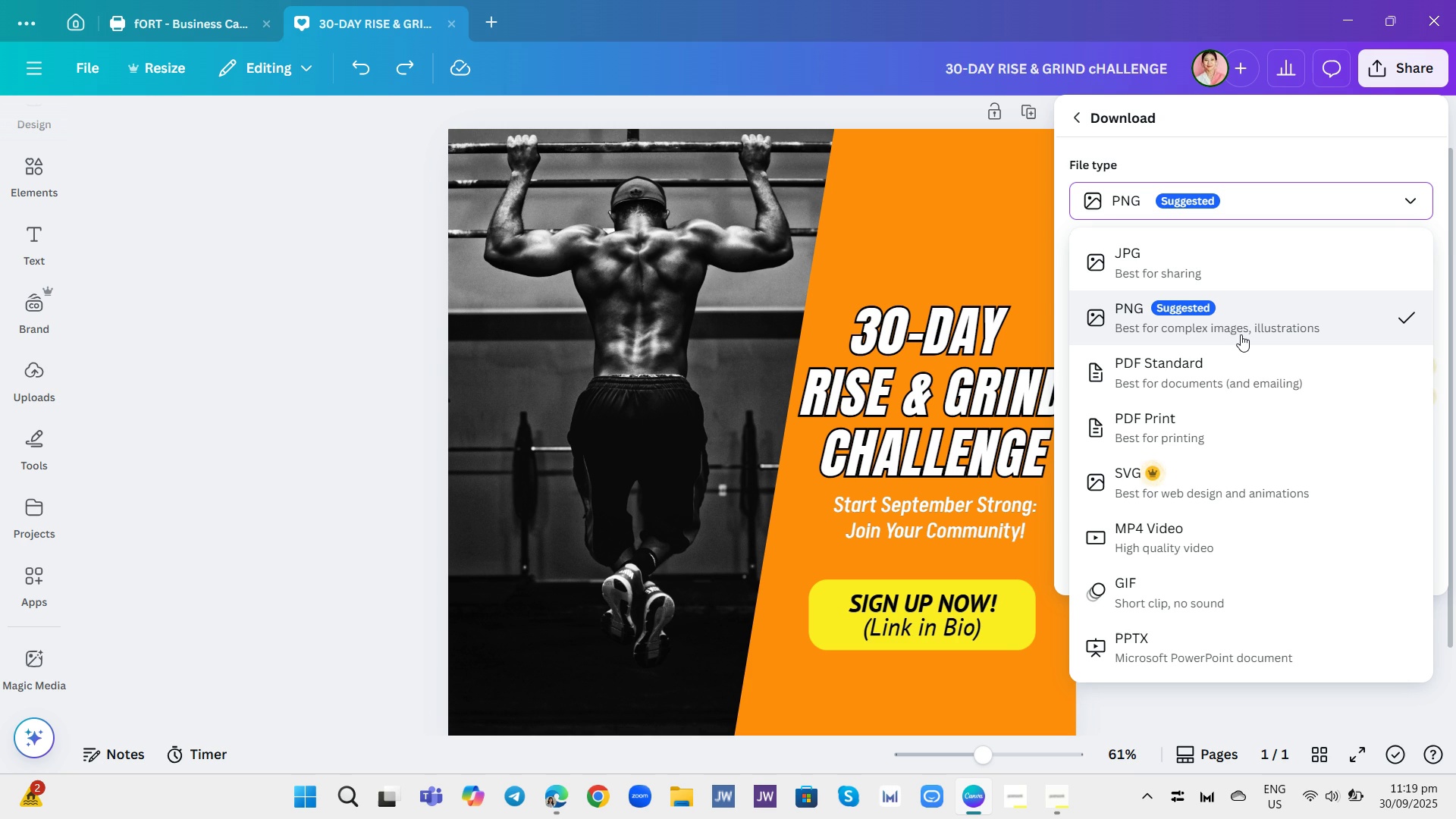 
wait(9.34)
 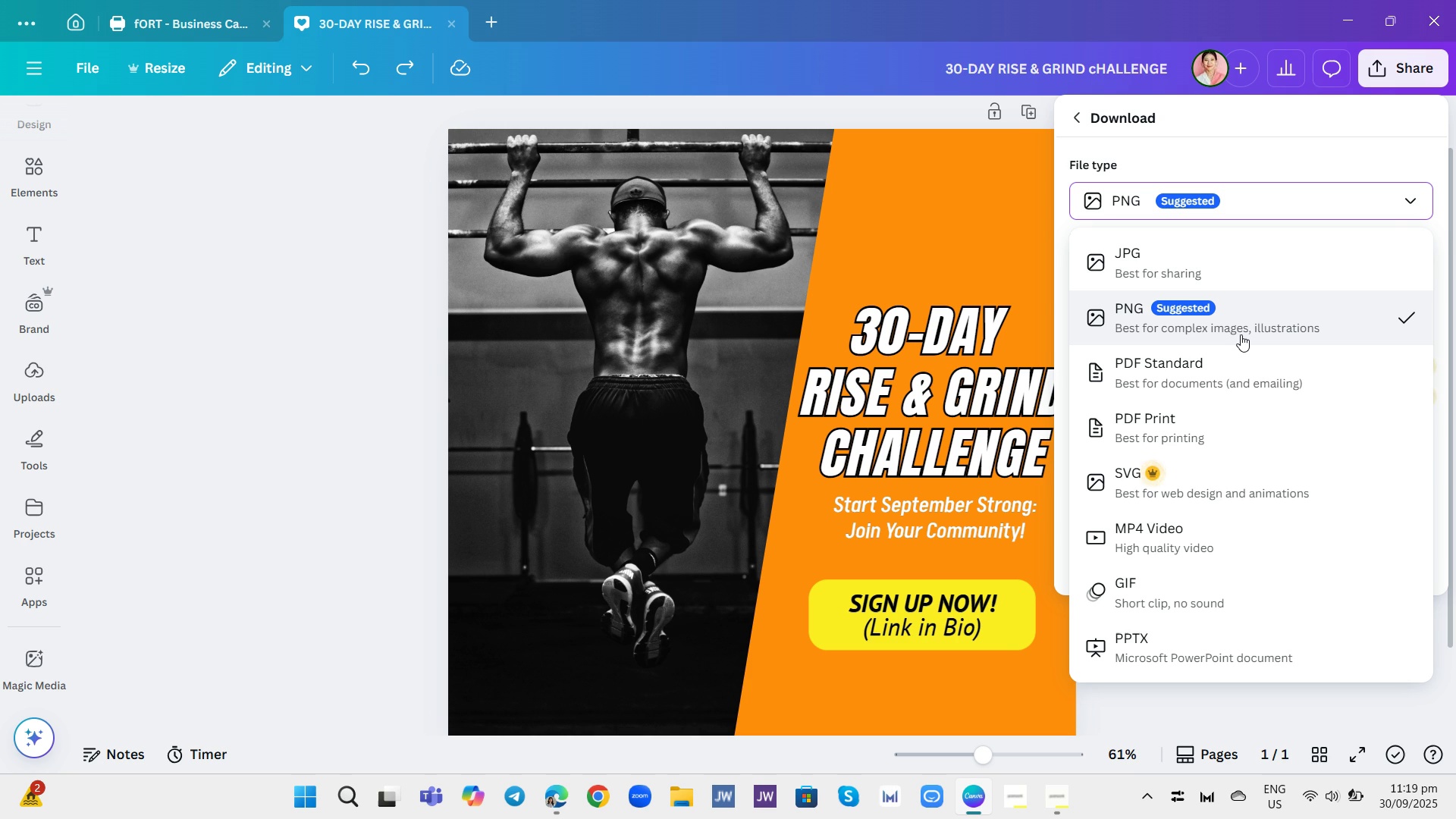 
scroll: coordinate [1279, 491], scroll_direction: down, amount: 1.0
 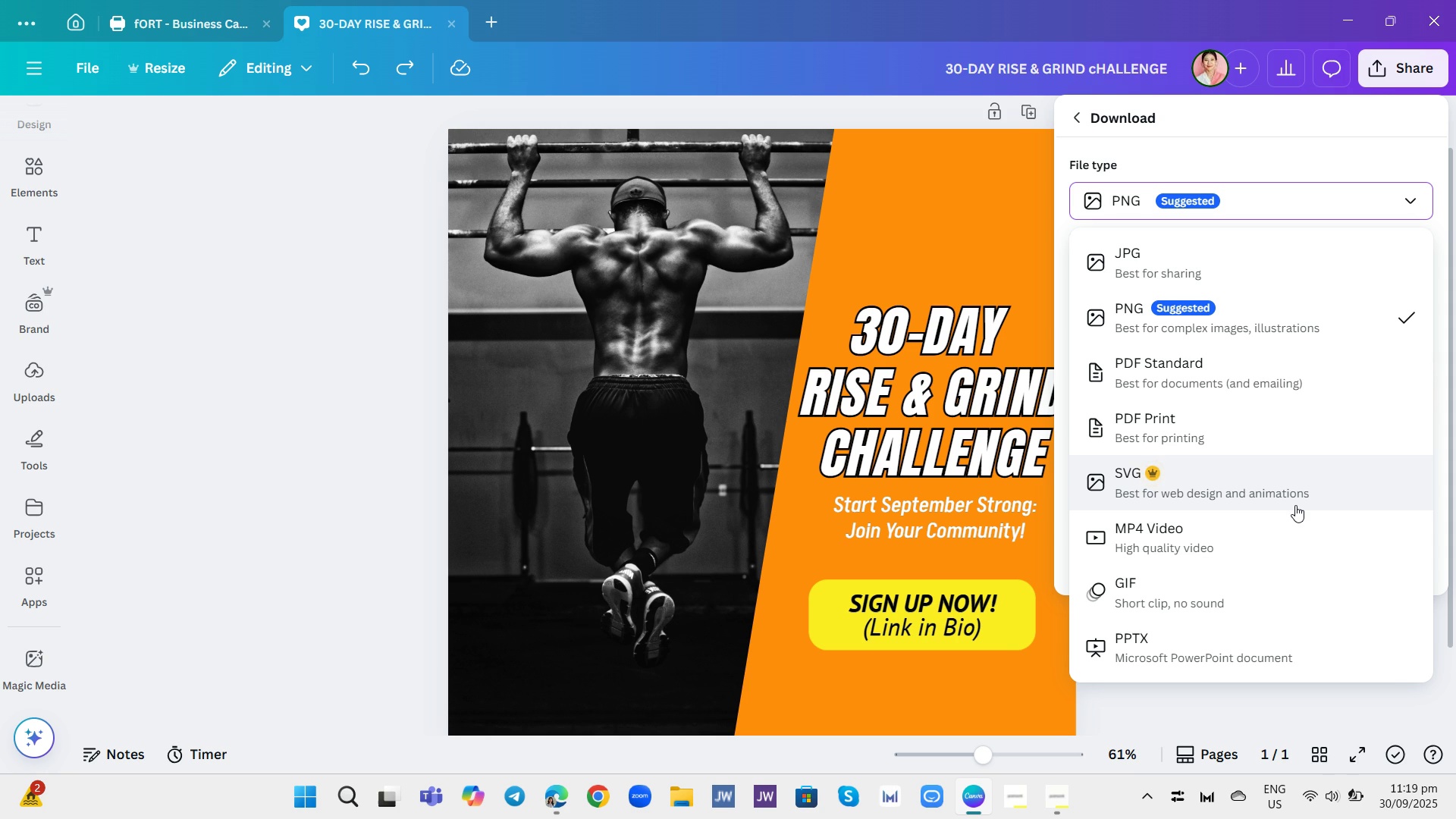 
wait(18.79)
 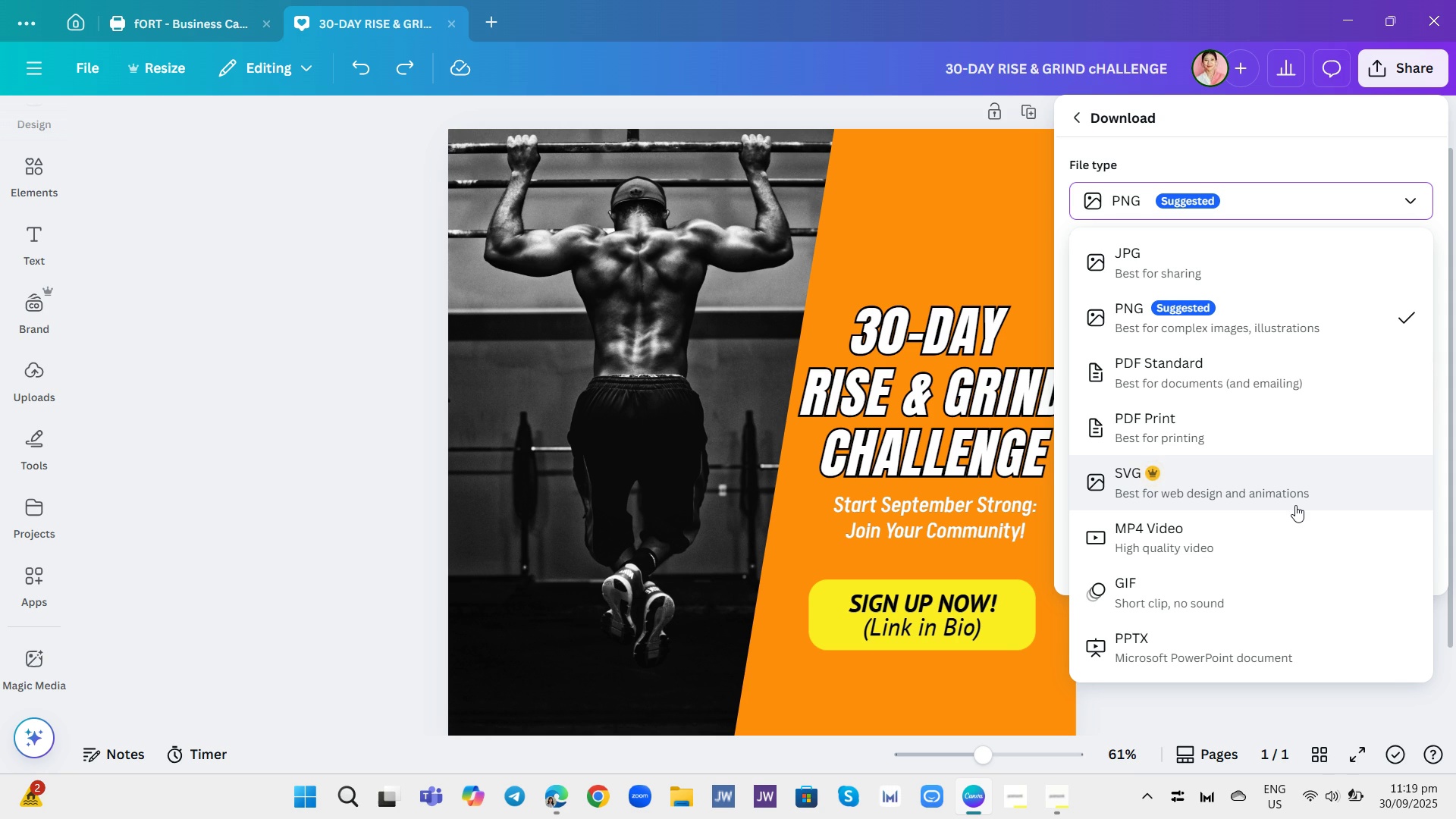 
left_click([1292, 271])
 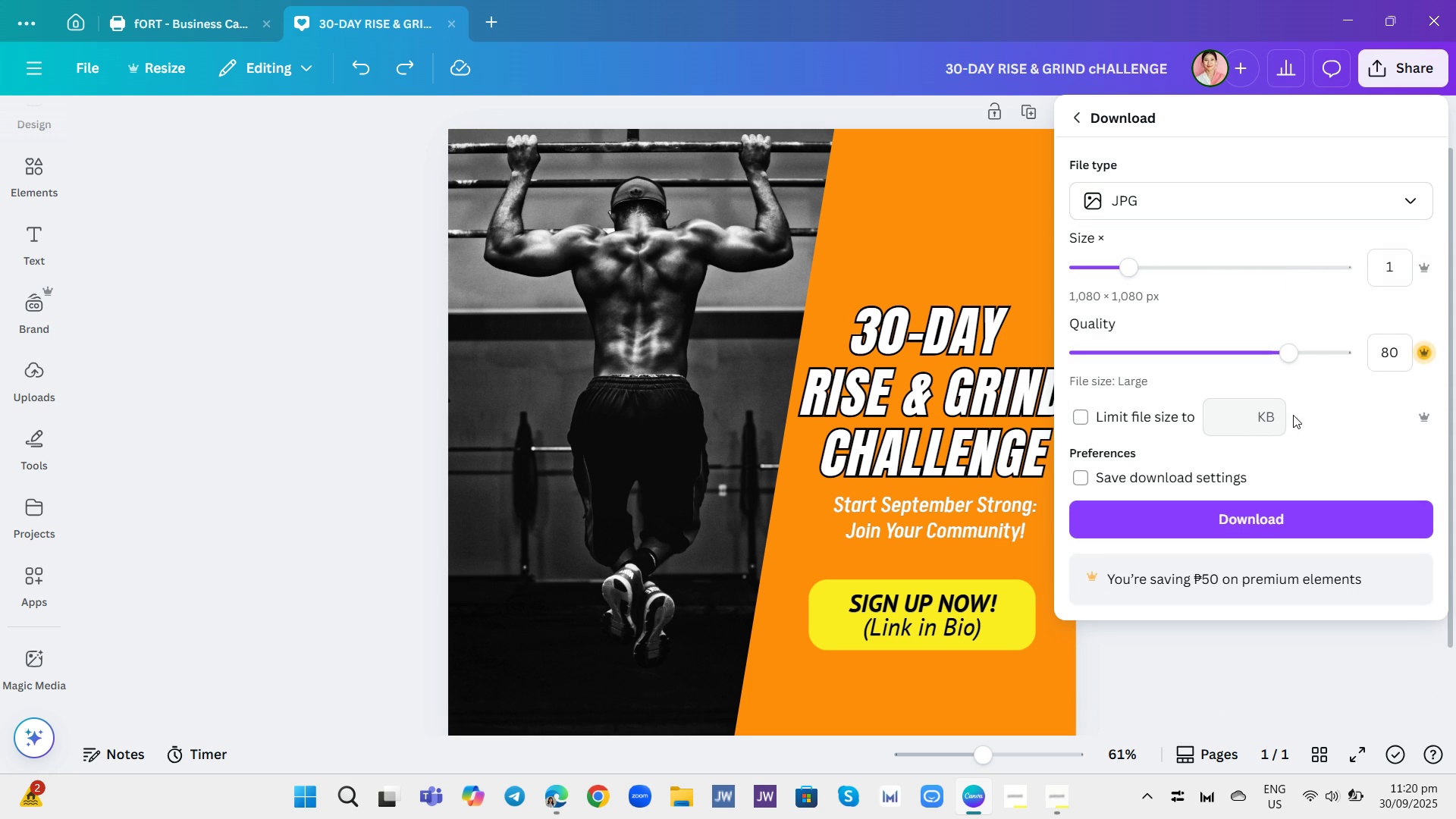 
left_click([1244, 421])
 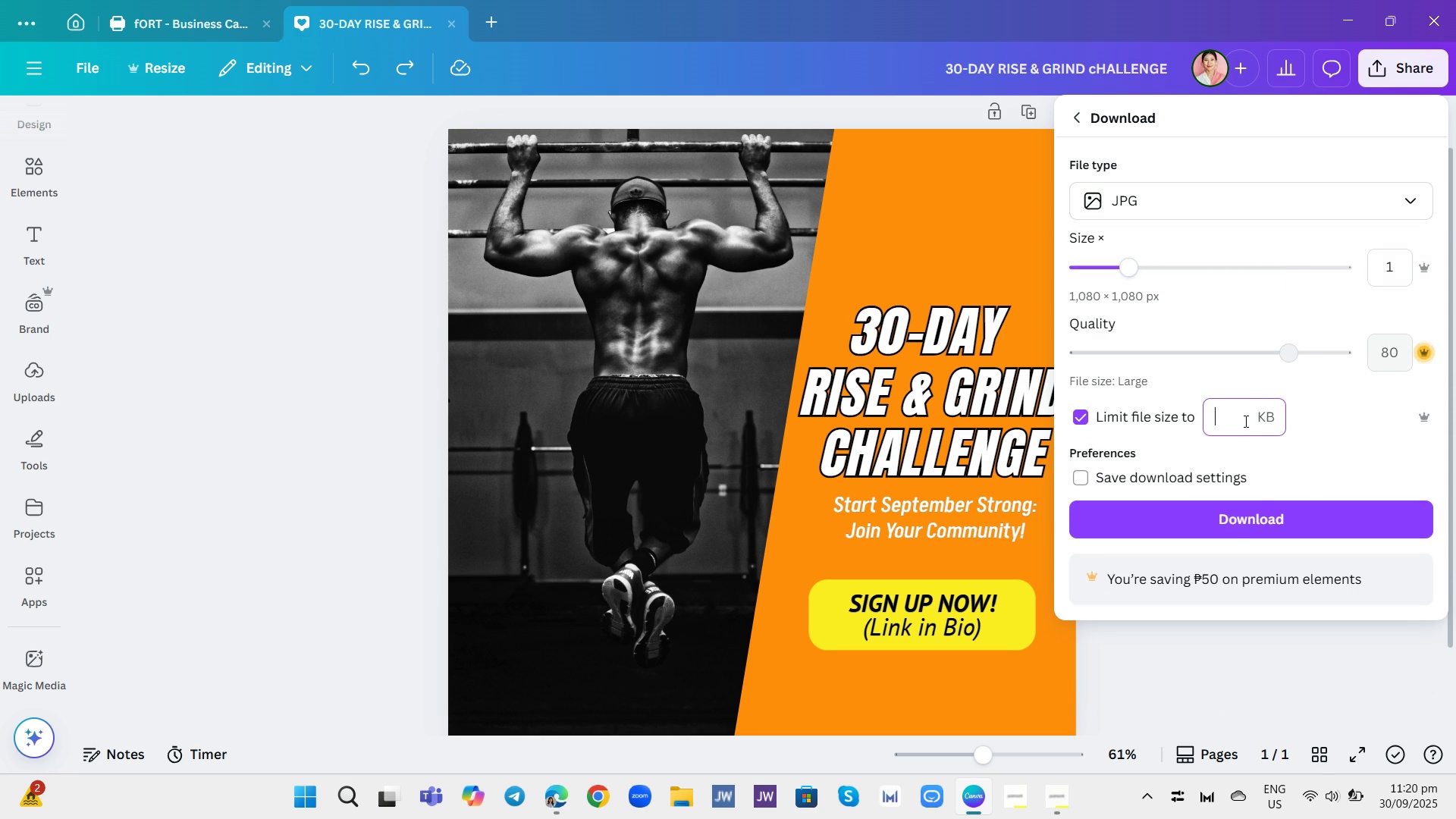 
type(1000)
 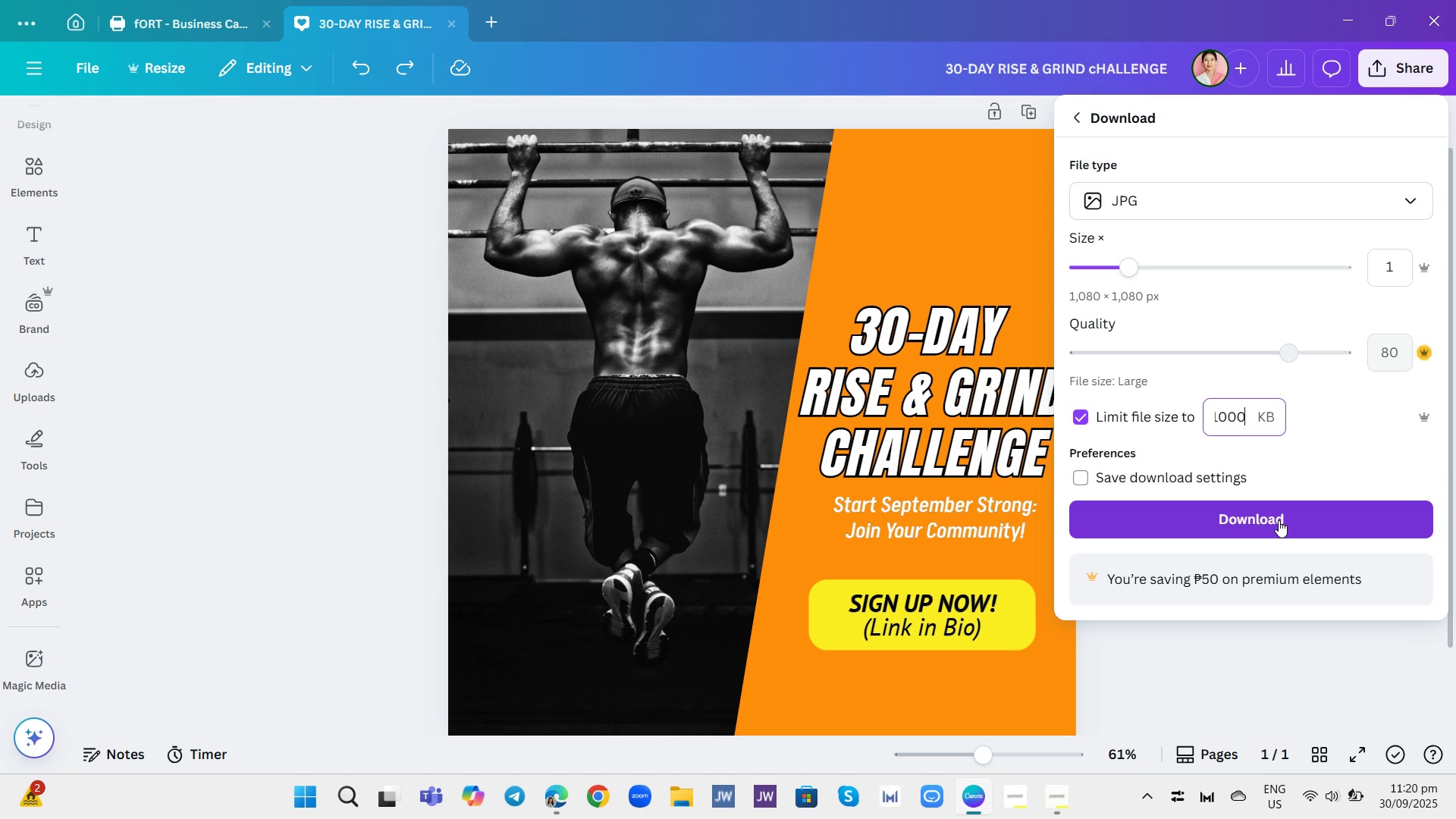 
wait(19.19)
 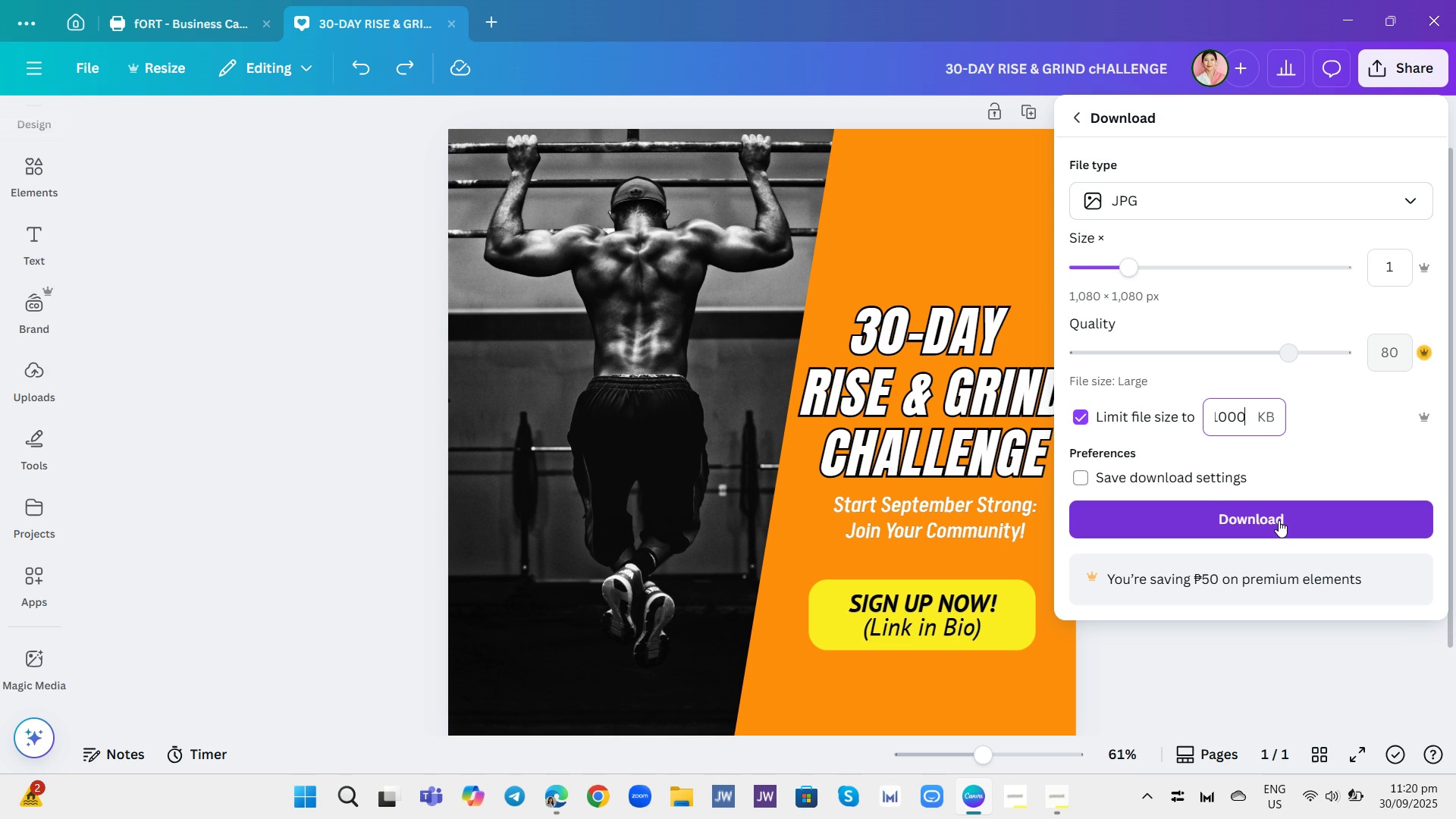 
left_click([1279, 520])
 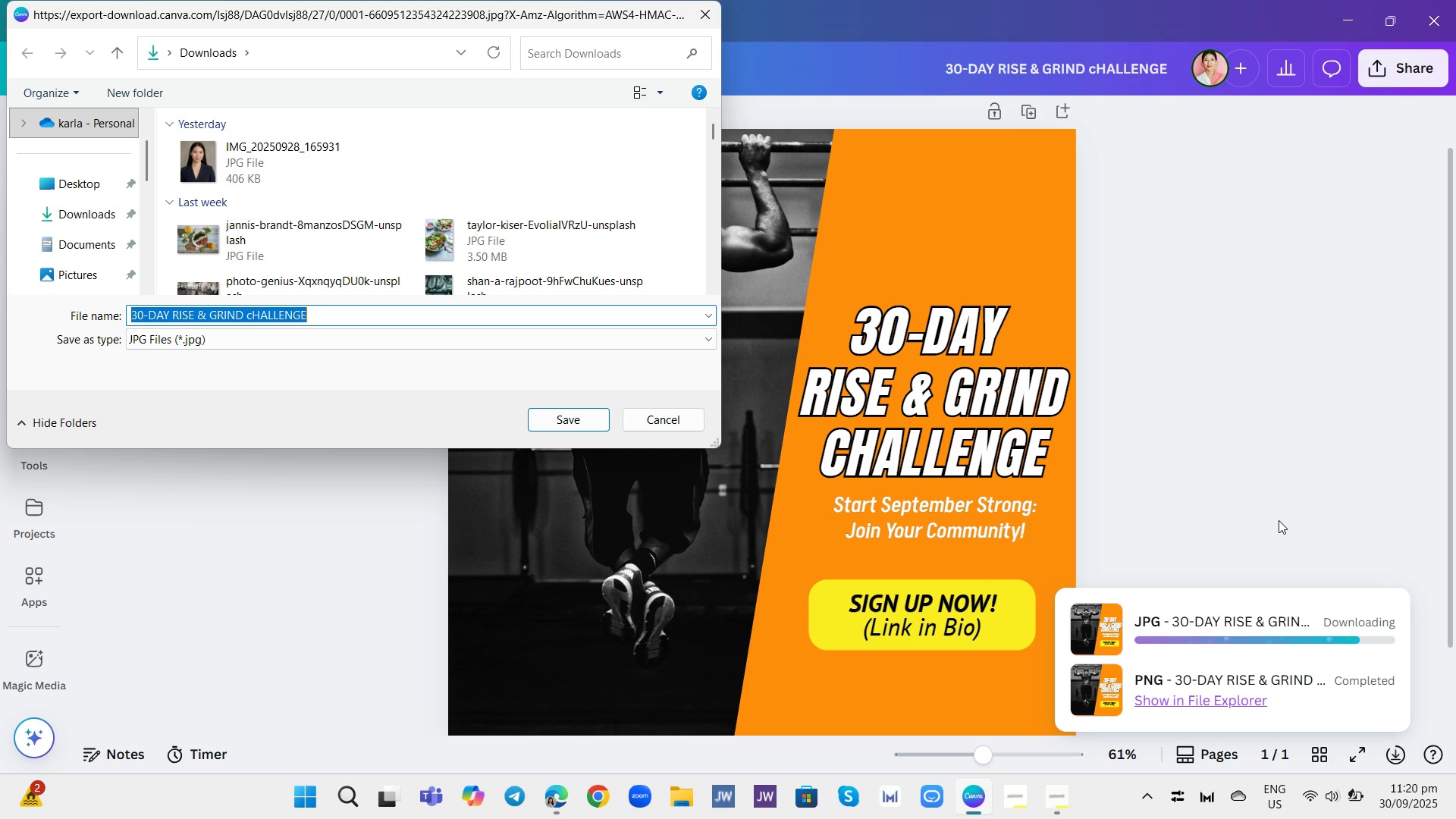 
wait(17.06)
 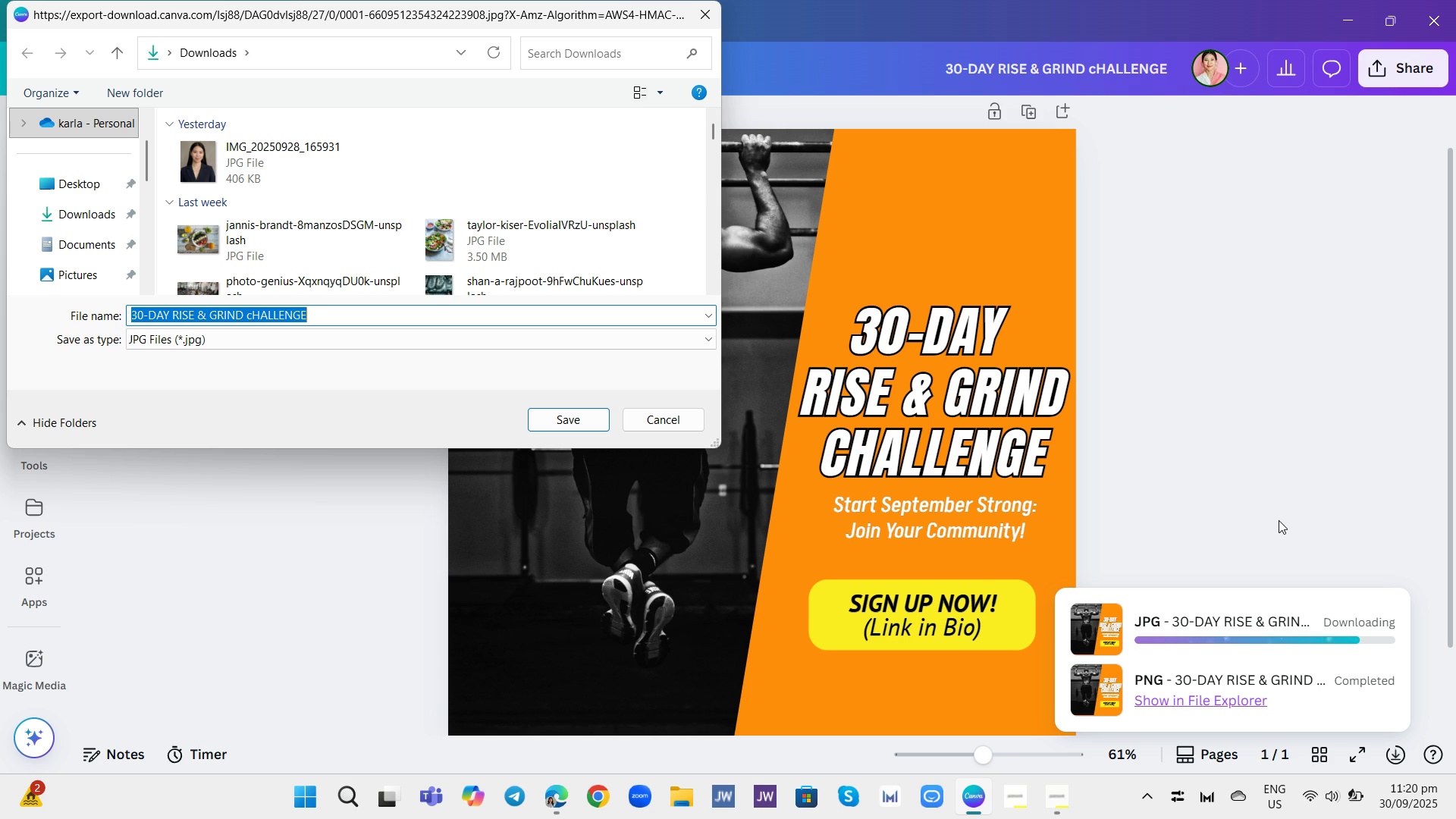 
key(Backspace)
 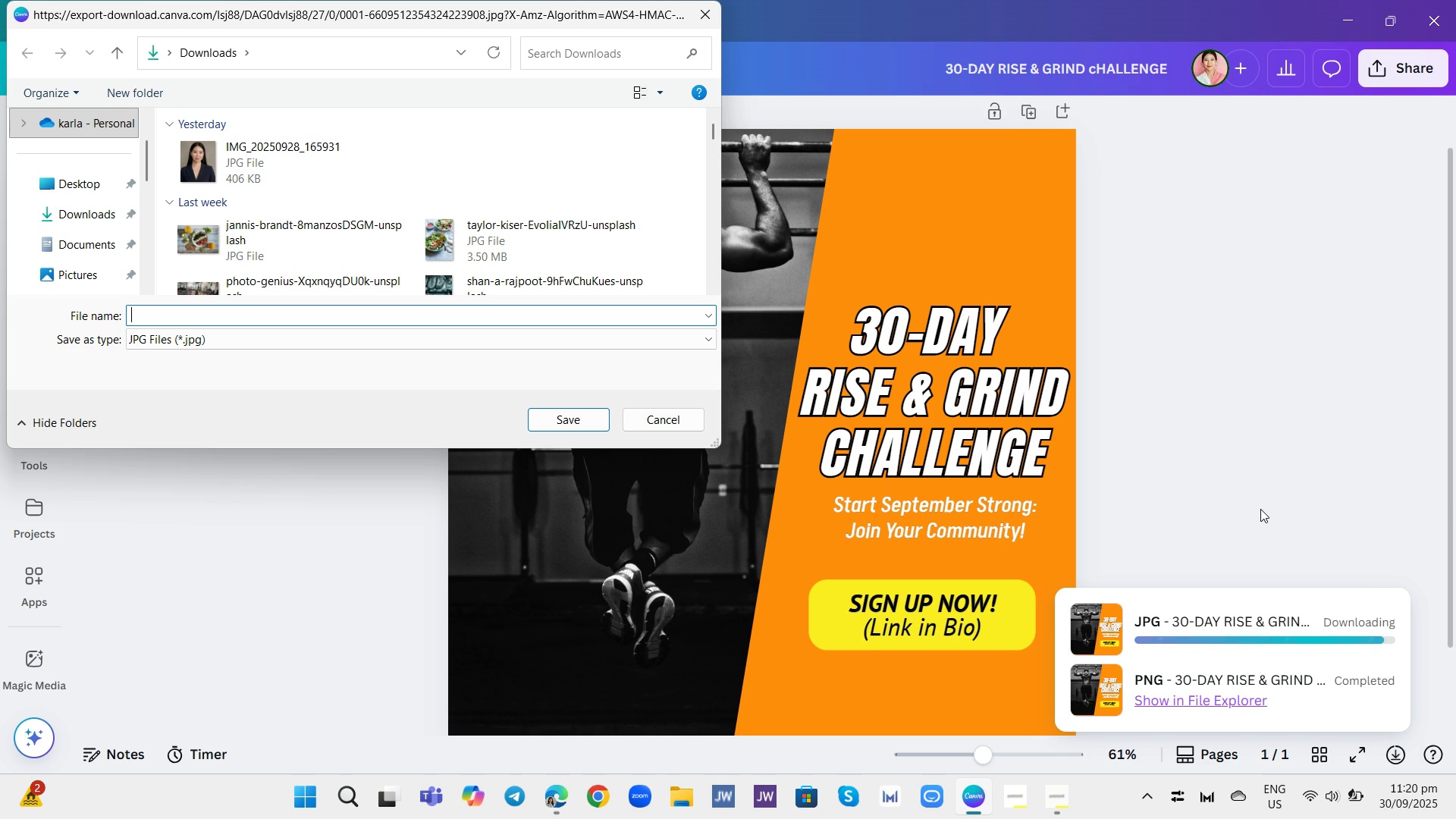 
wait(8.63)
 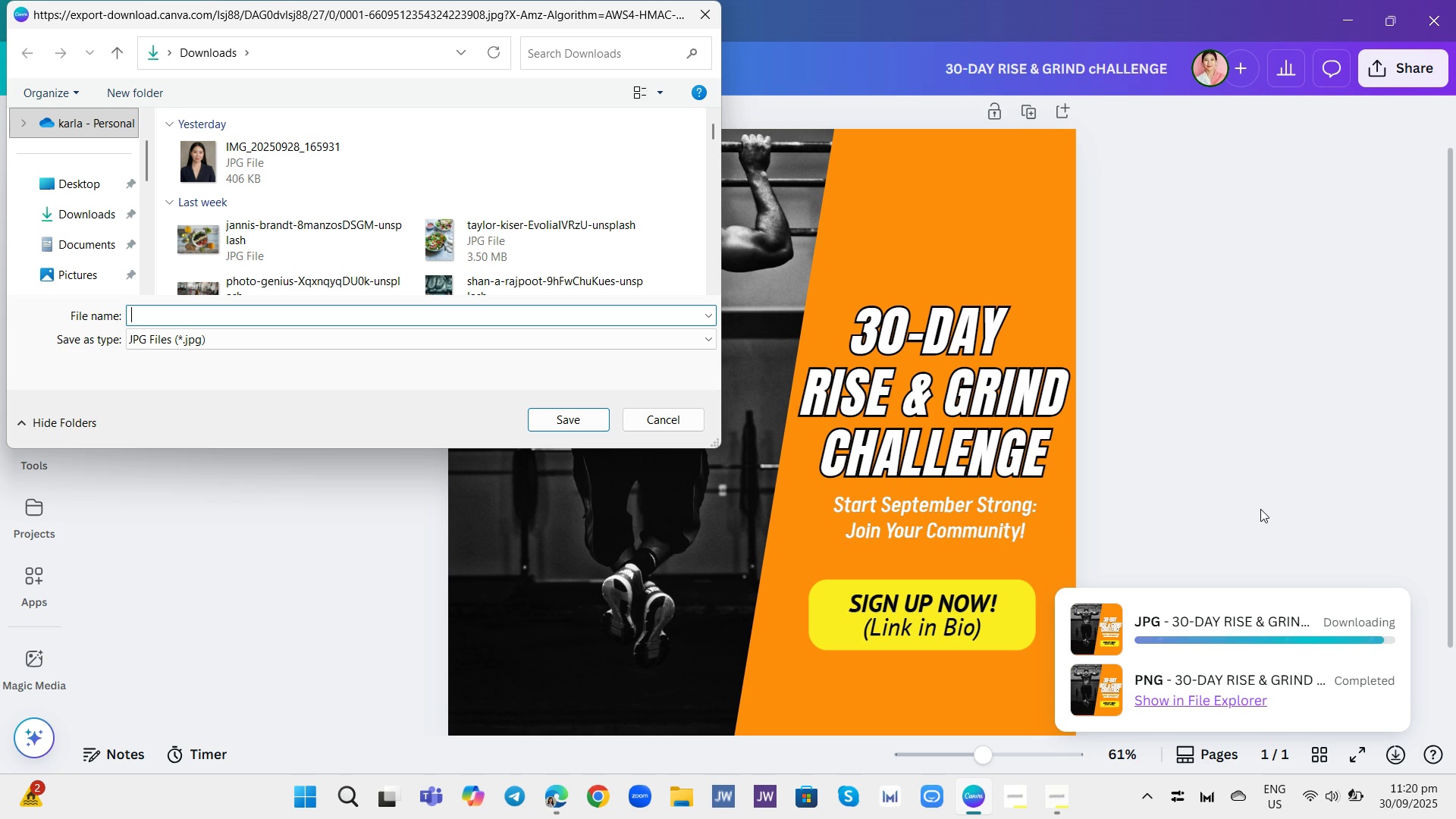 
type(30)
 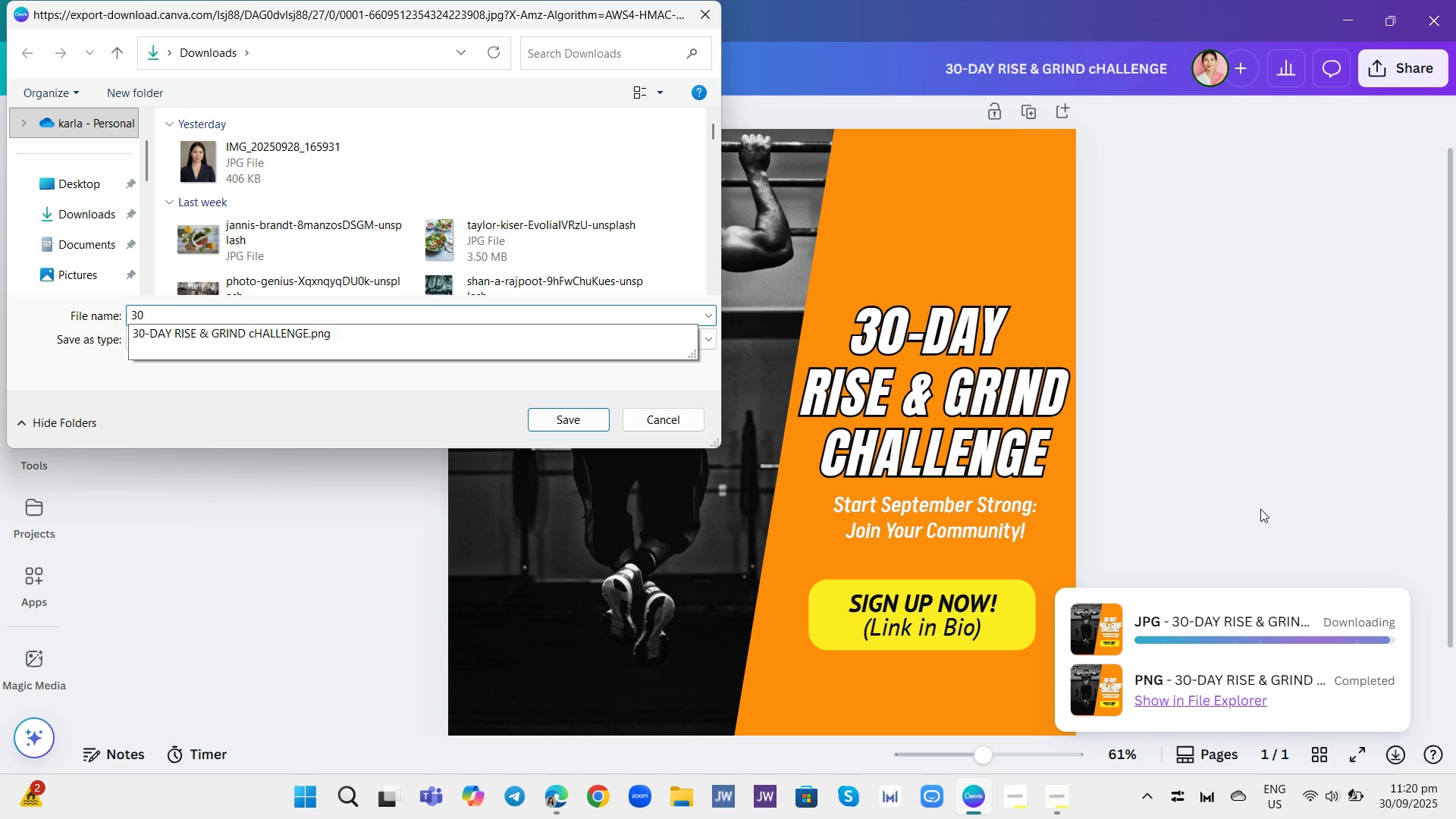 
key(Enter)
 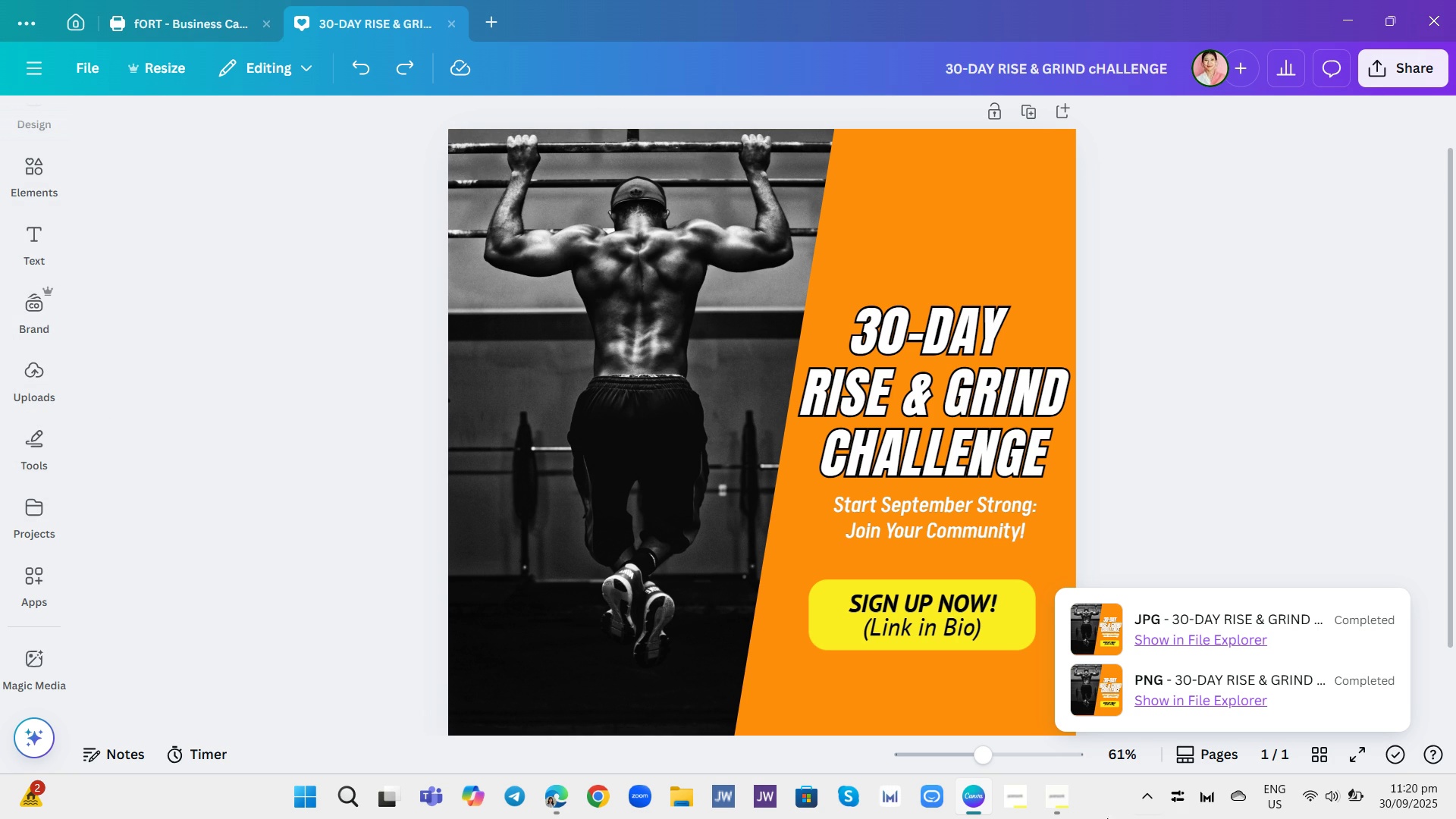 
left_click([1061, 810])